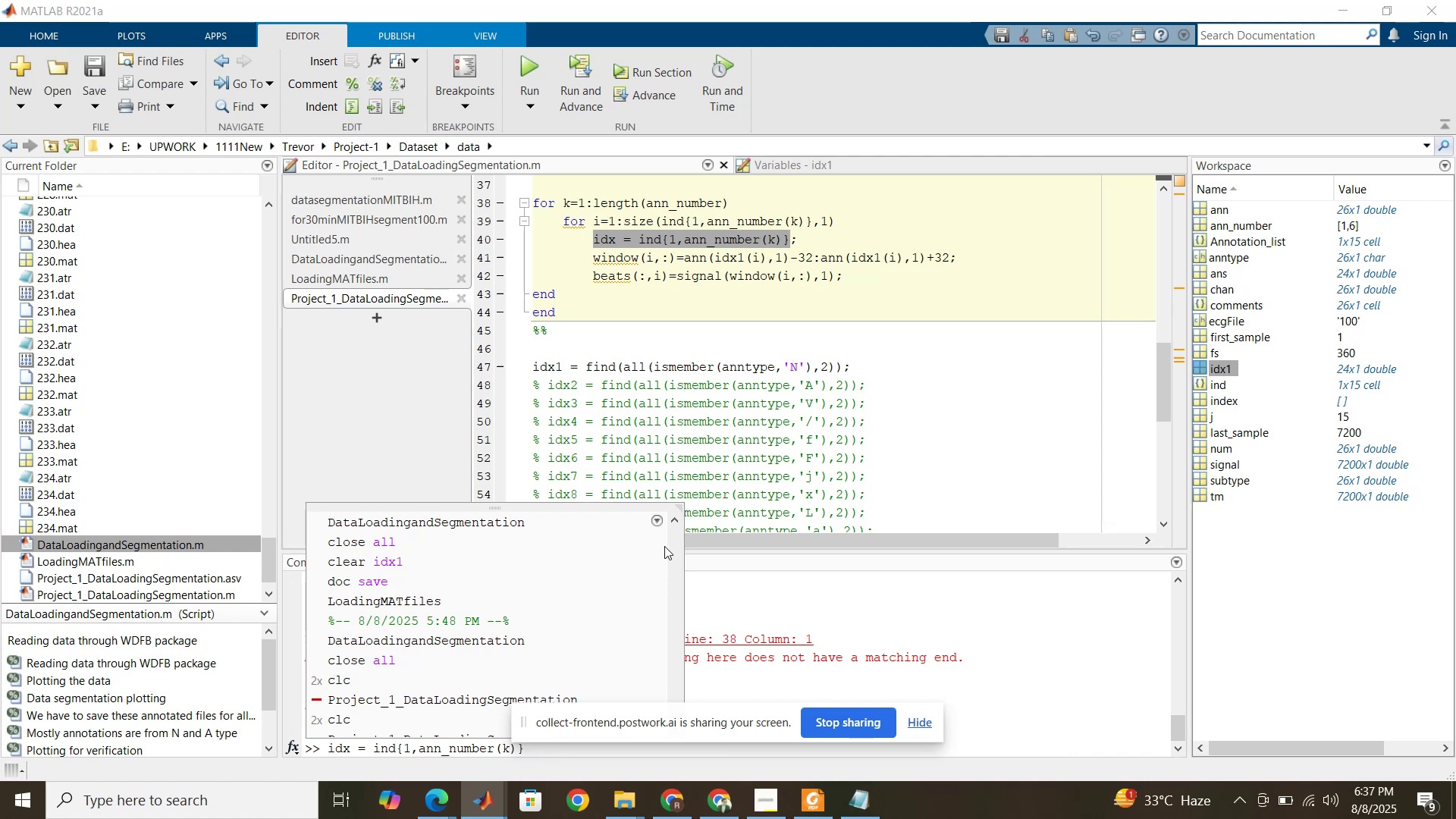 
wait(5.55)
 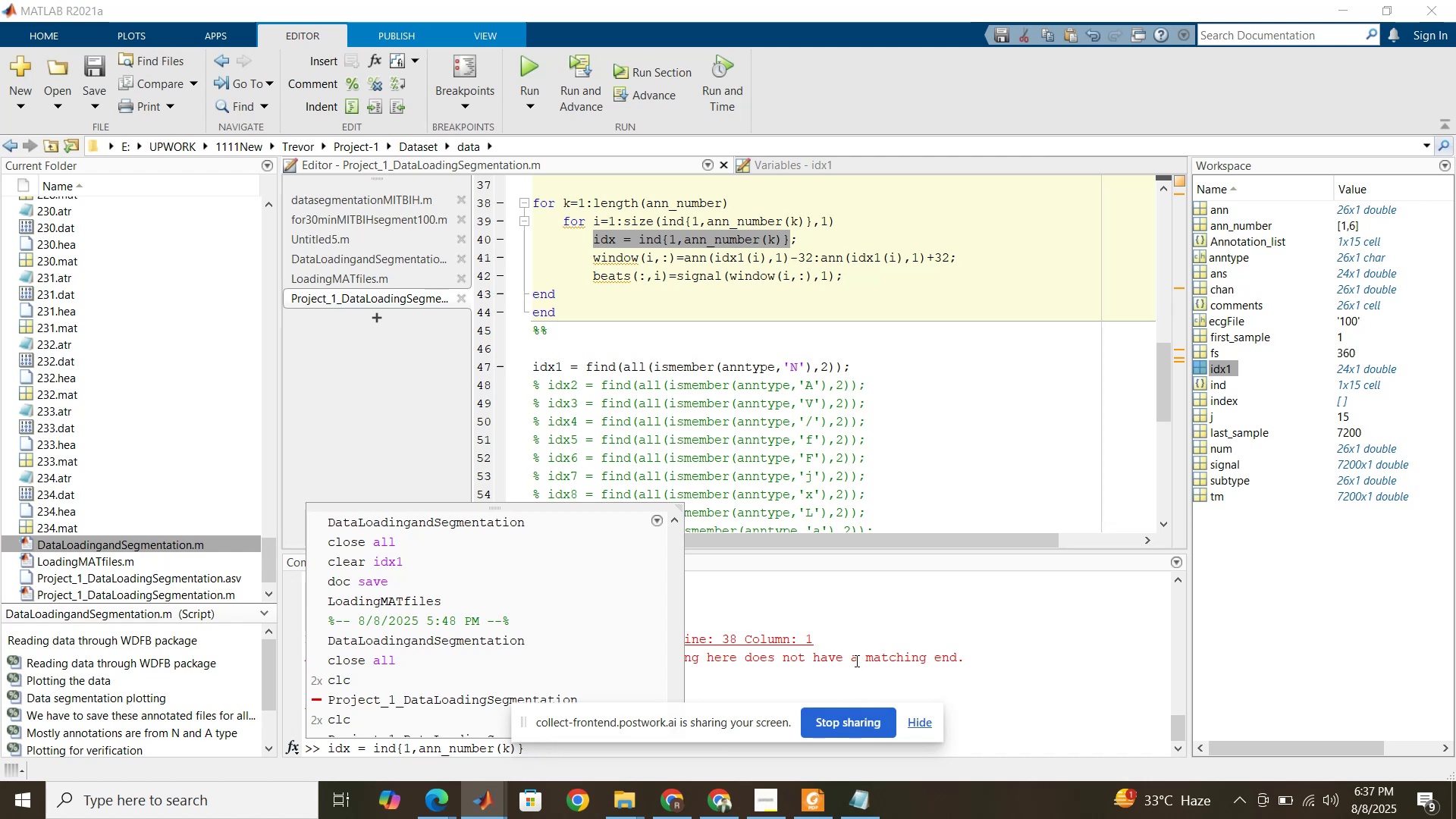 
key(Escape)
 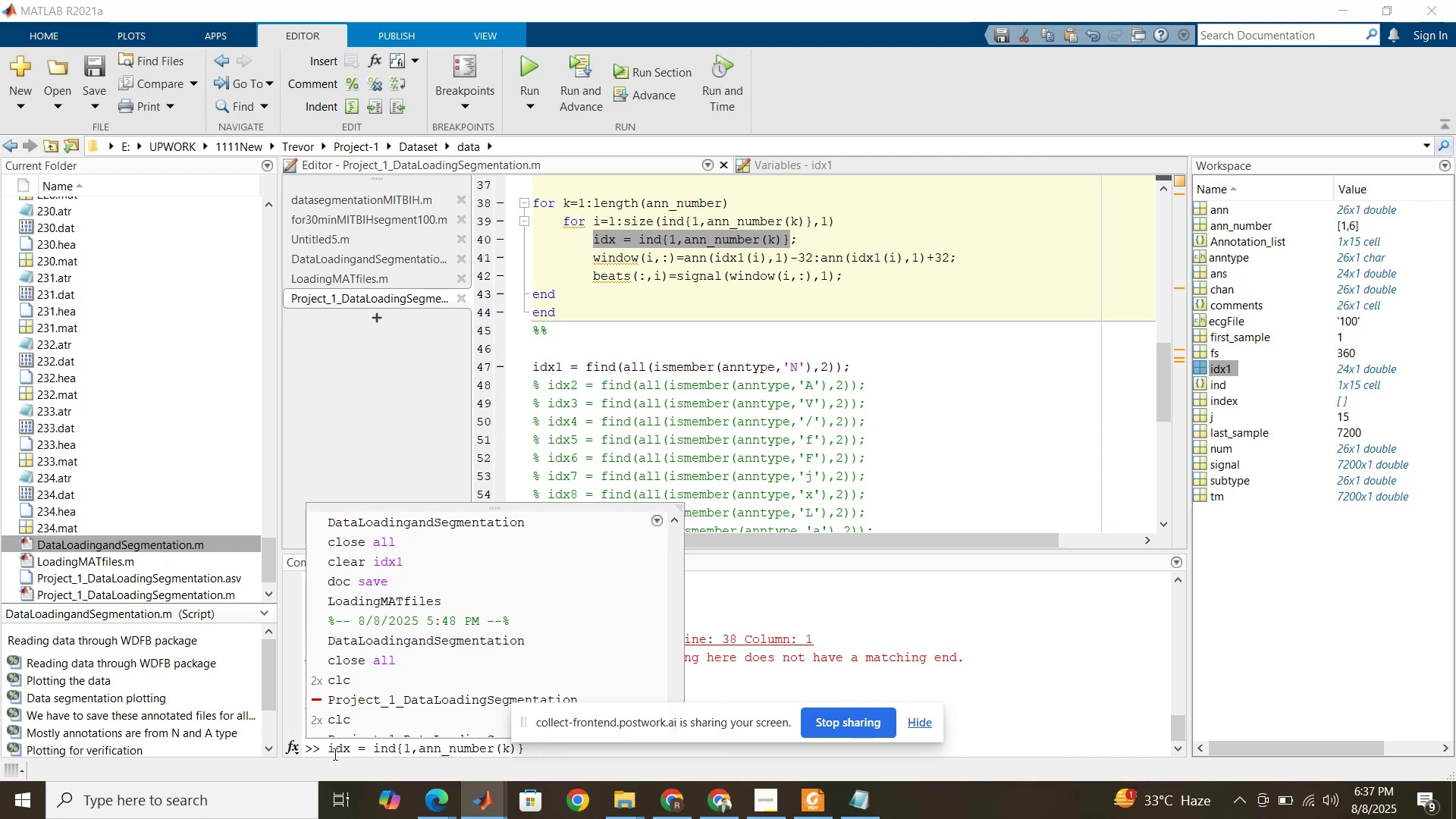 
left_click([334, 755])
 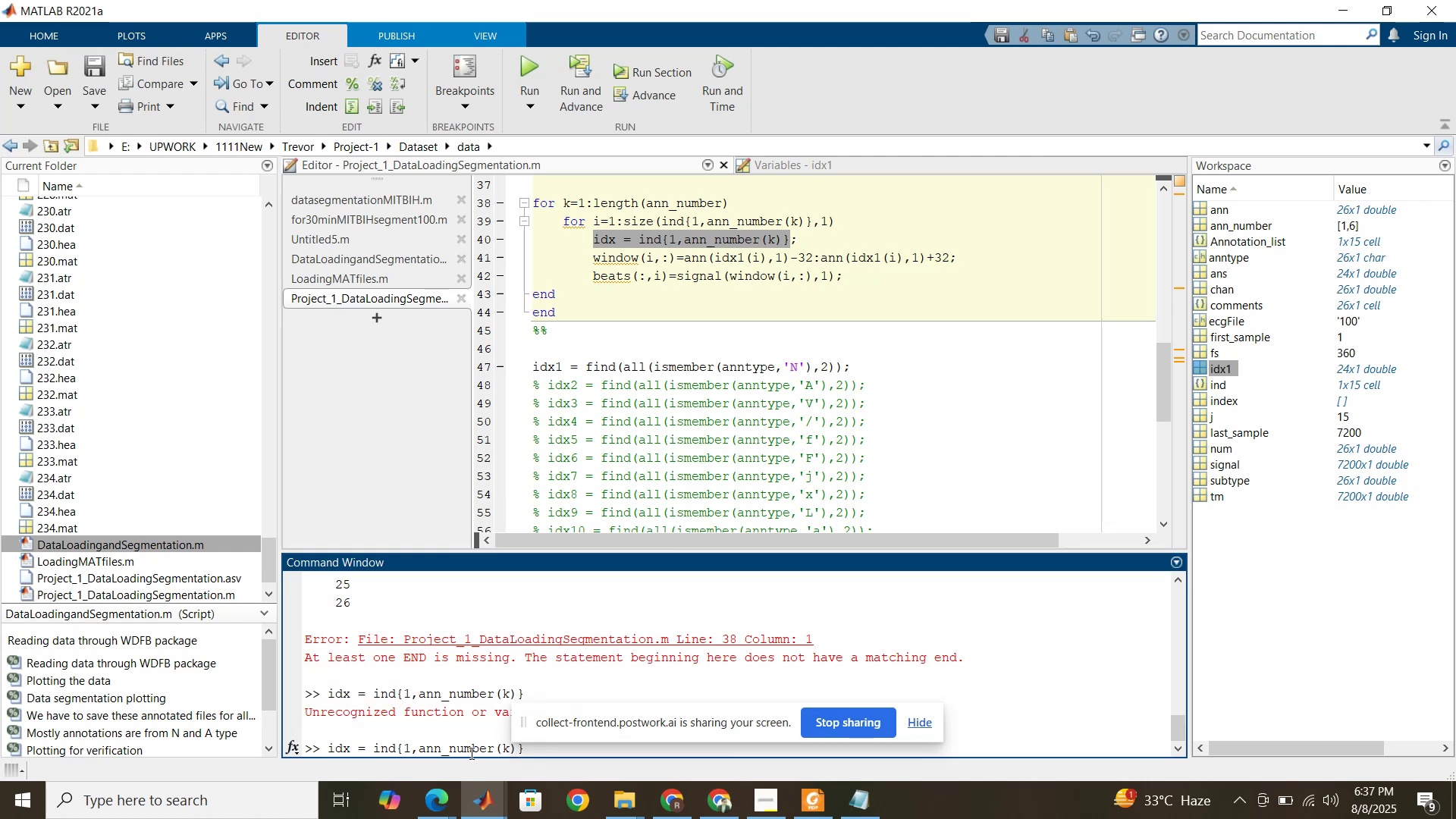 
left_click([507, 747])
 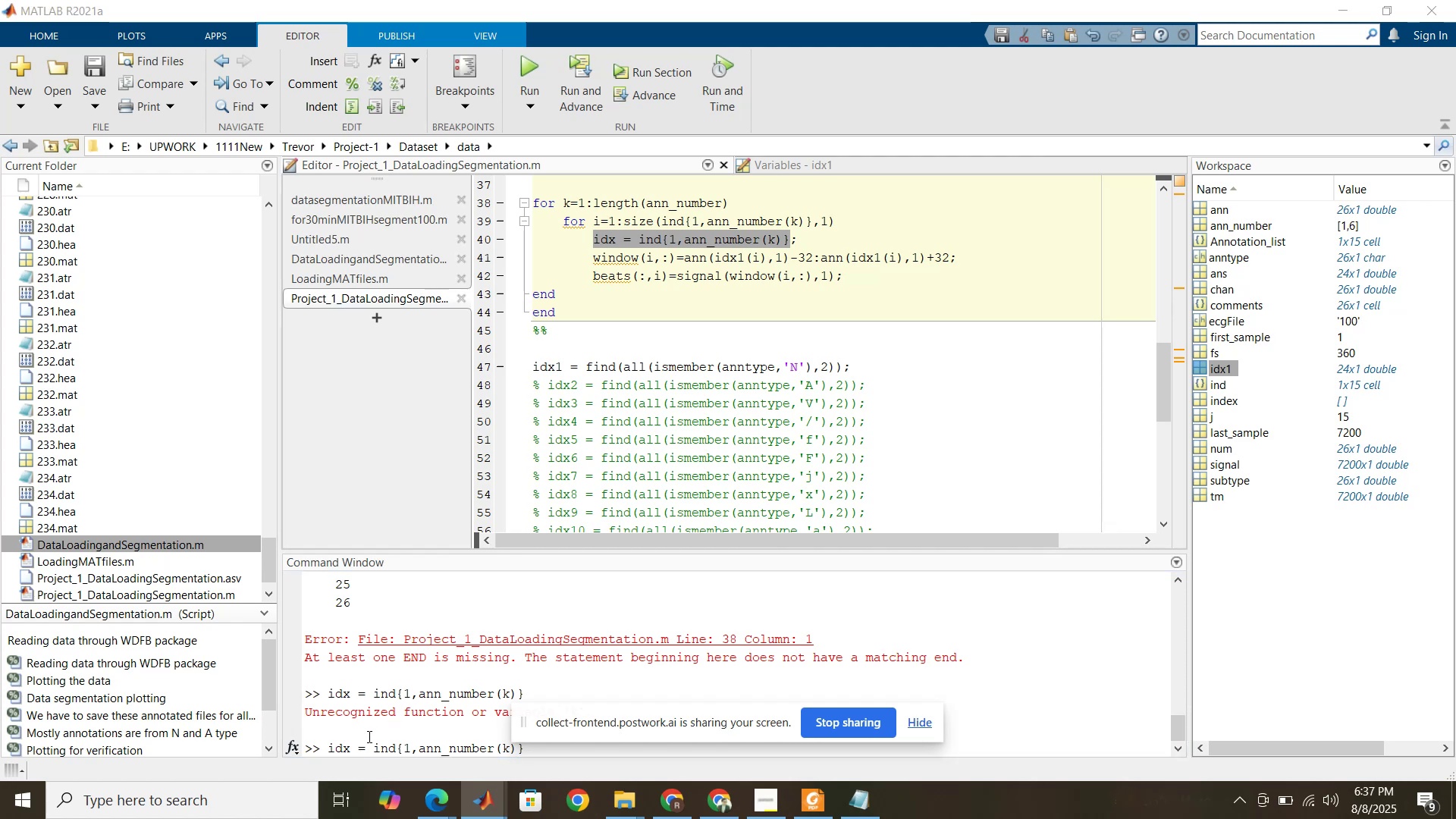 
hold_key(key=Escape, duration=0.33)
 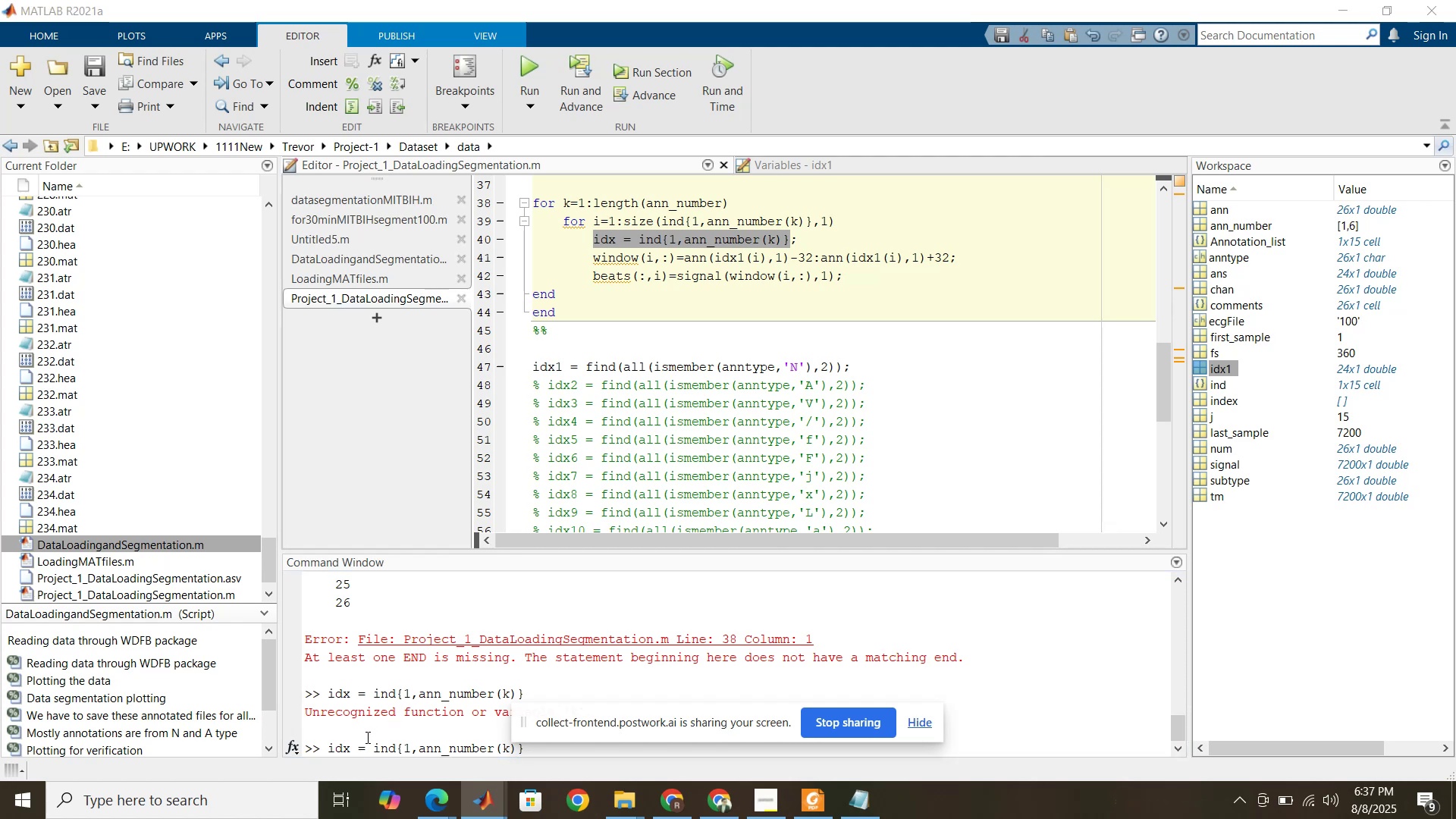 
key(Escape)
 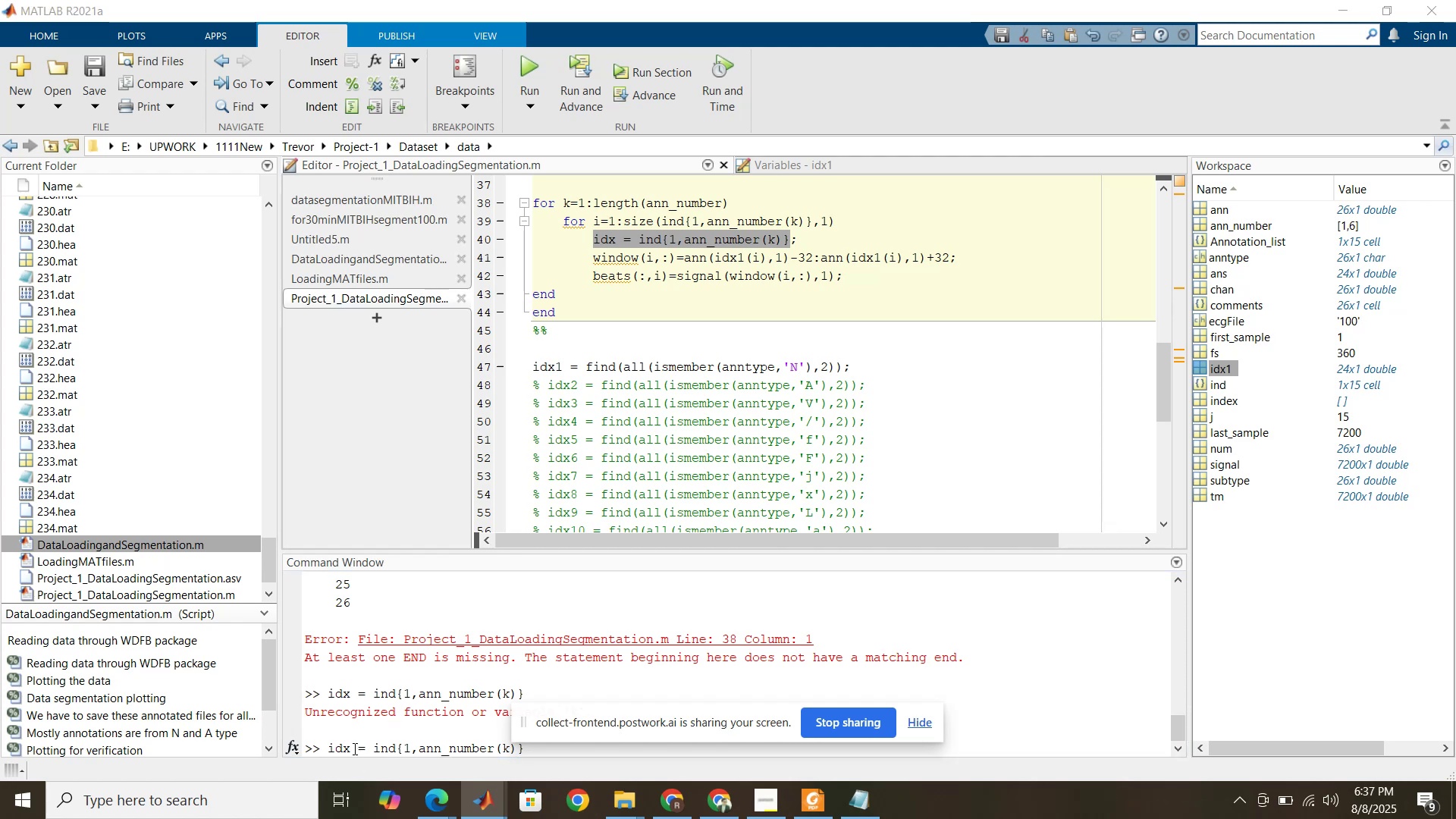 
left_click([353, 746])
 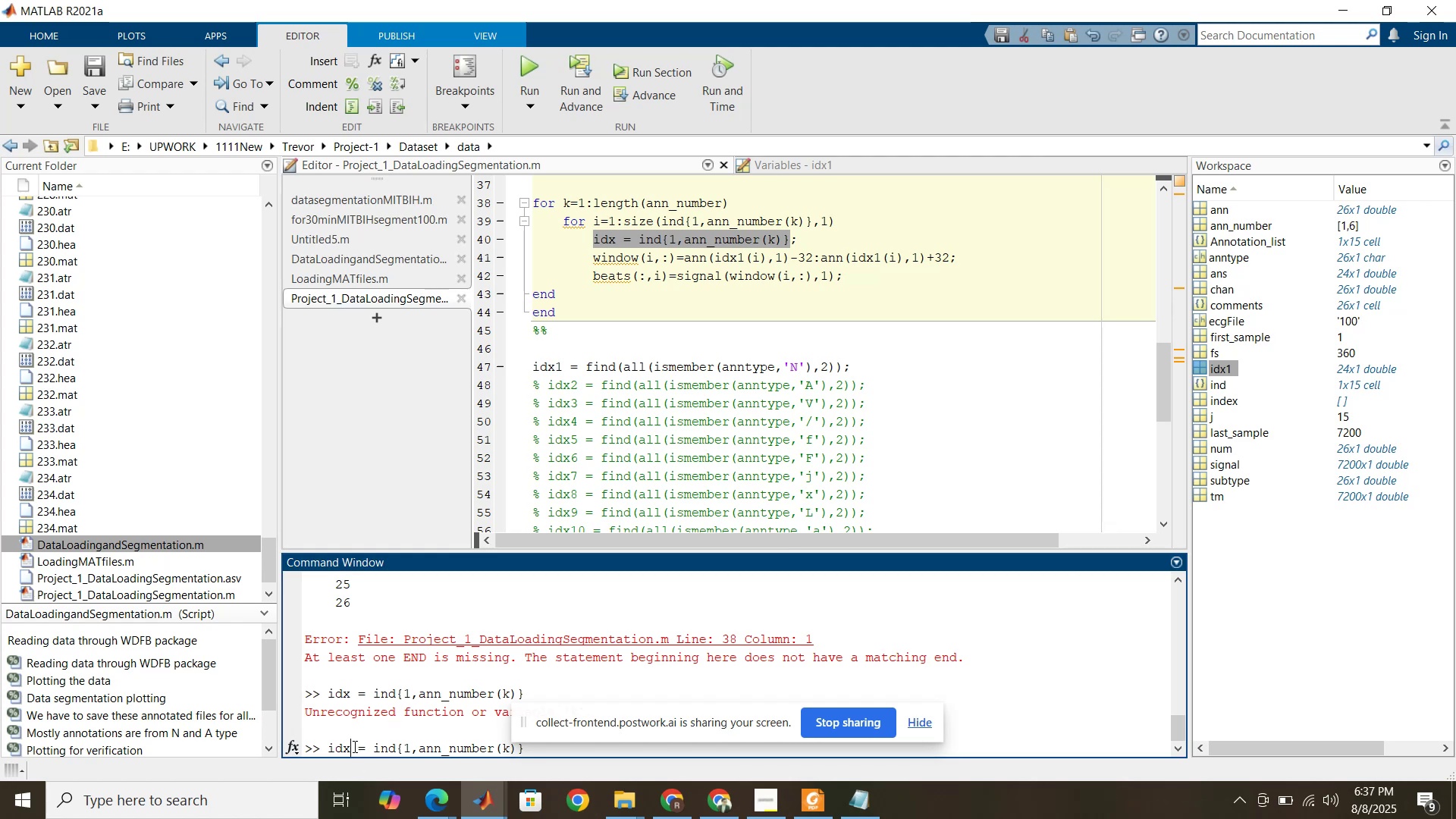 
key(ArrowUp)
 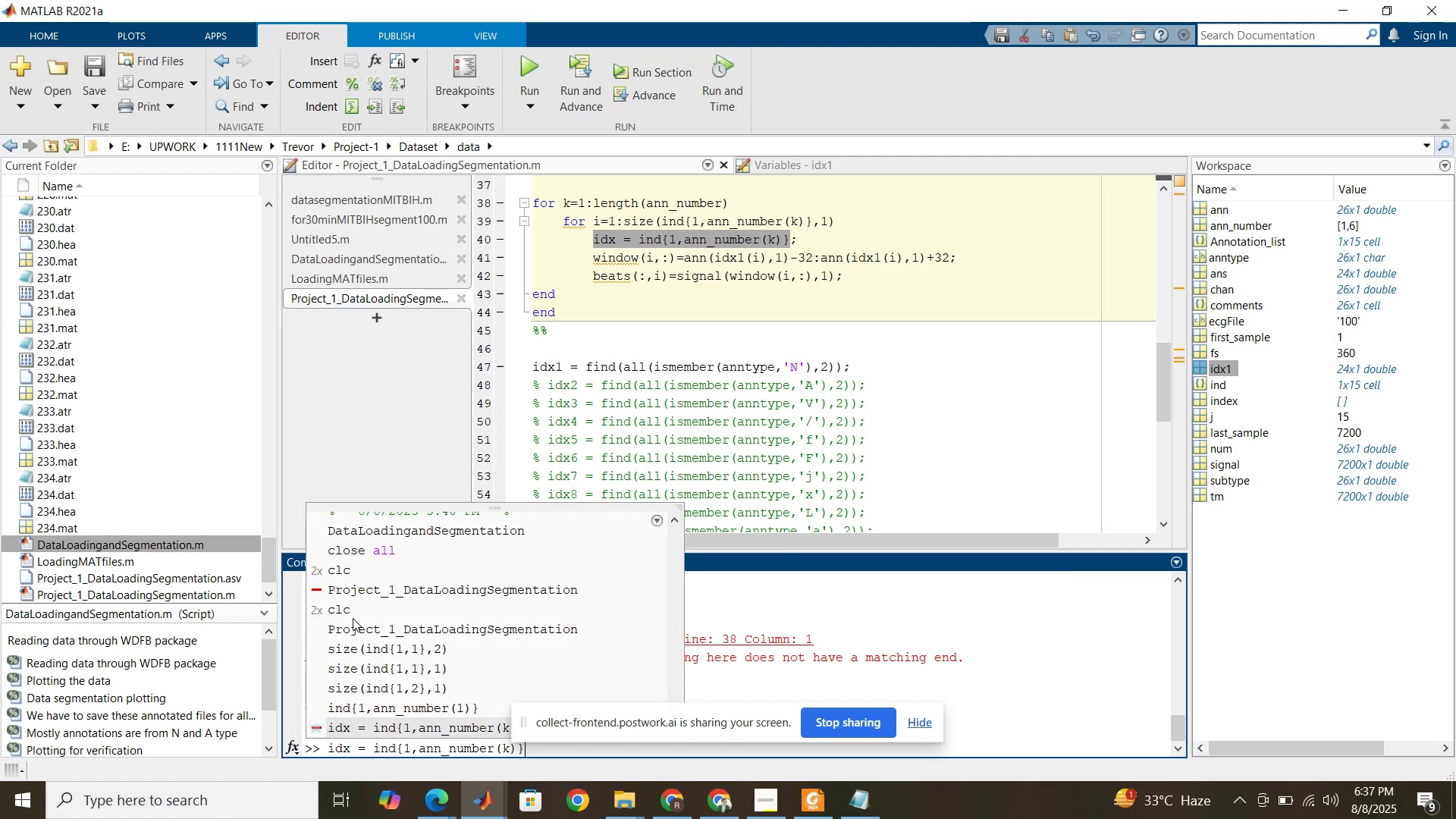 
left_click([351, 611])
 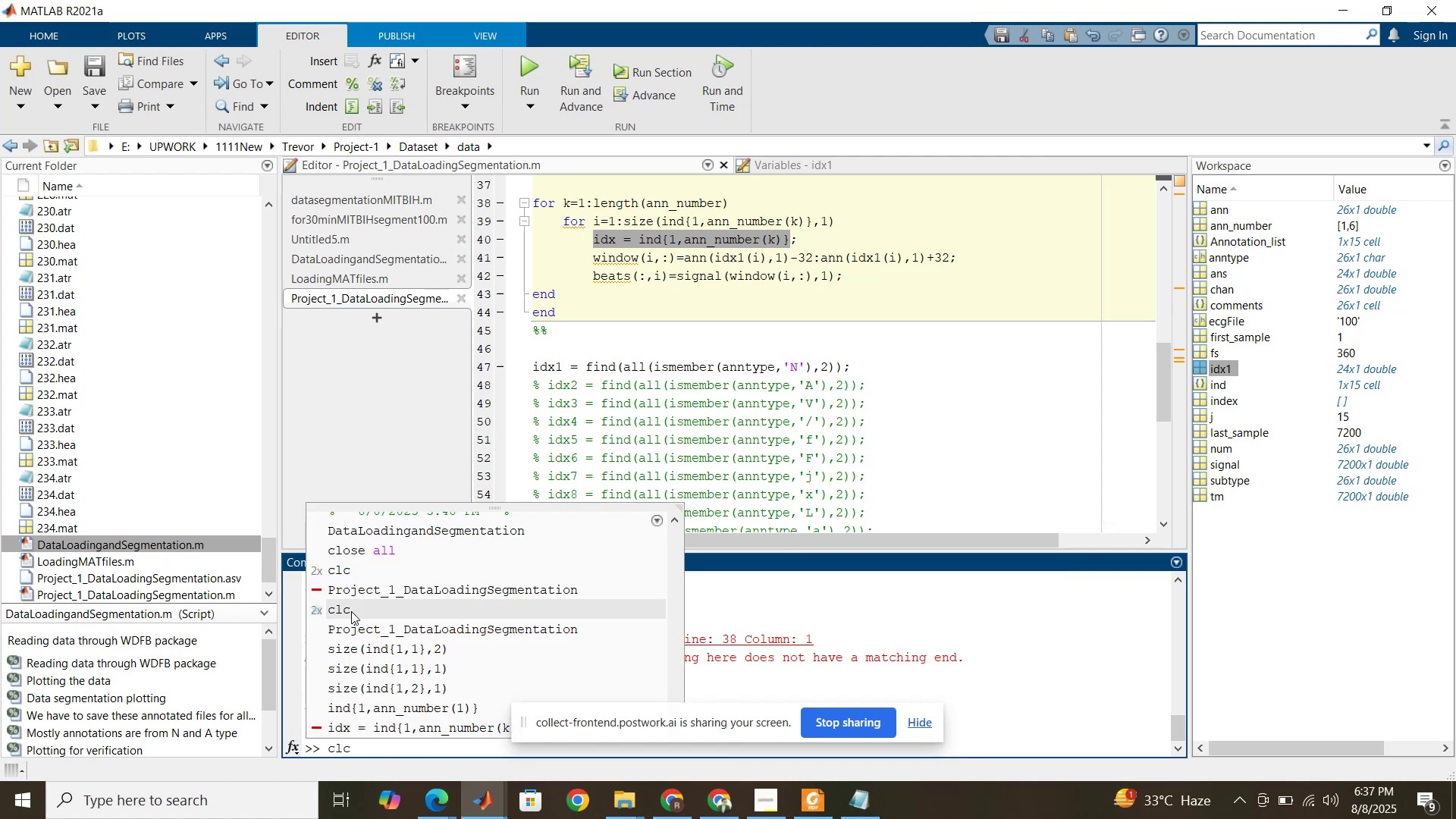 
key(Enter)
 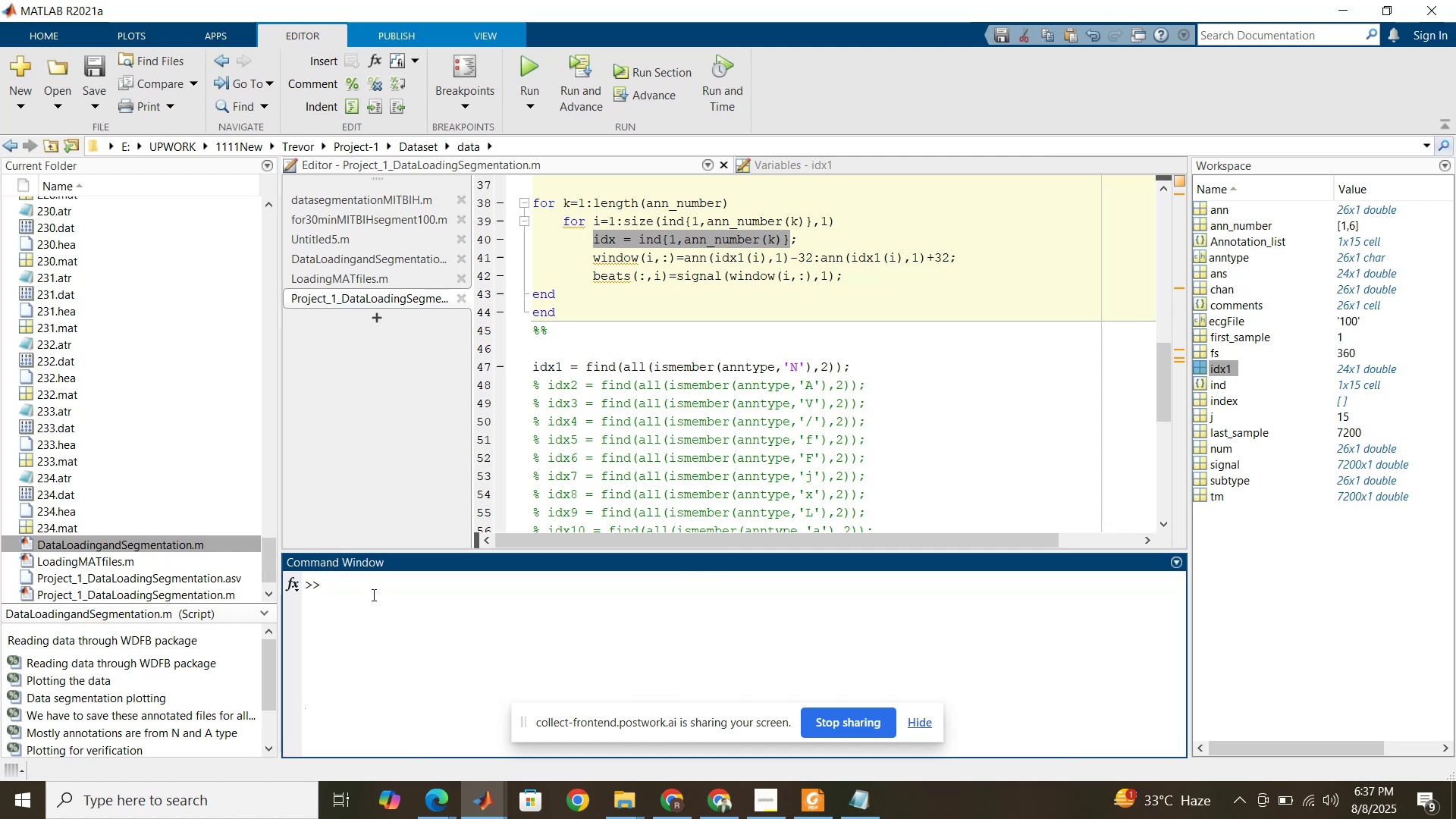 
left_click([372, 595])
 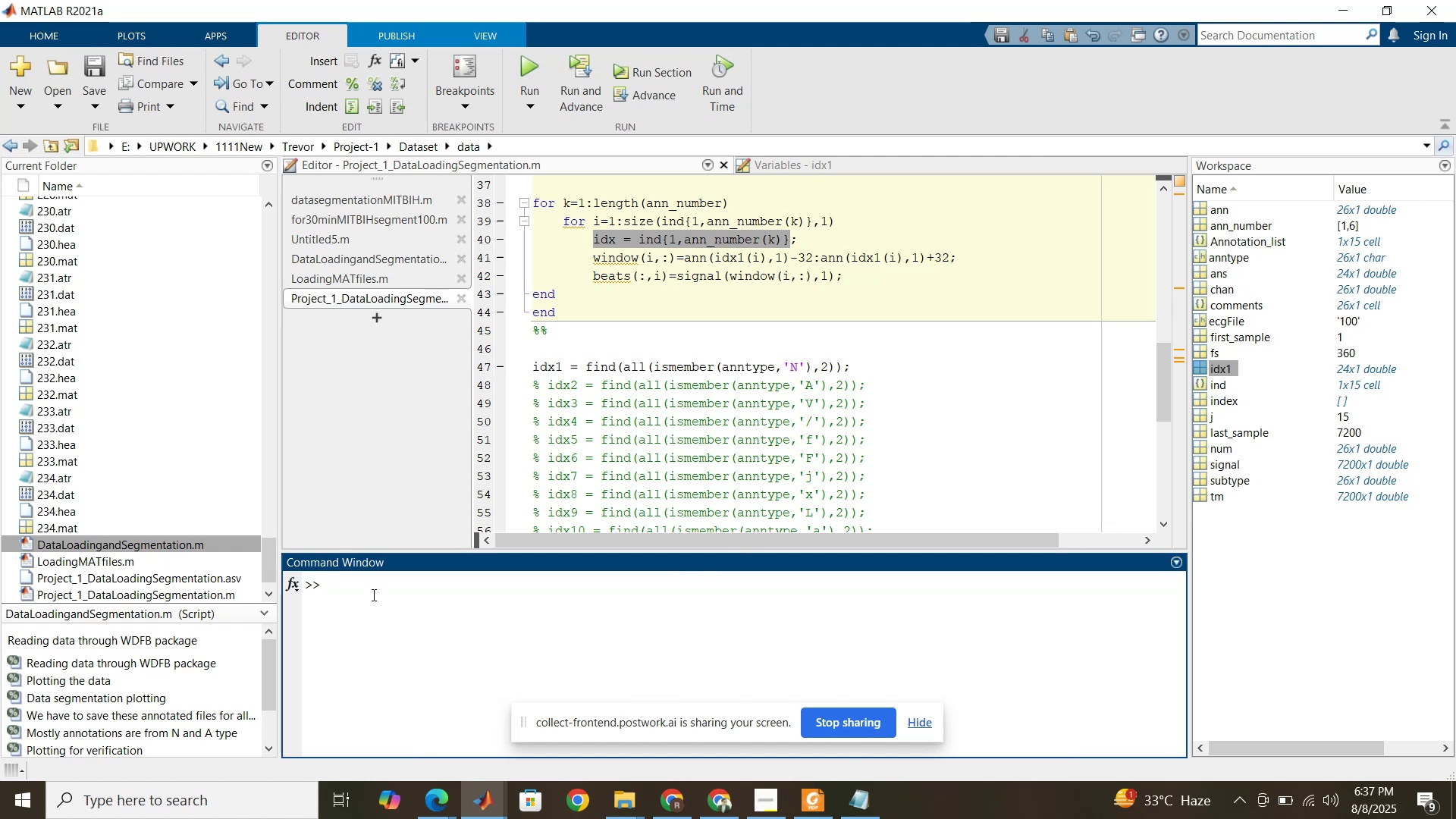 
key(Control+V)
 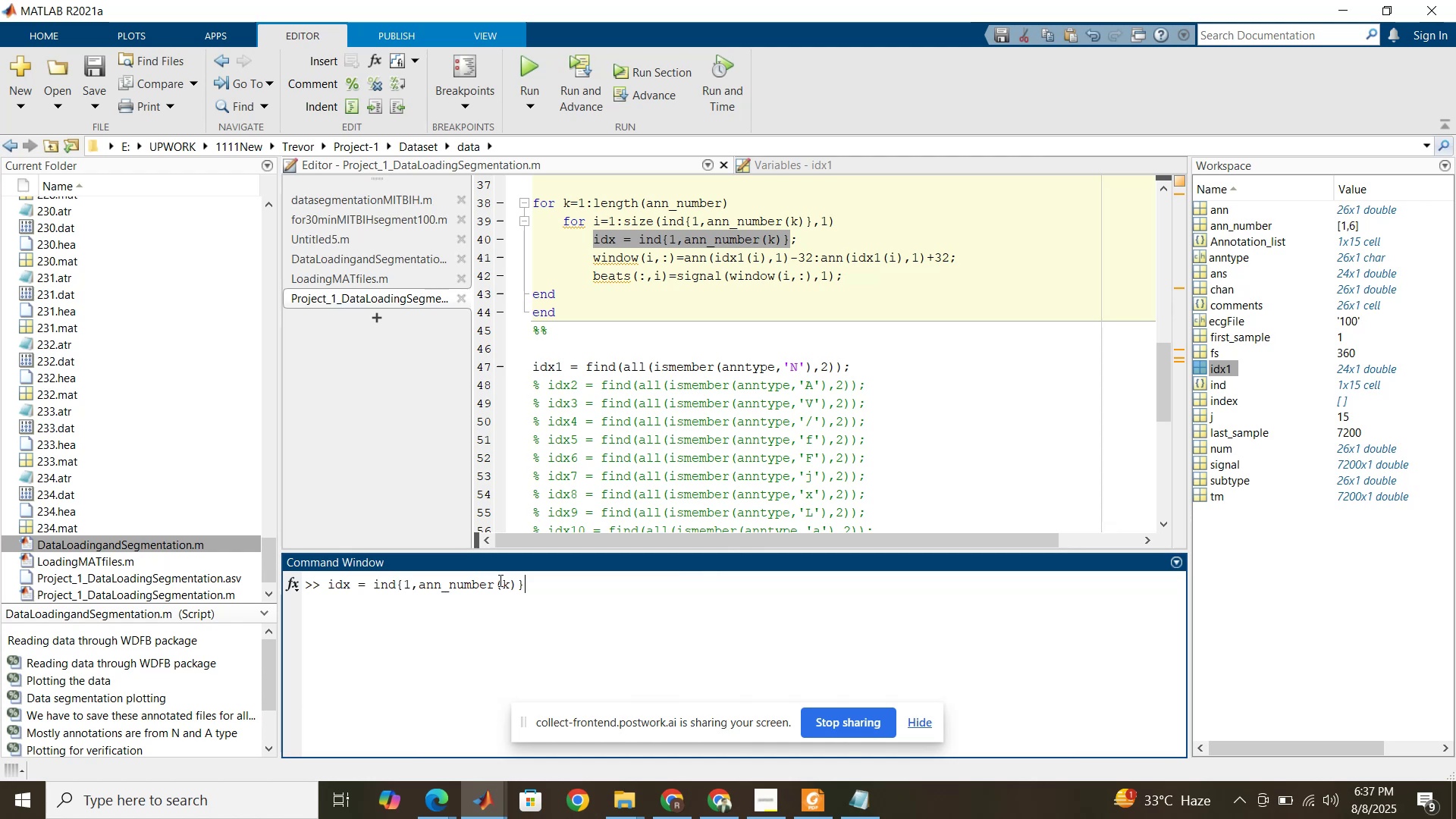 
left_click([508, 587])
 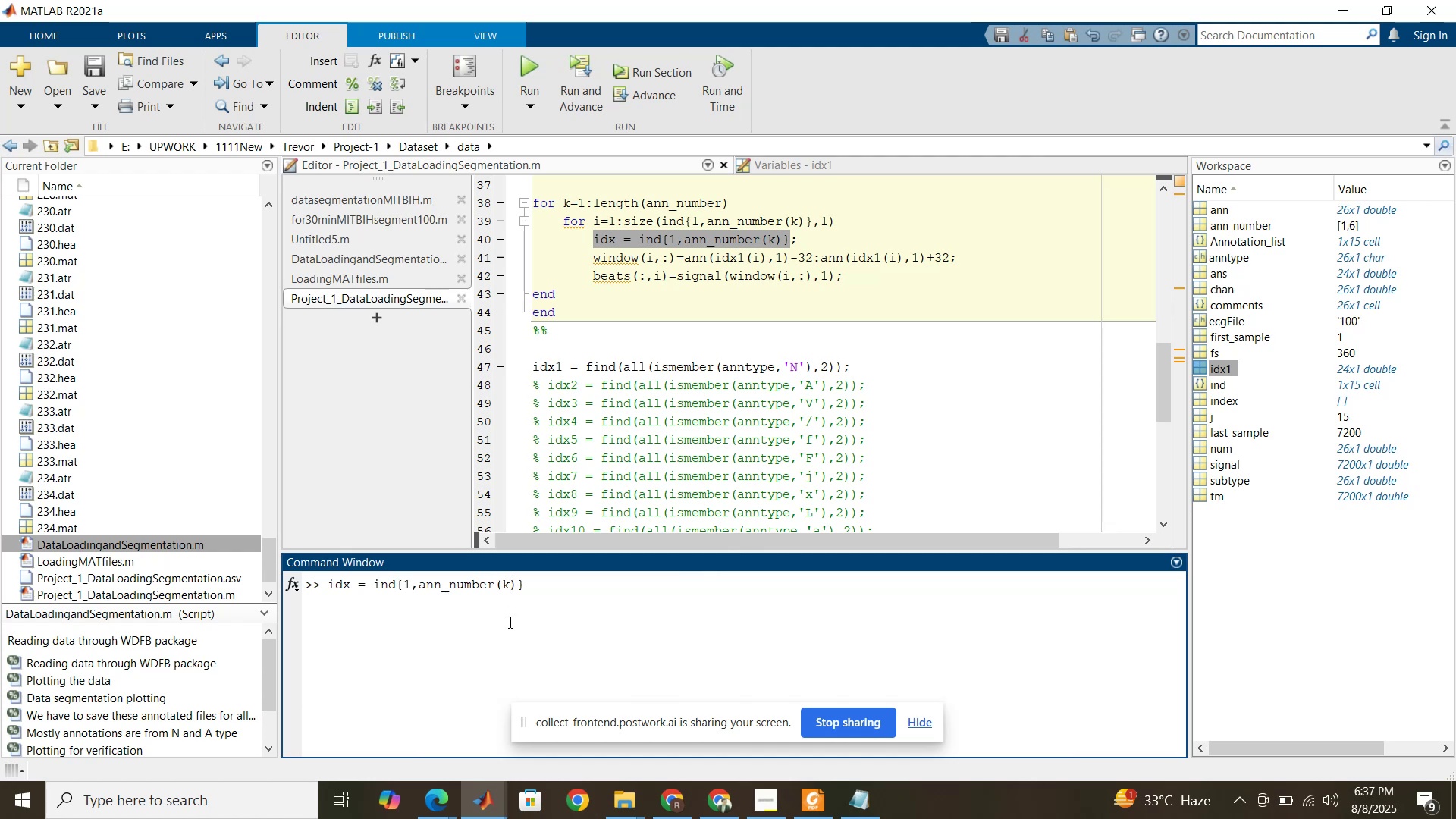 
key(Backspace)
 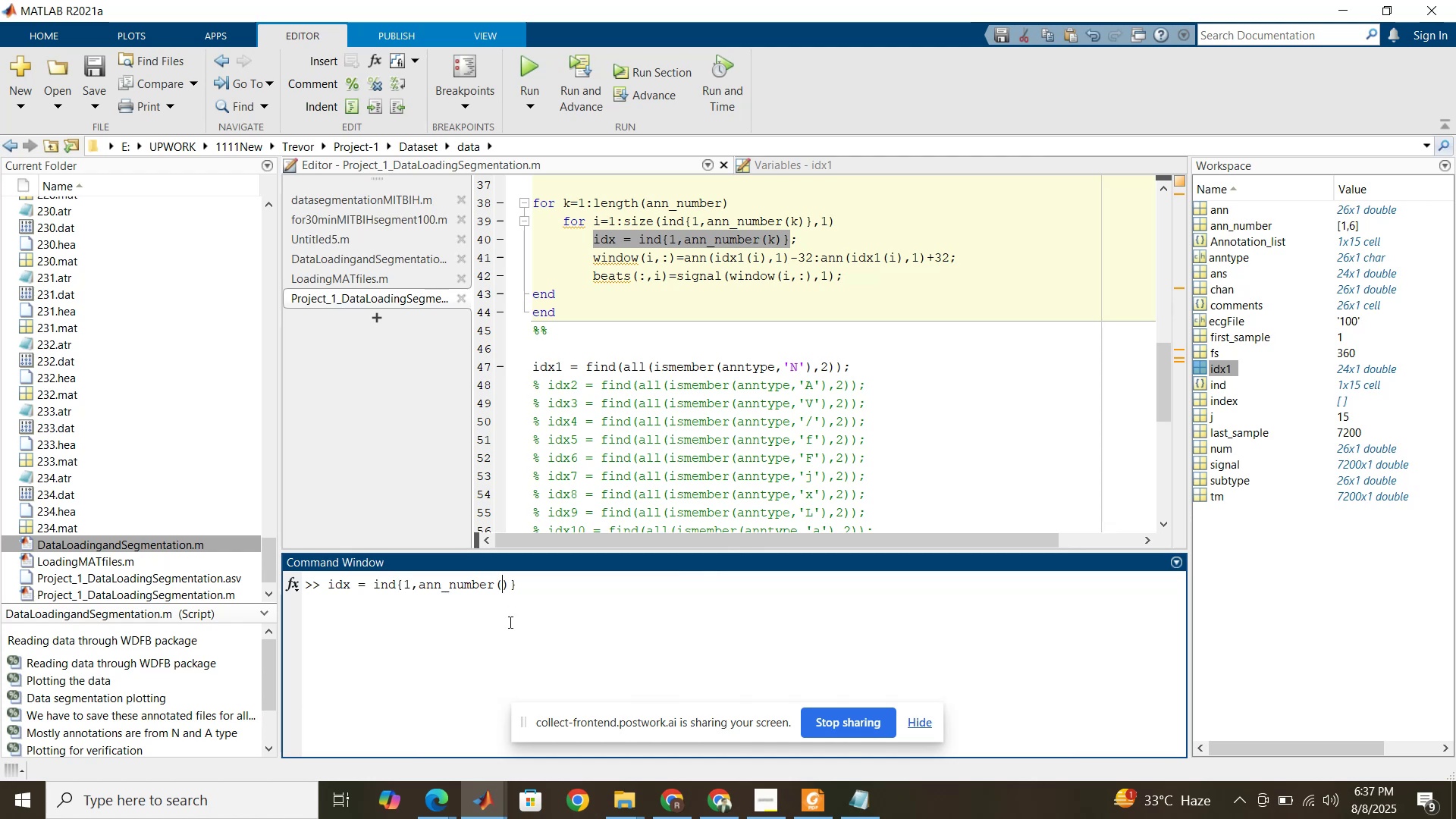 
key(Numpad1)
 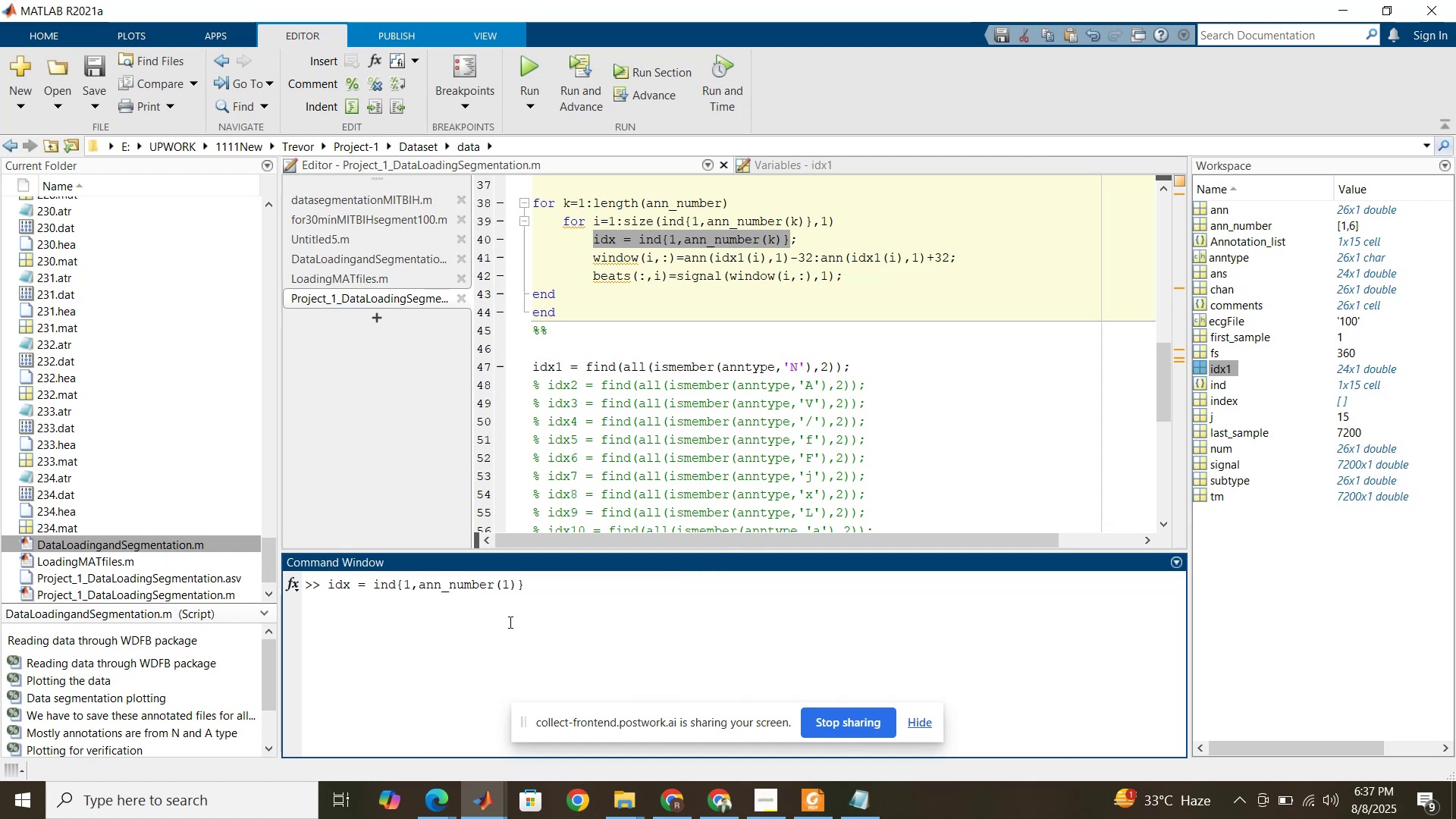 
key(Enter)
 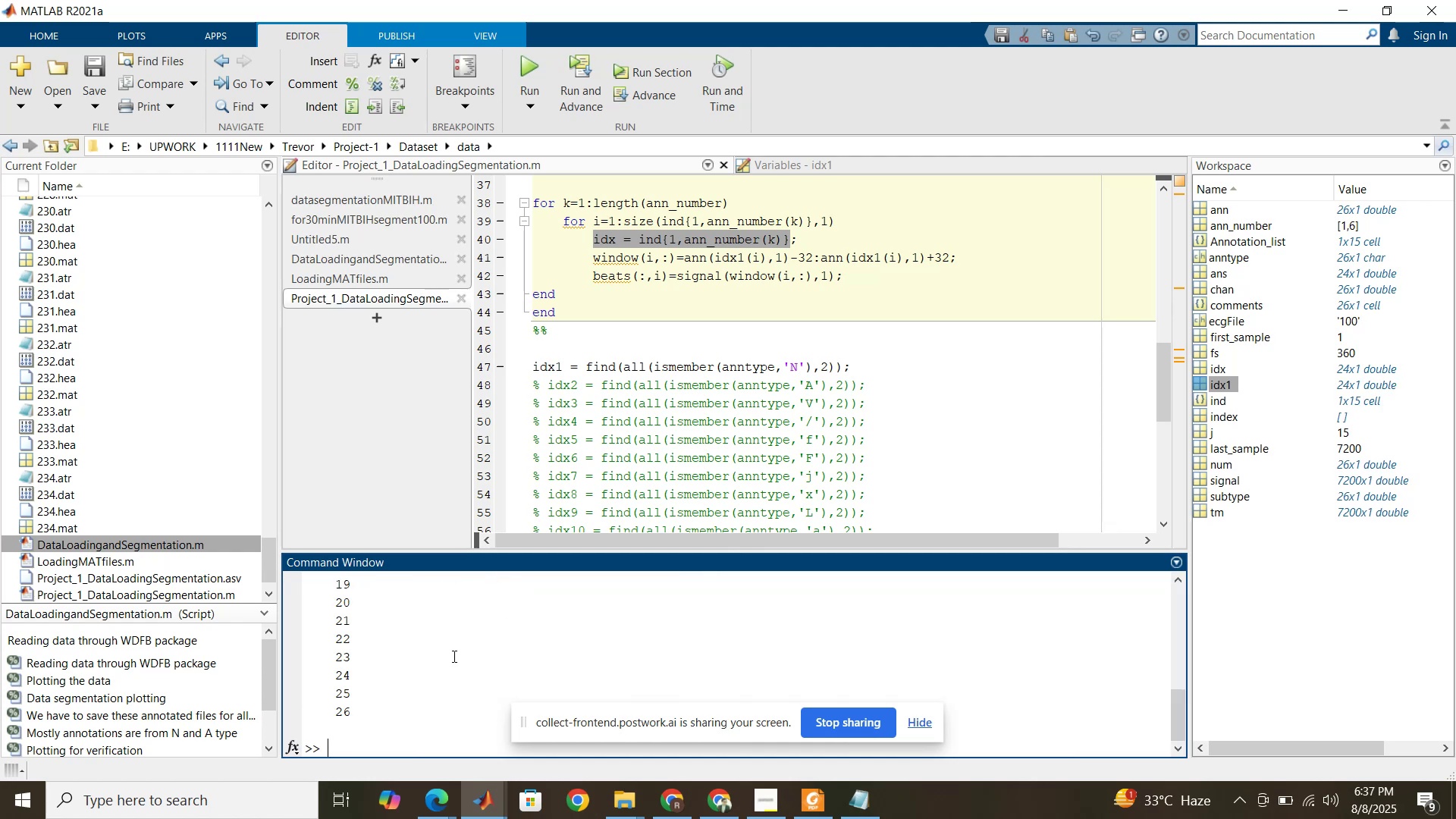 
scroll: coordinate [400, 681], scroll_direction: up, amount: 8.0
 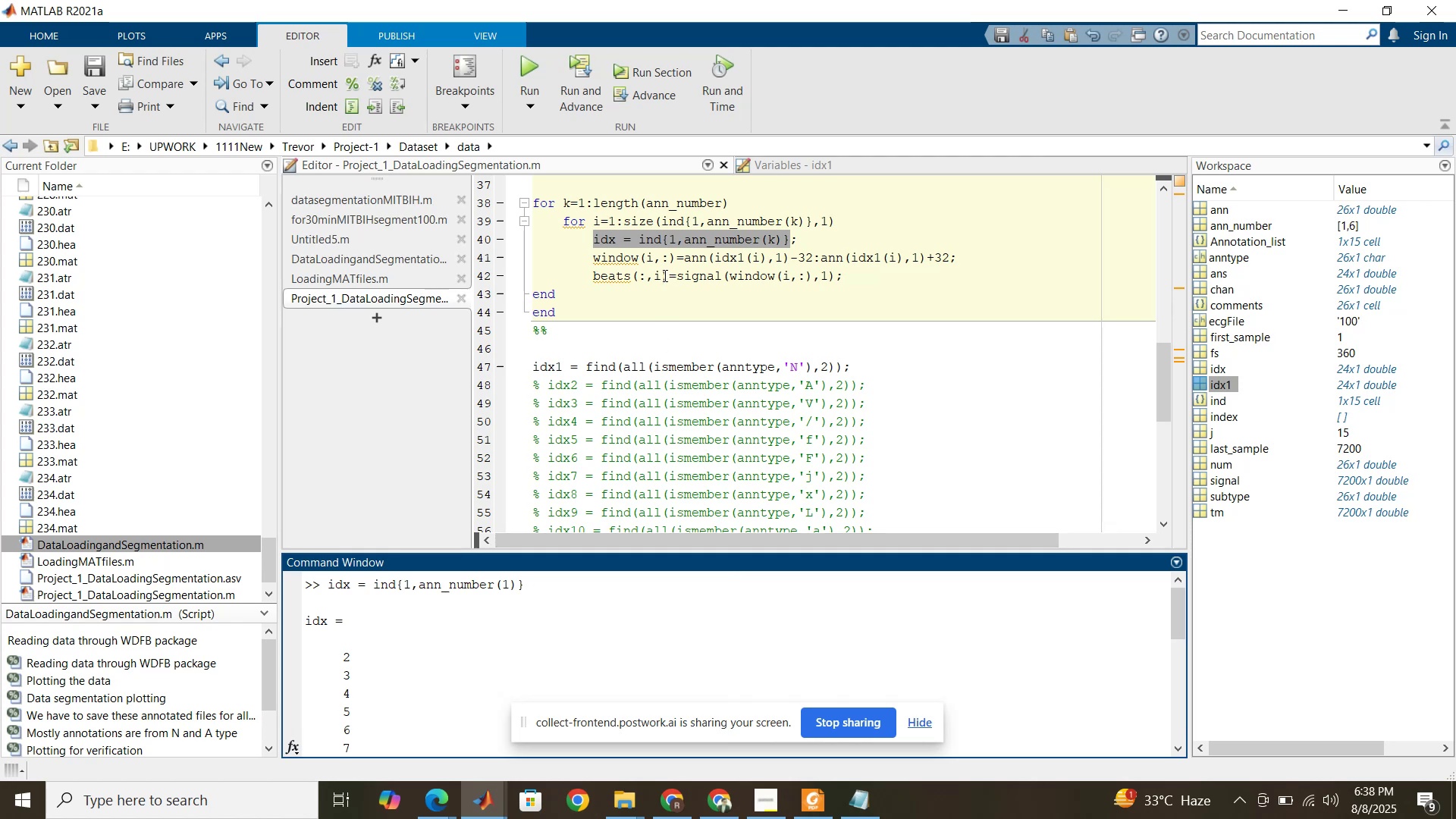 
left_click([815, 243])
 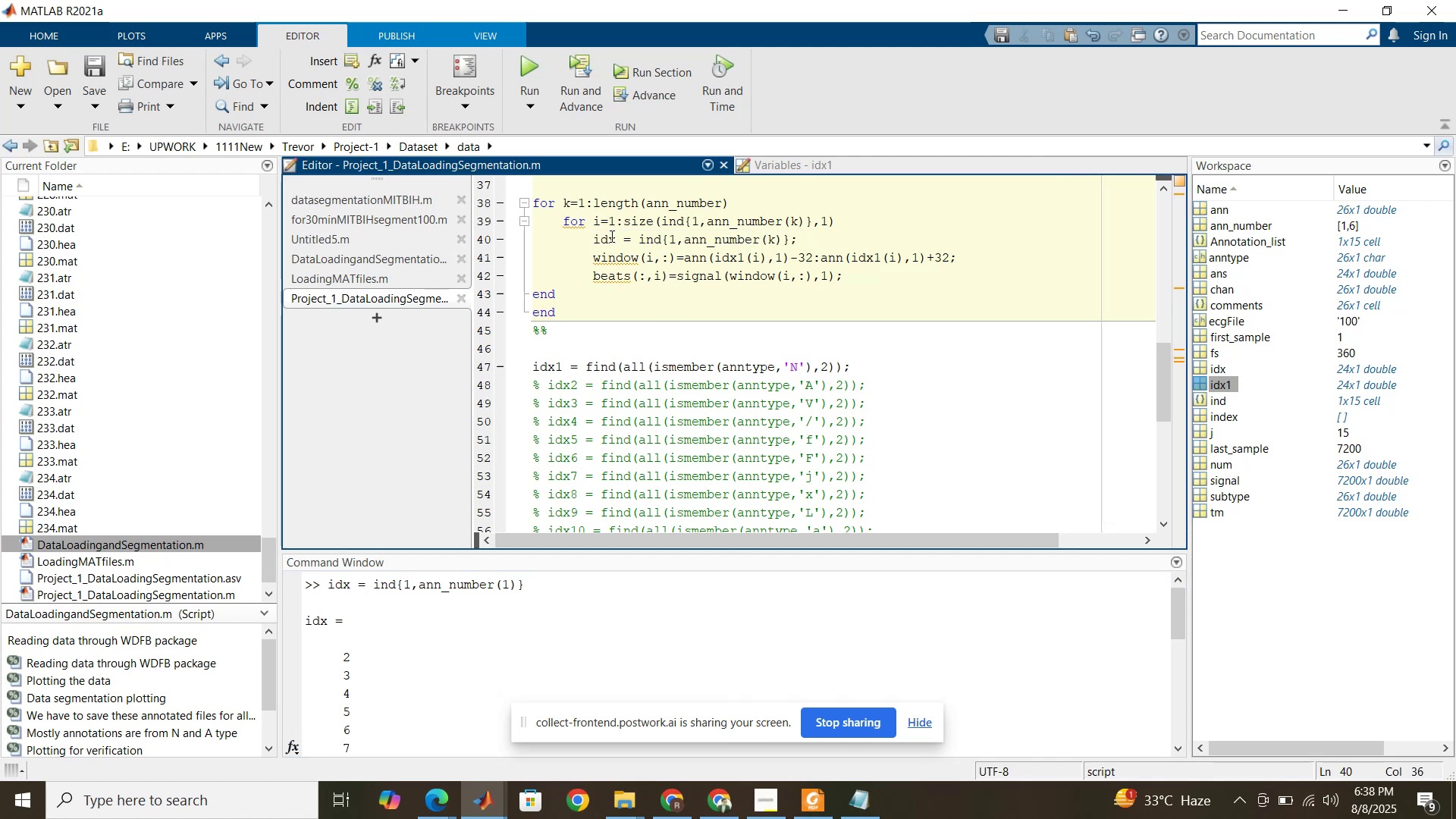 
double_click([610, 236])
 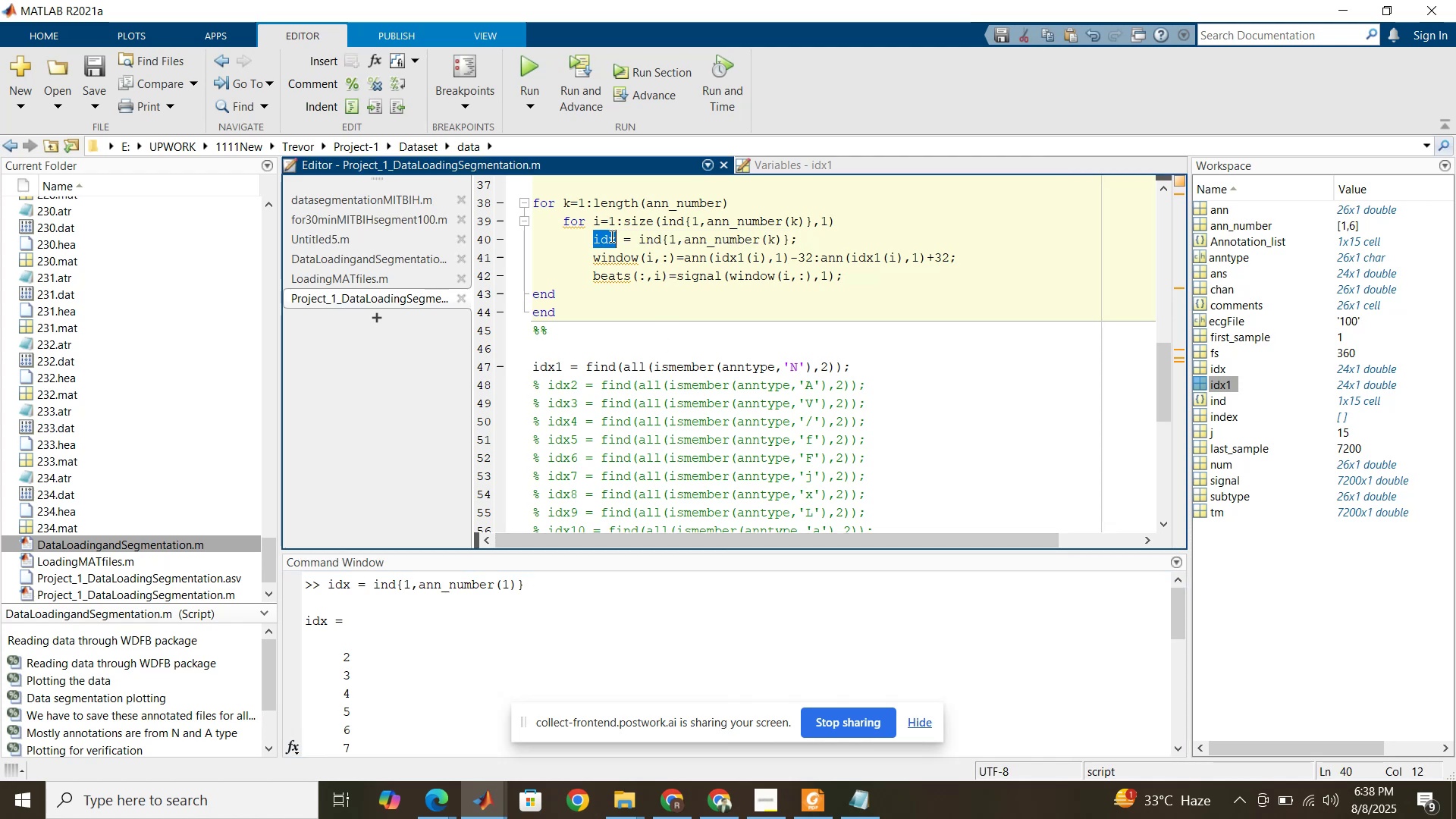 
key(Control+C)
 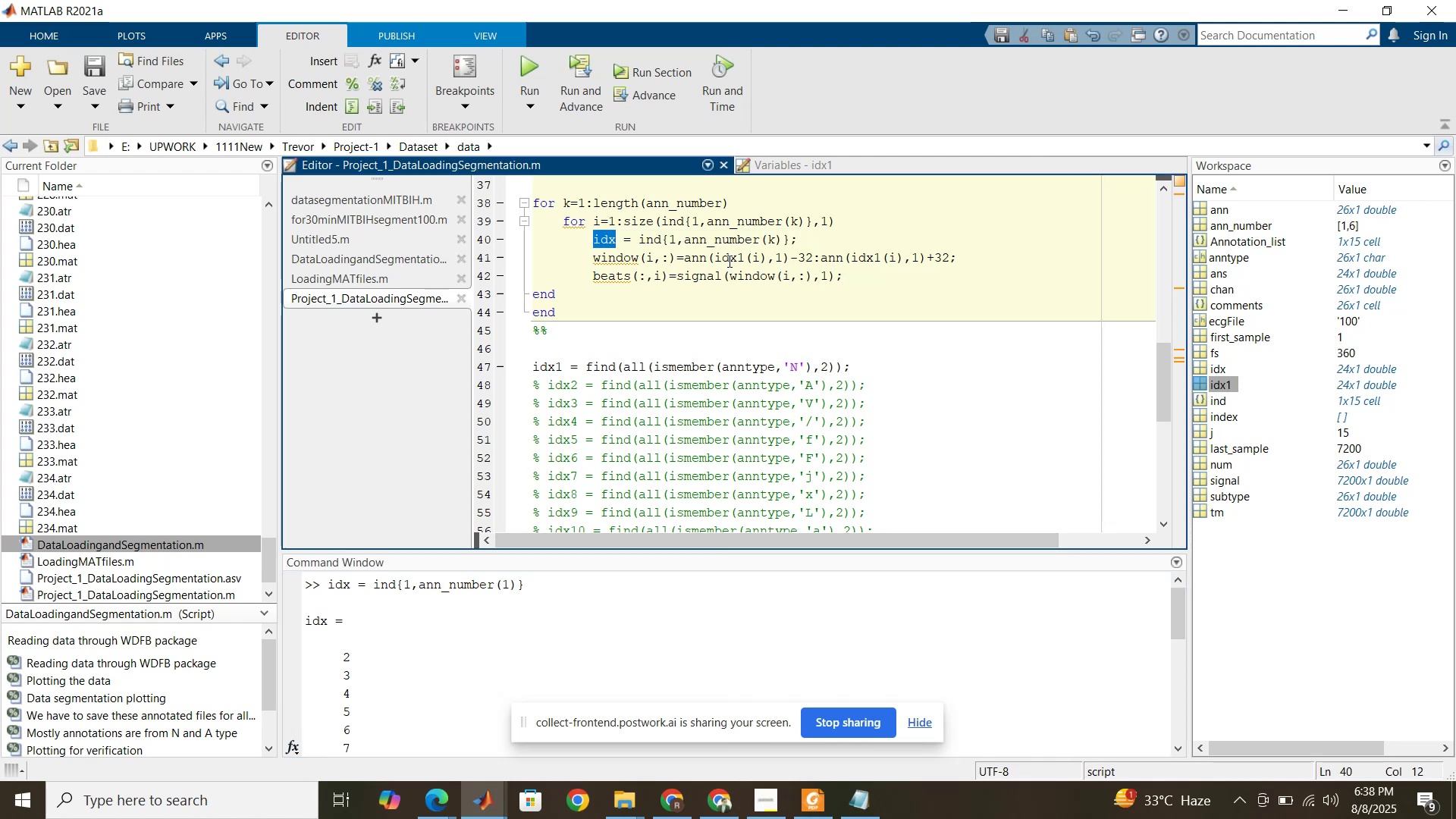 
double_click([729, 260])
 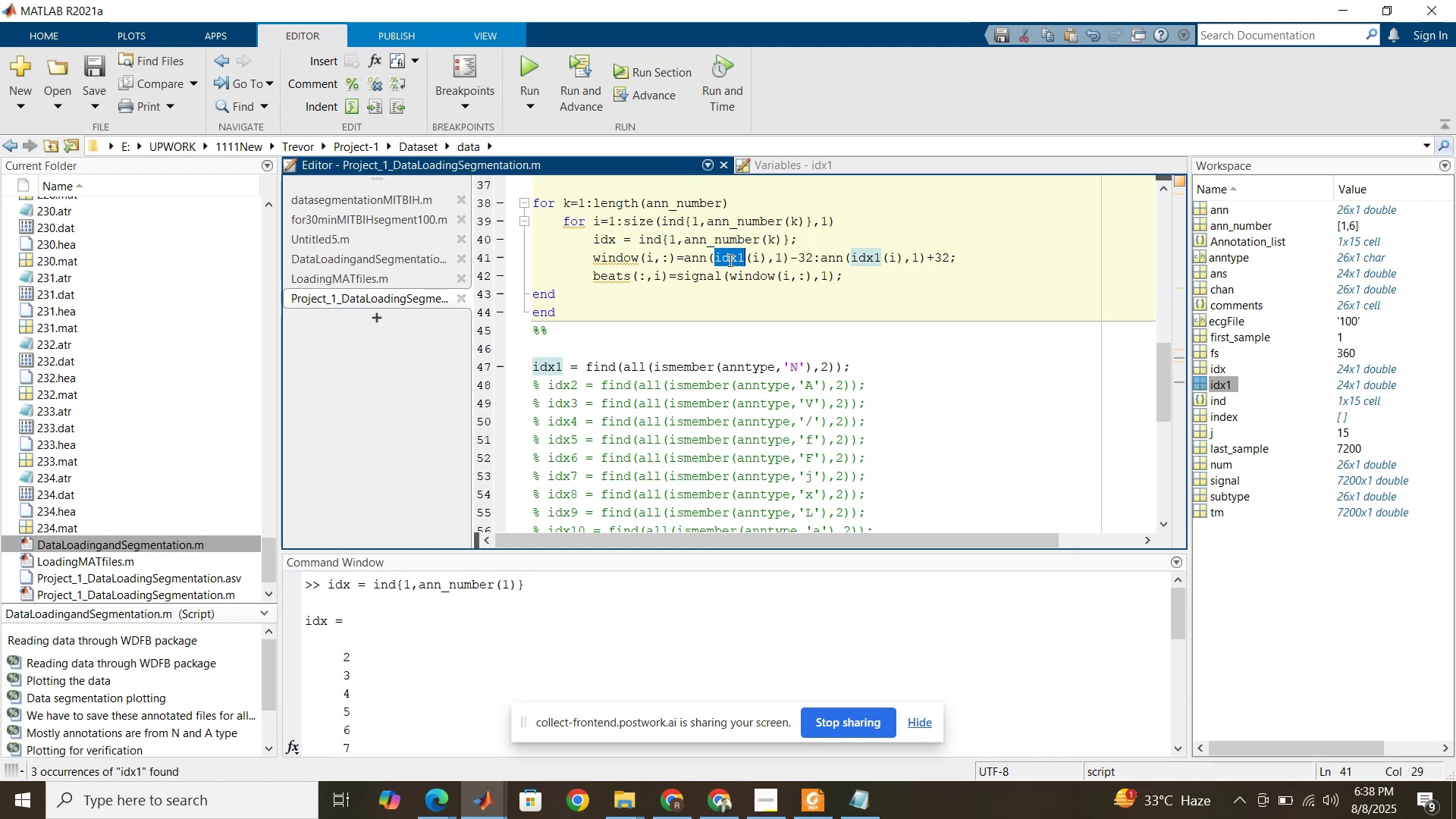 
key(Control+V)
 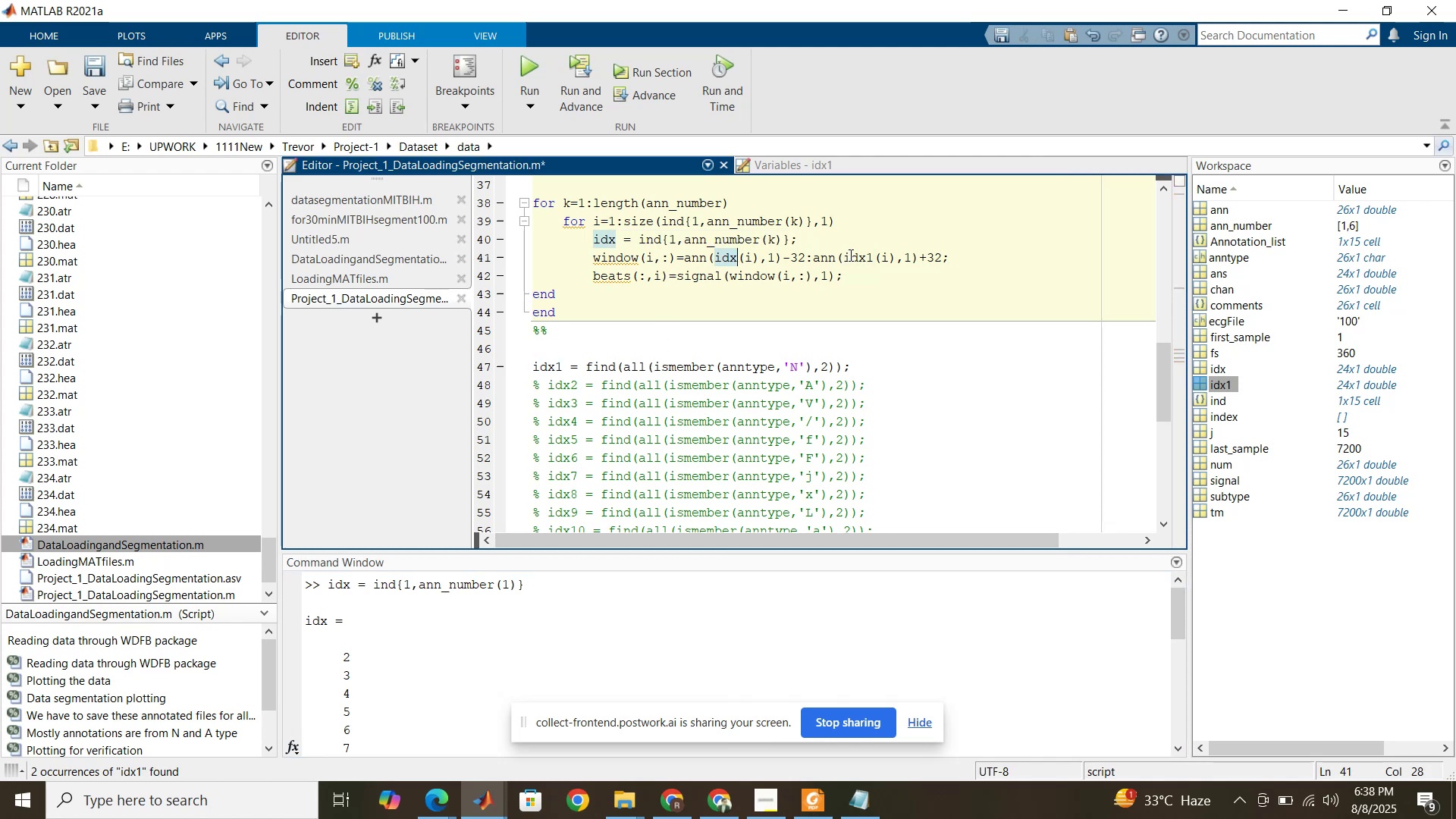 
double_click([849, 255])
 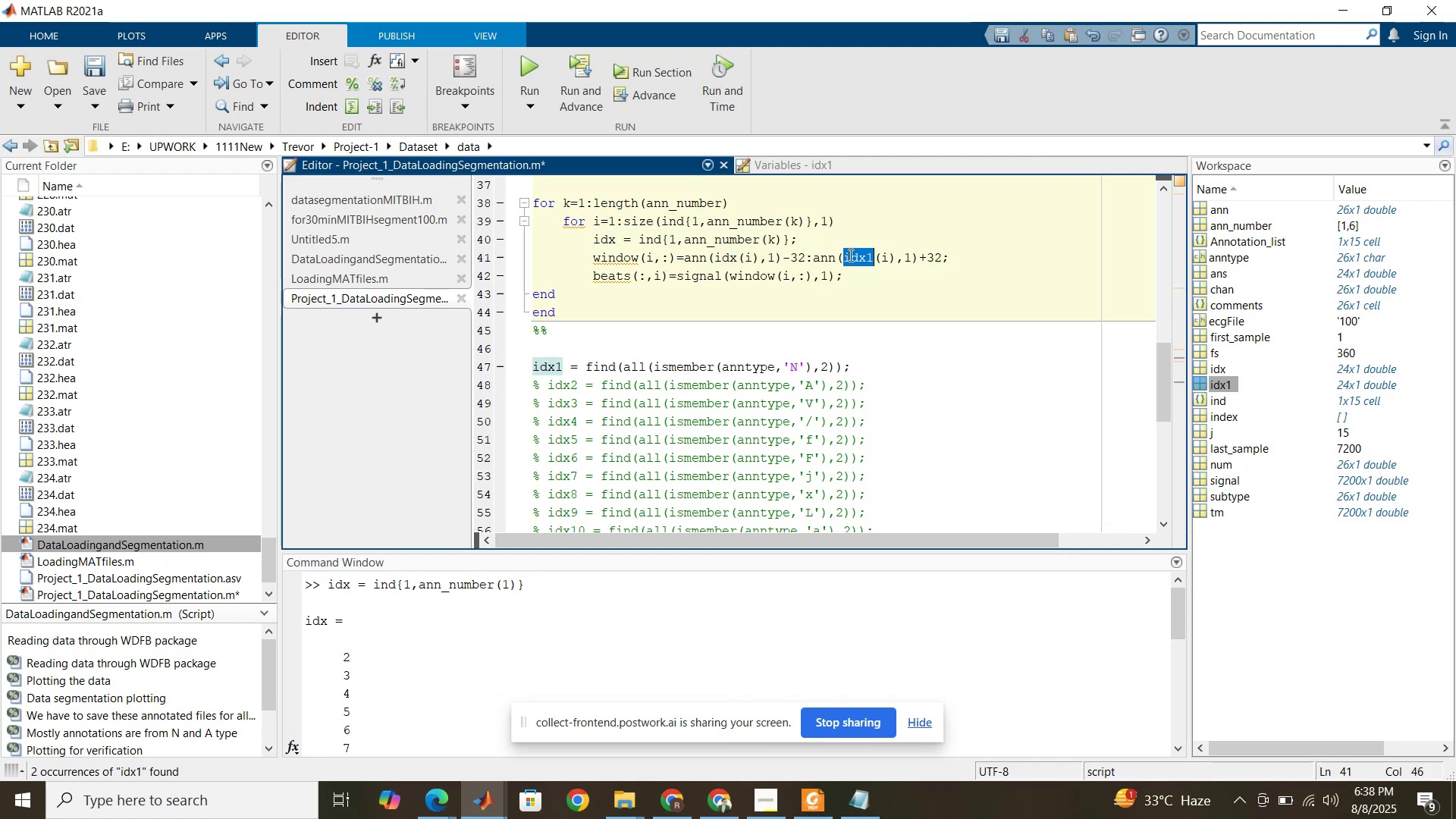 
key(Control+V)
 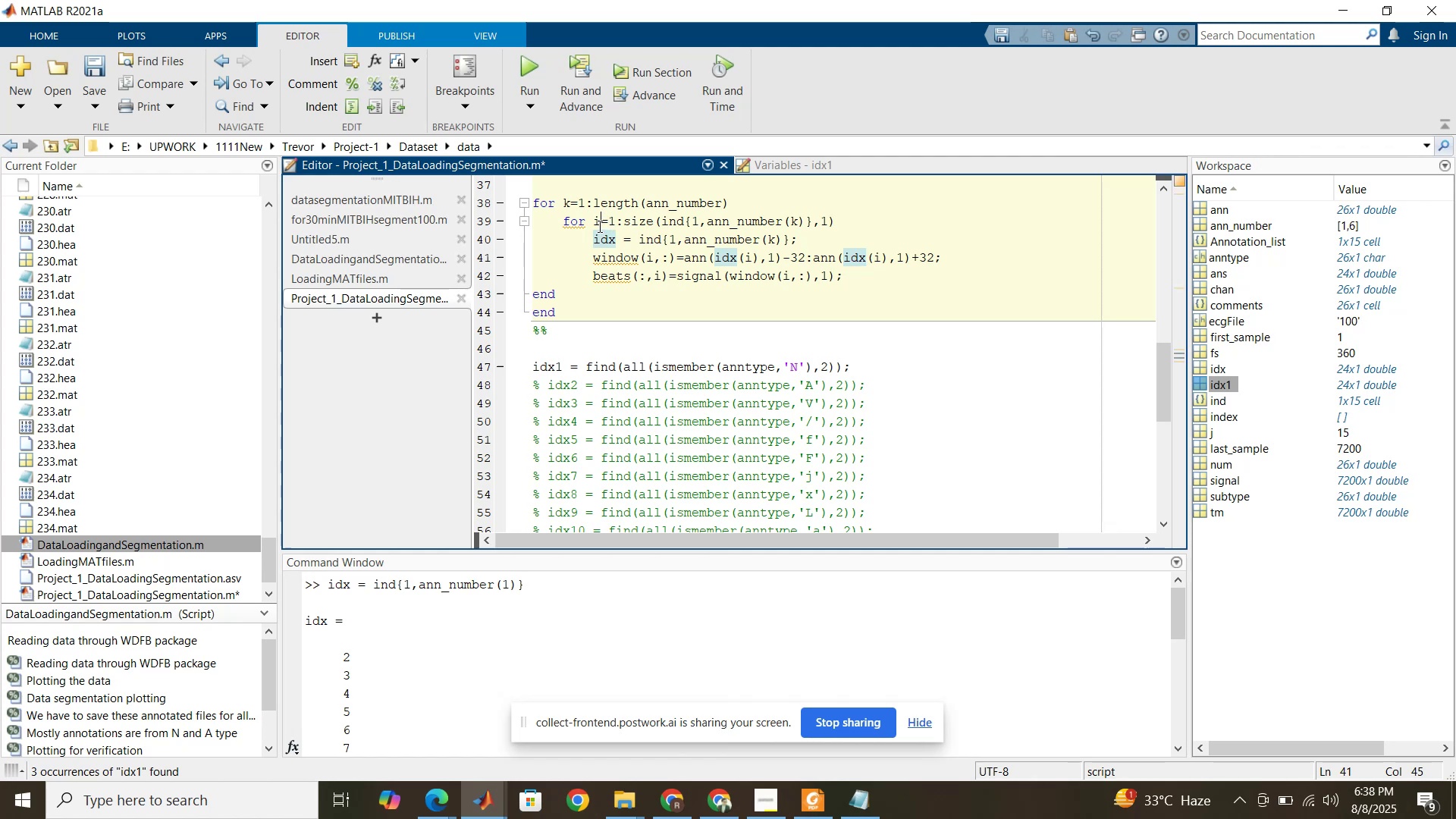 
wait(6.55)
 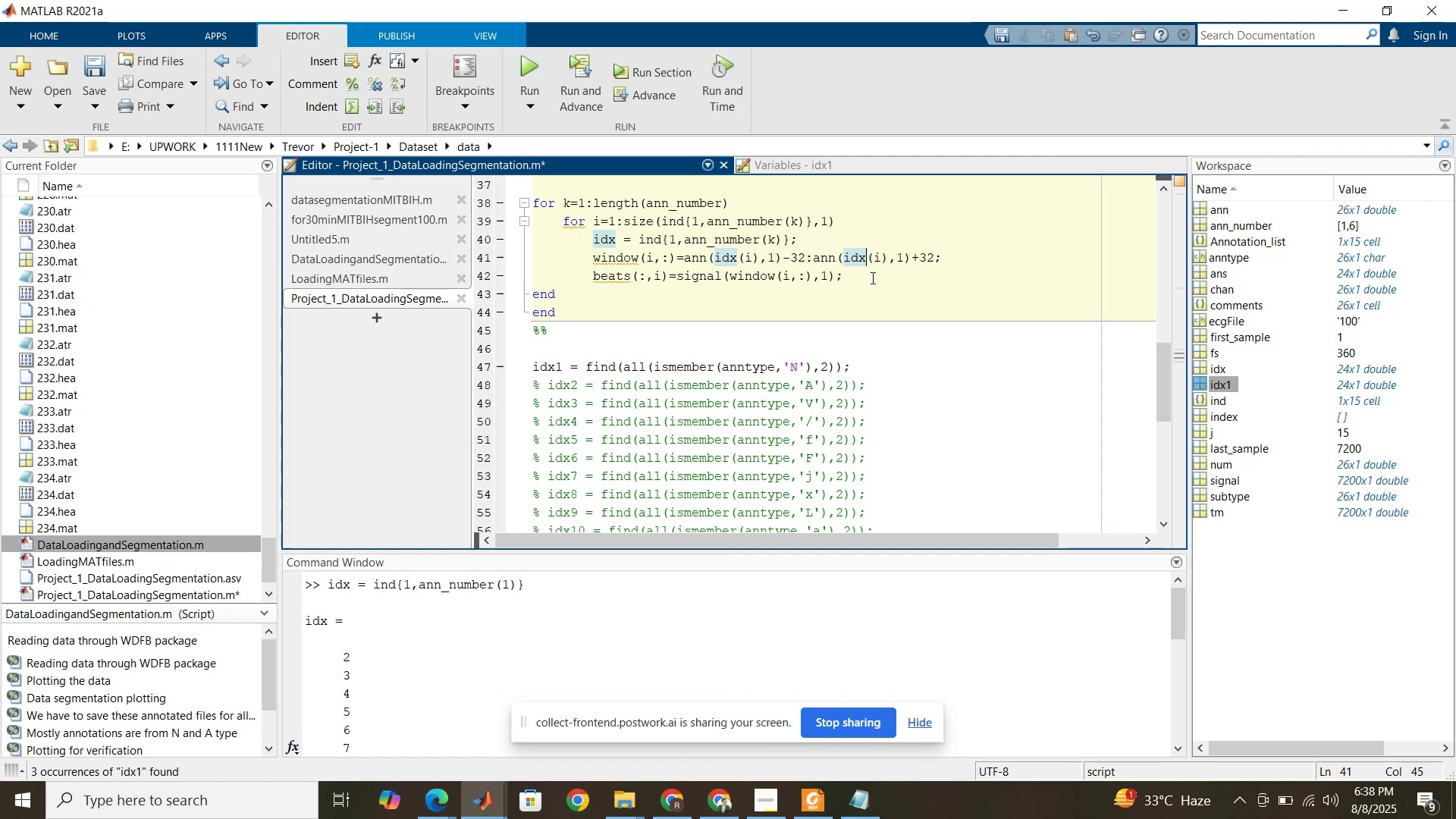 
scroll: coordinate [596, 239], scroll_direction: up, amount: 2.0
 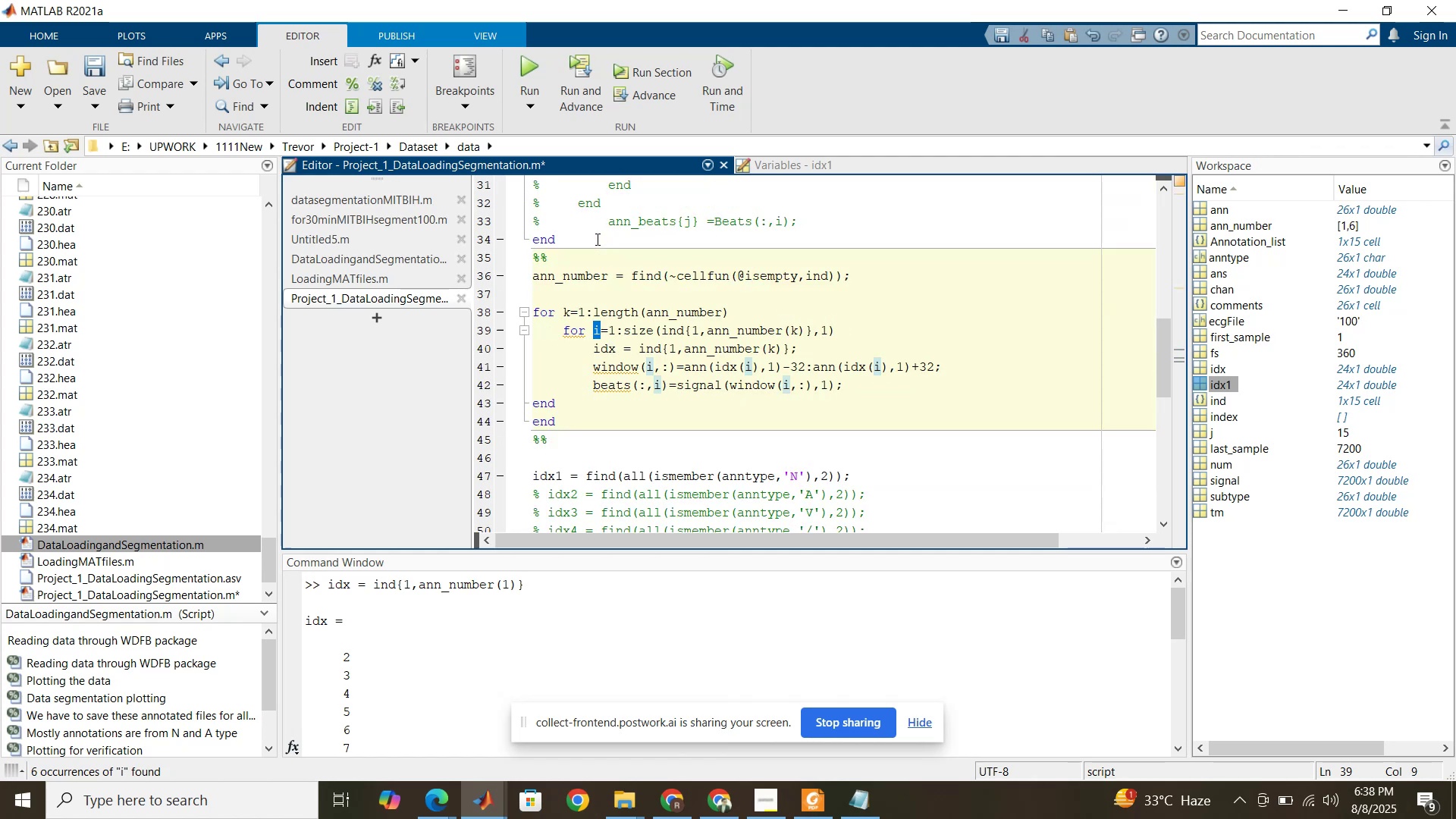 
key(L)
 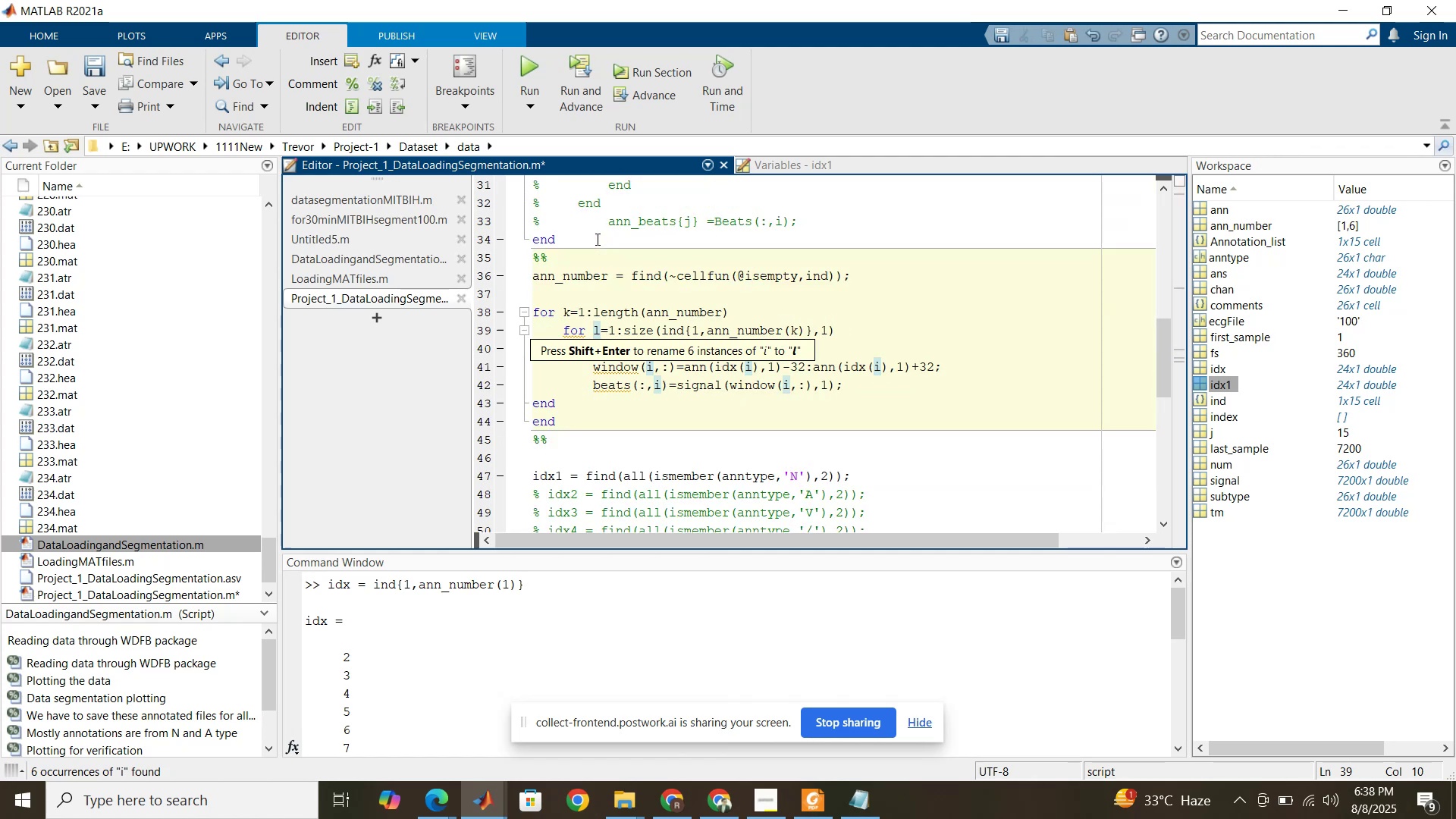 
key(Shift+Enter)
 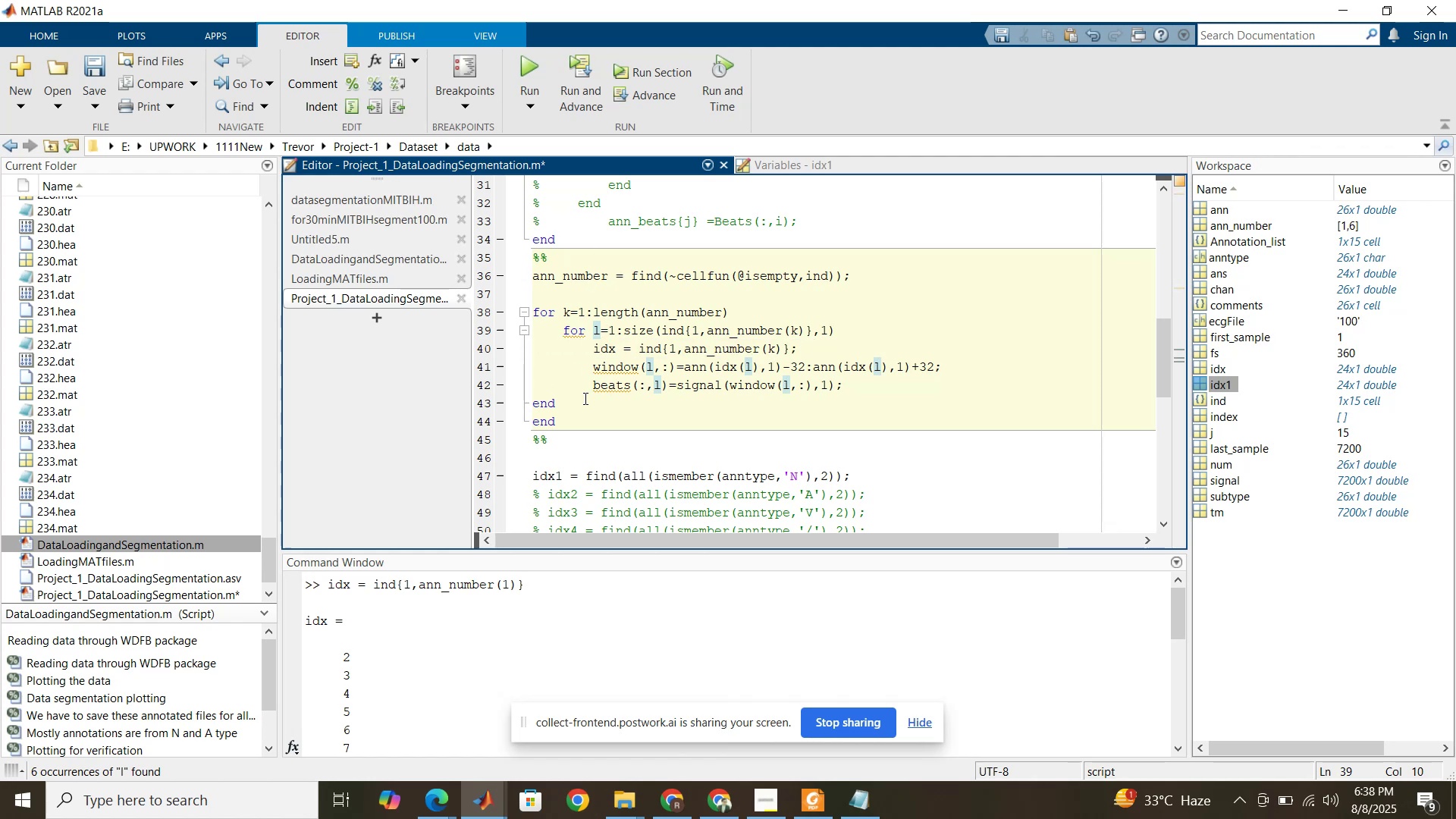 
left_click([590, 410])
 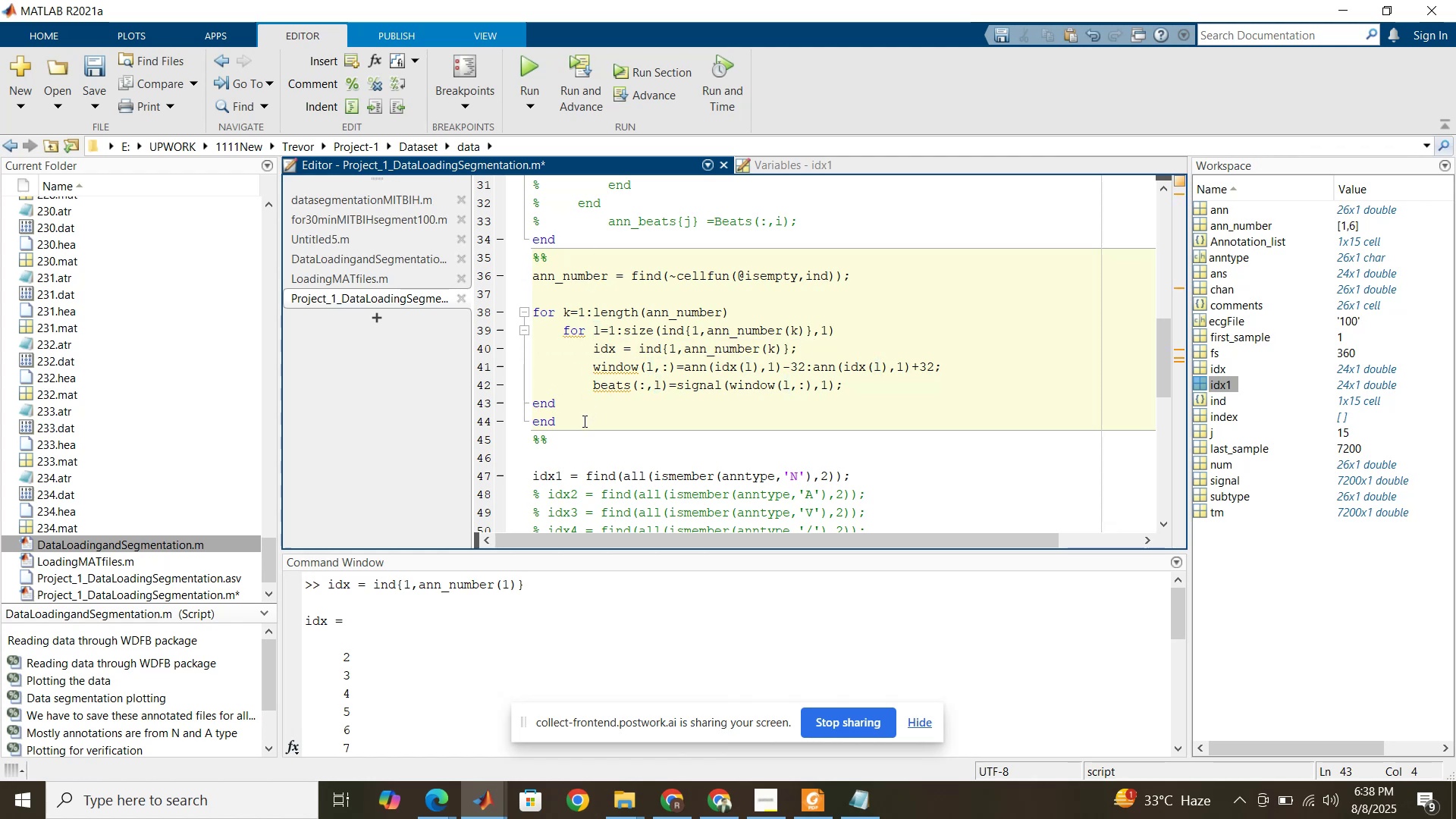 
key(Enter)
 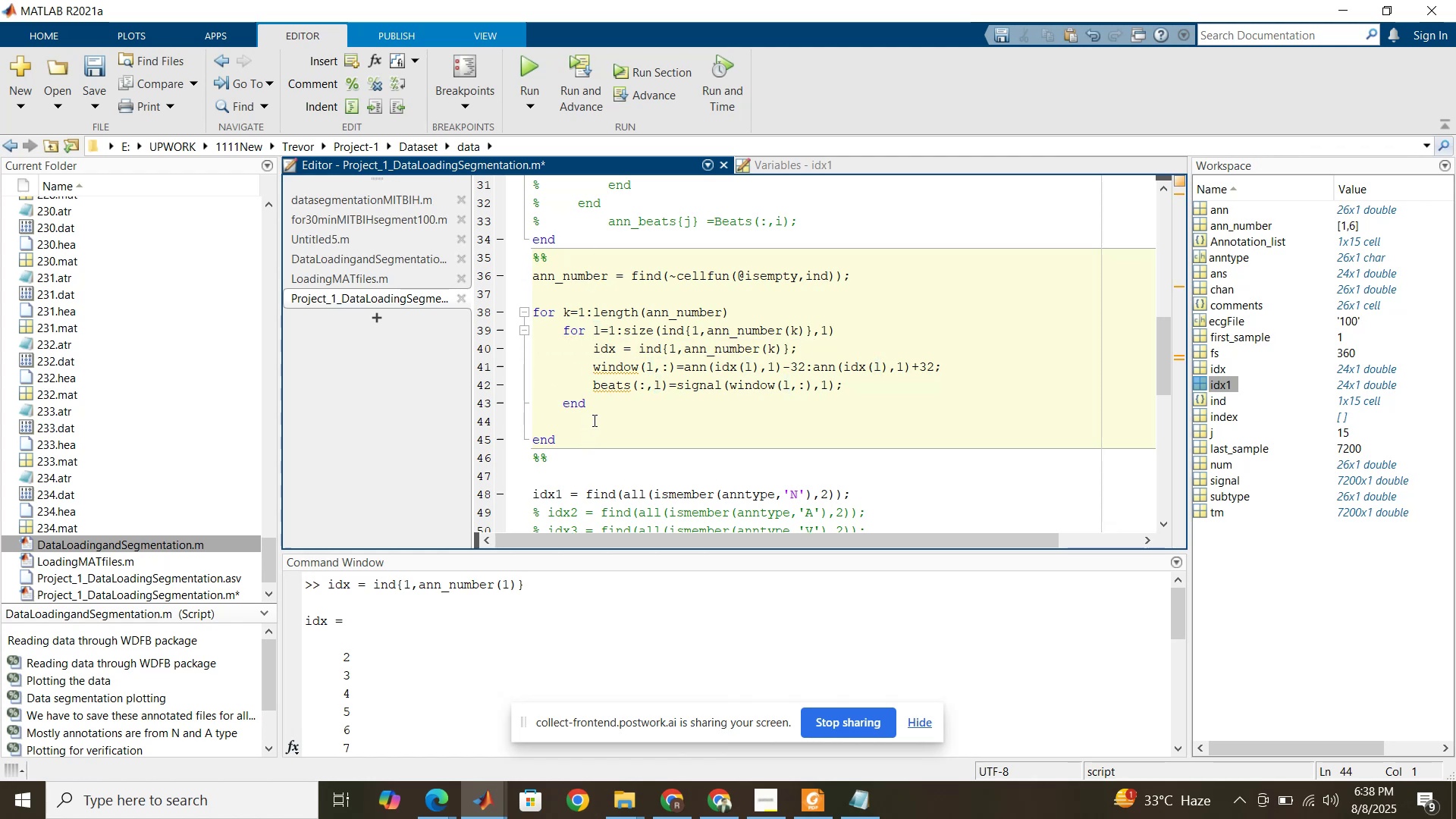 
wait(5.3)
 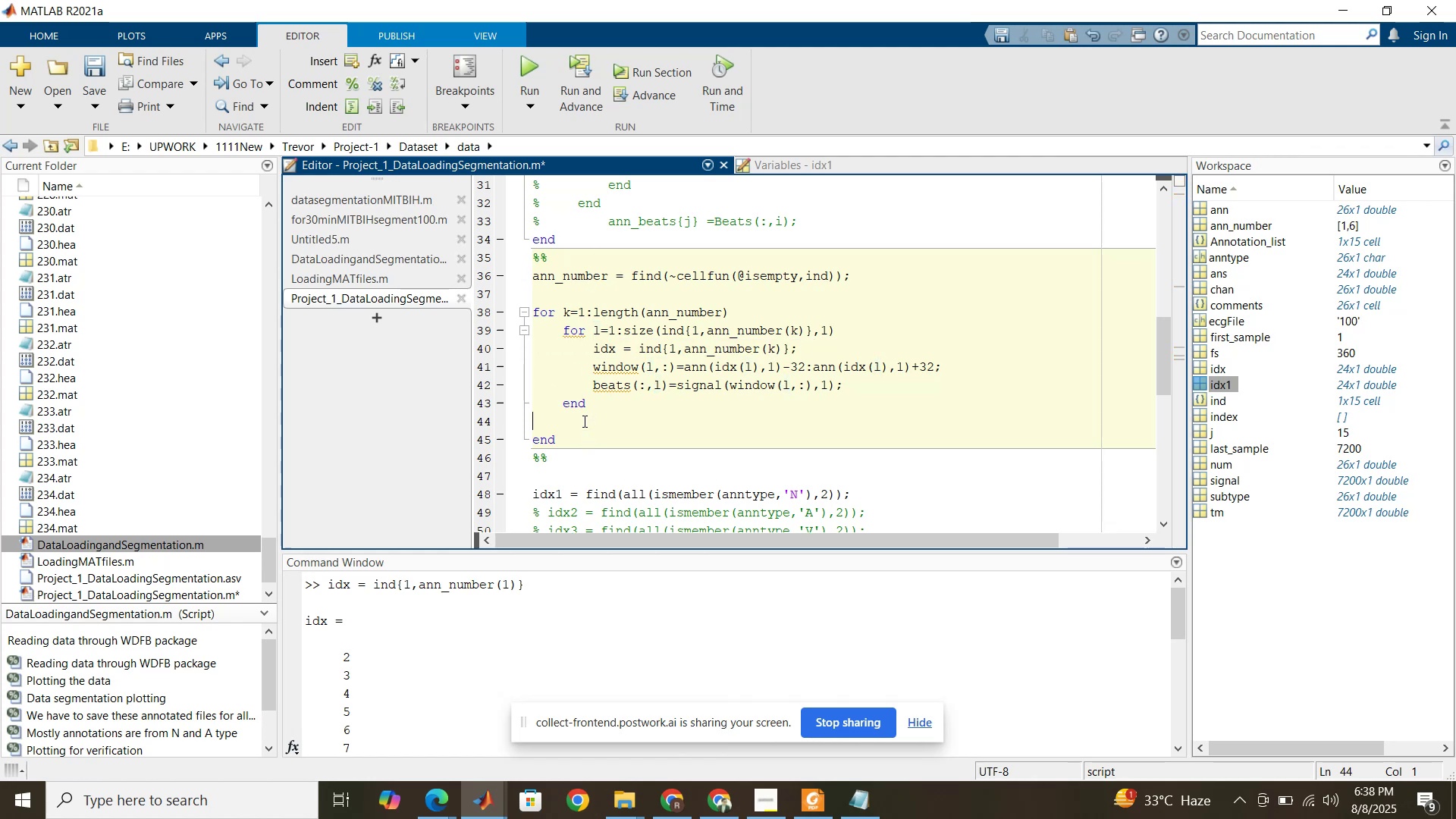 
key(Tab)
type(total_beats = )
 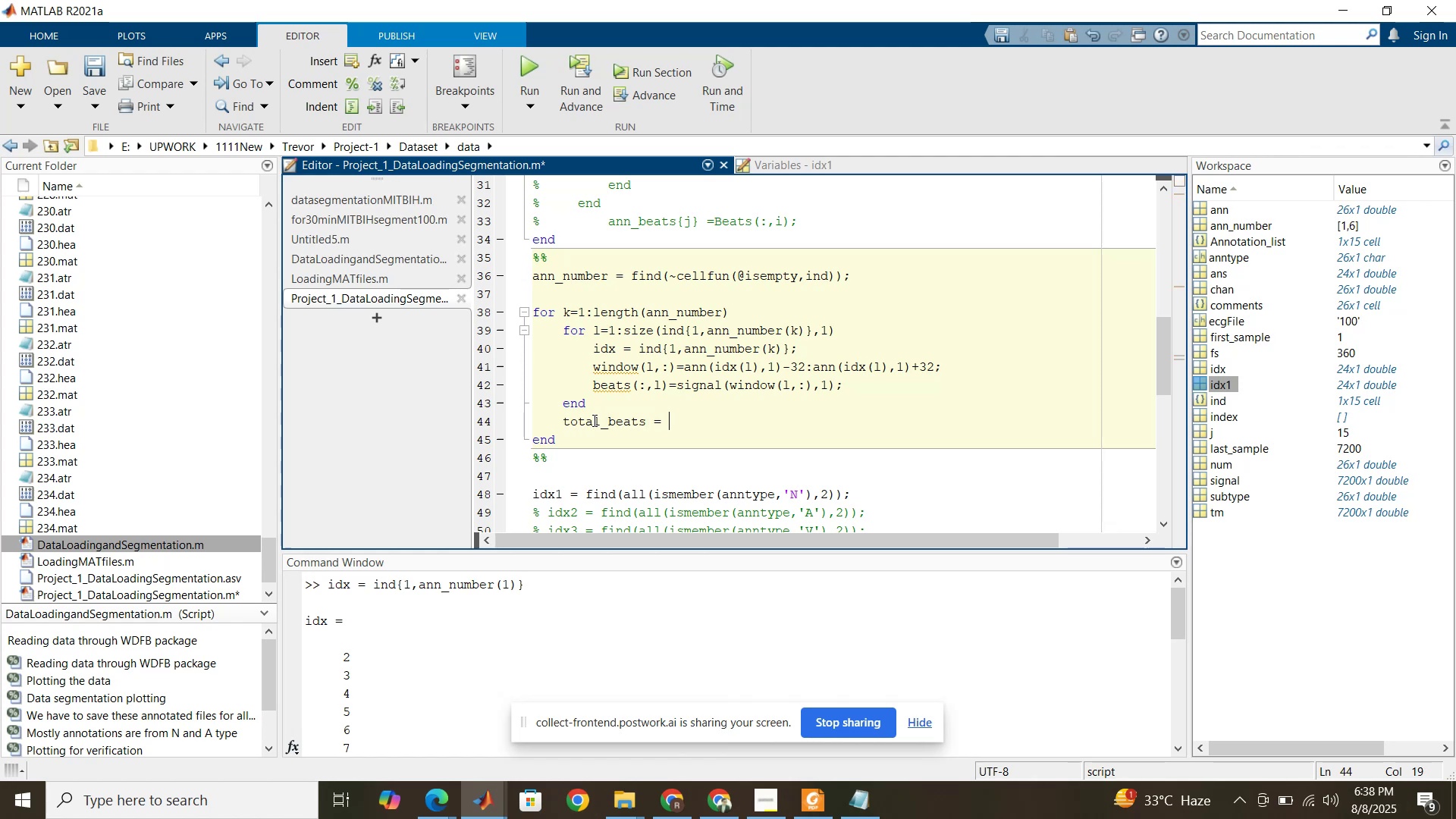 
type(beats;)
 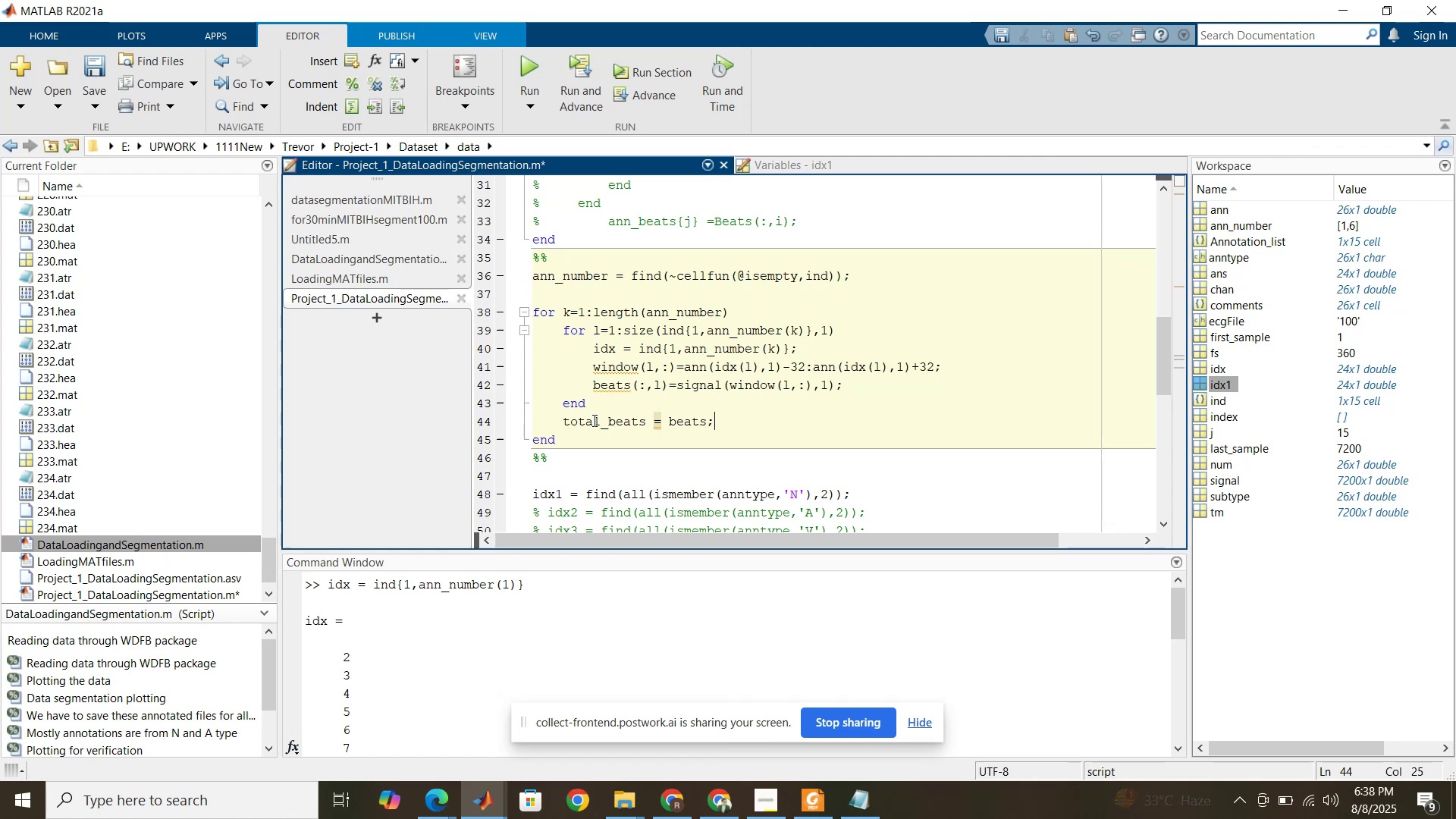 
left_click([643, 424])
 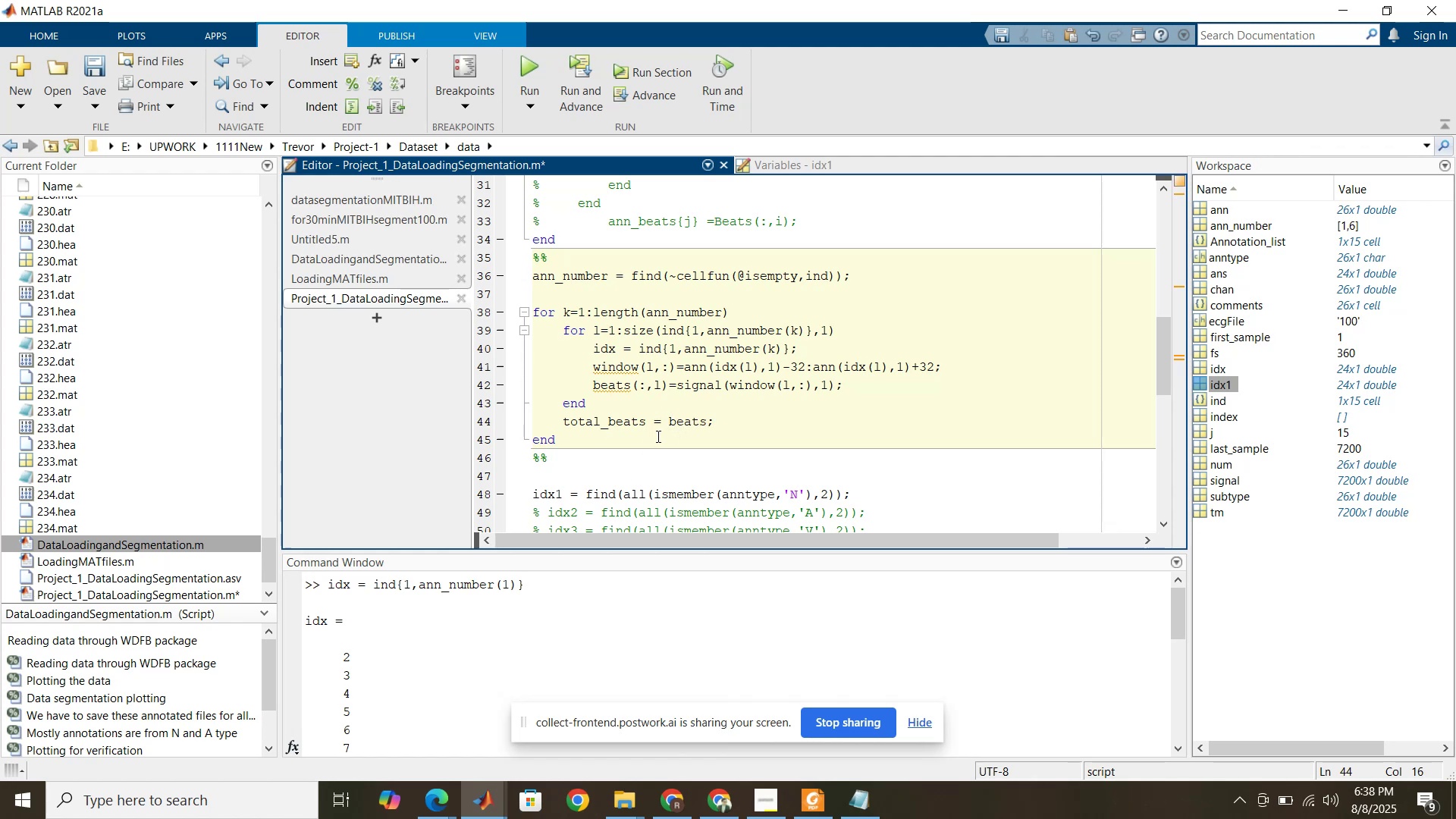 
key(Shift+BracketLeft)
 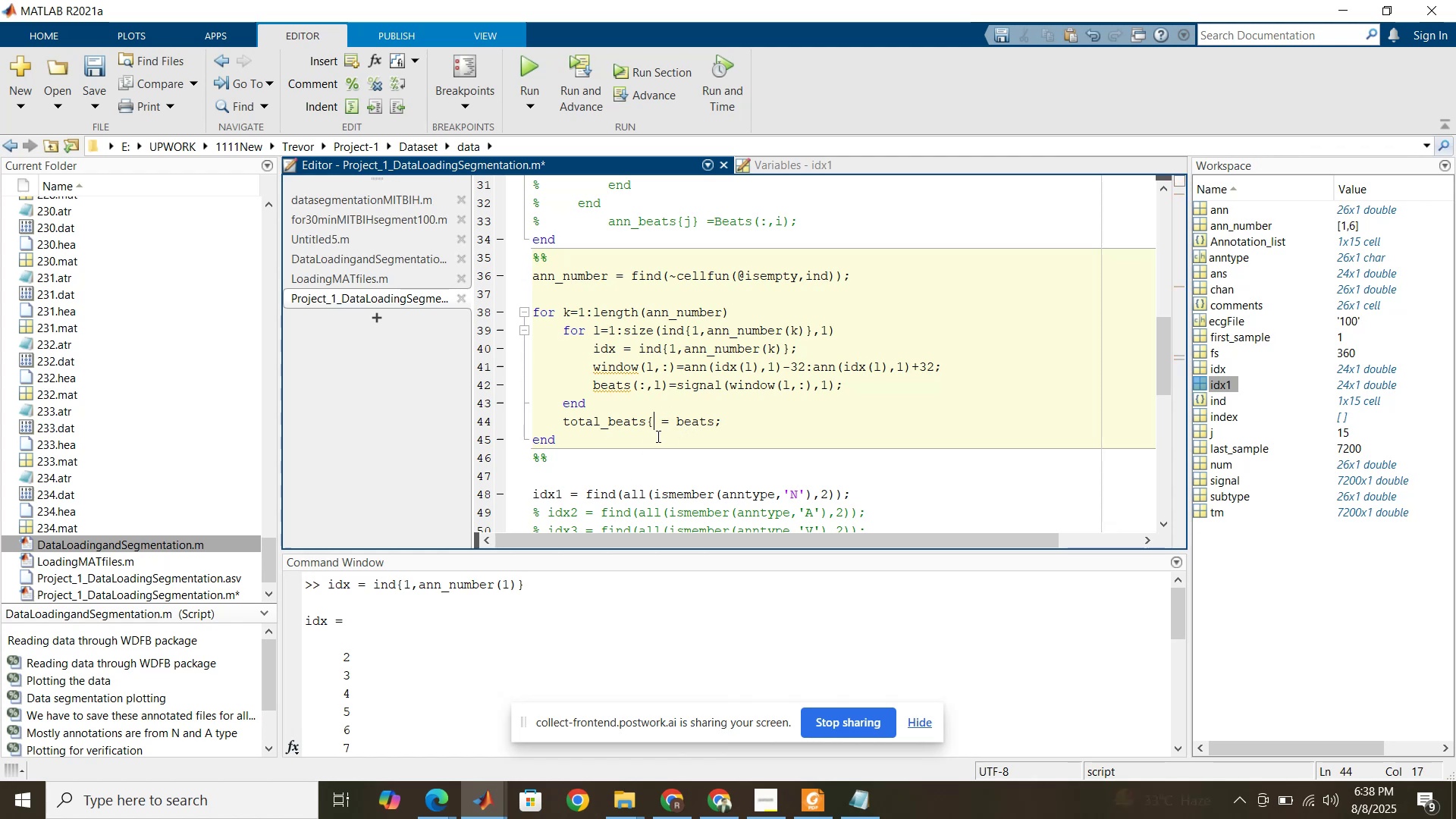 
key(Shift+BracketRight)
 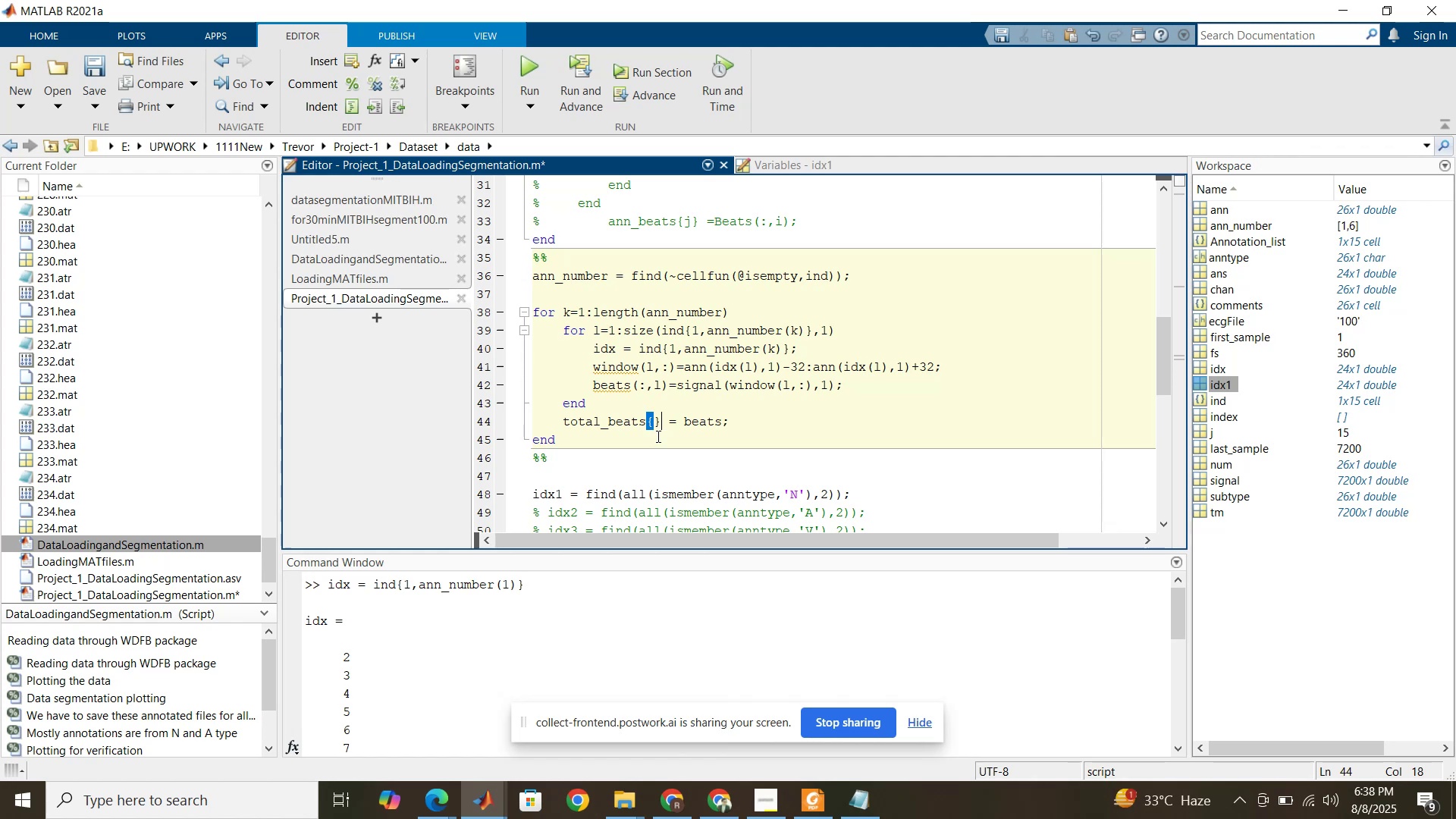 
key(ArrowLeft)
 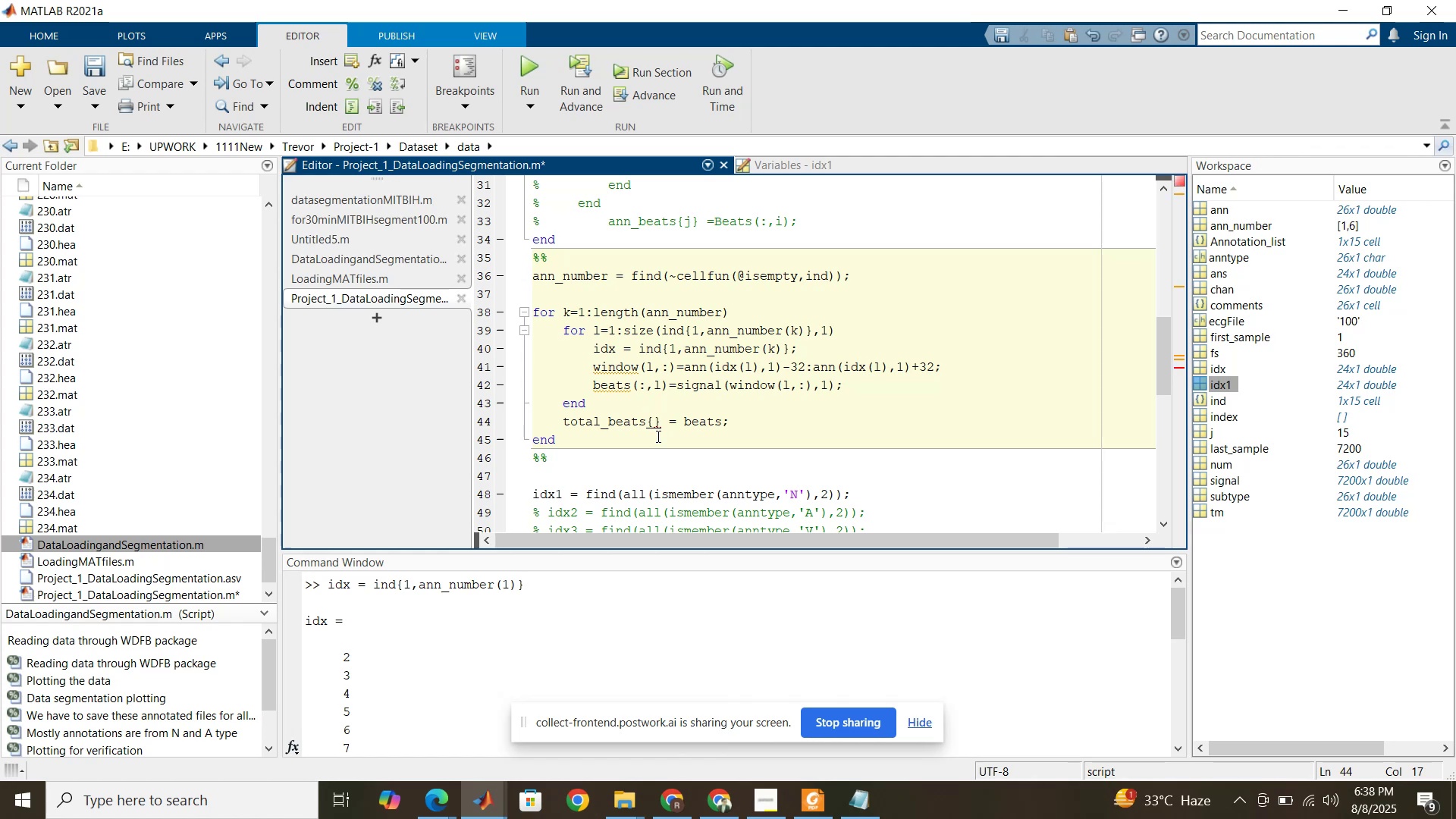 
key(K)
 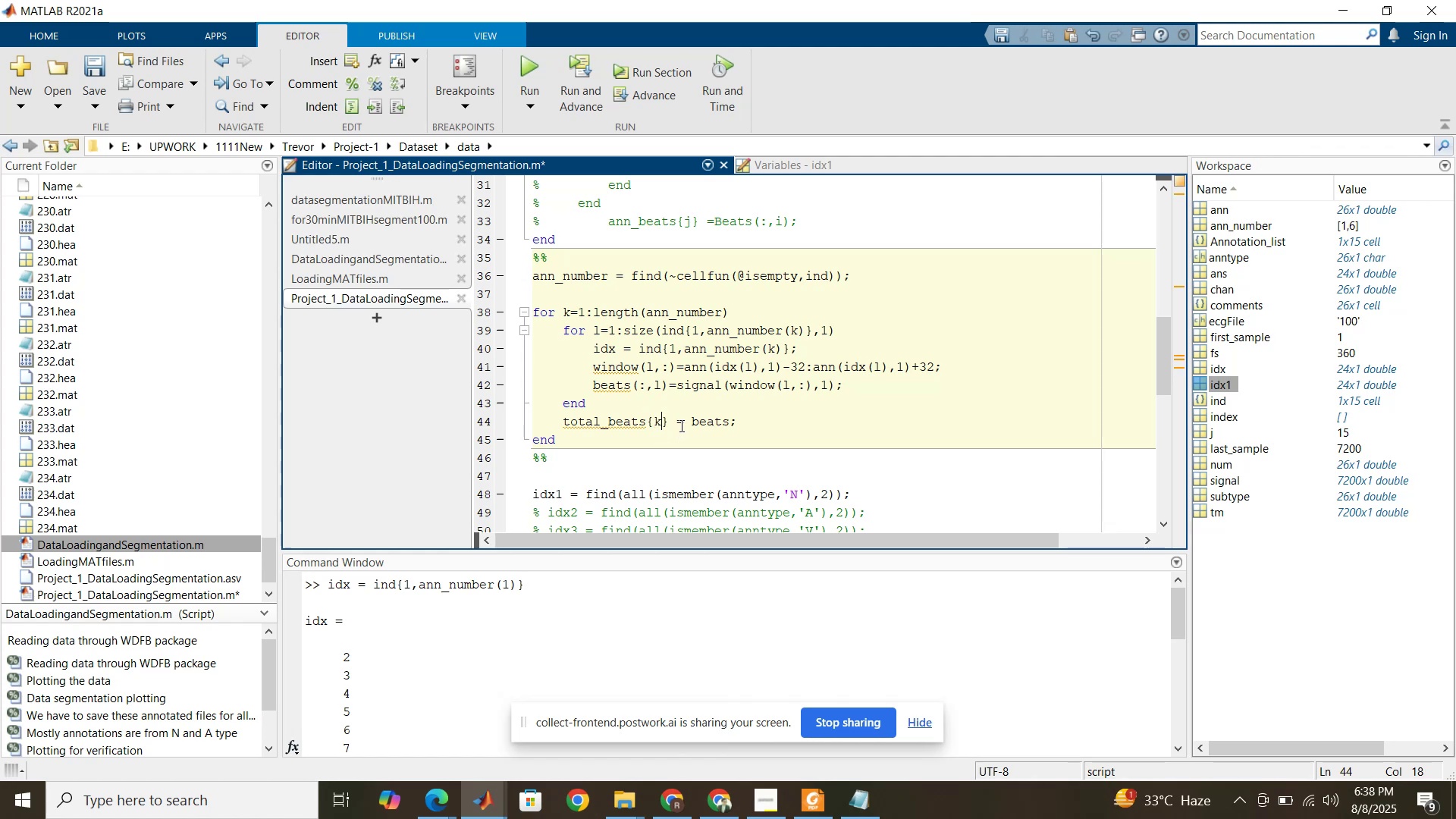 
left_click([680, 425])
 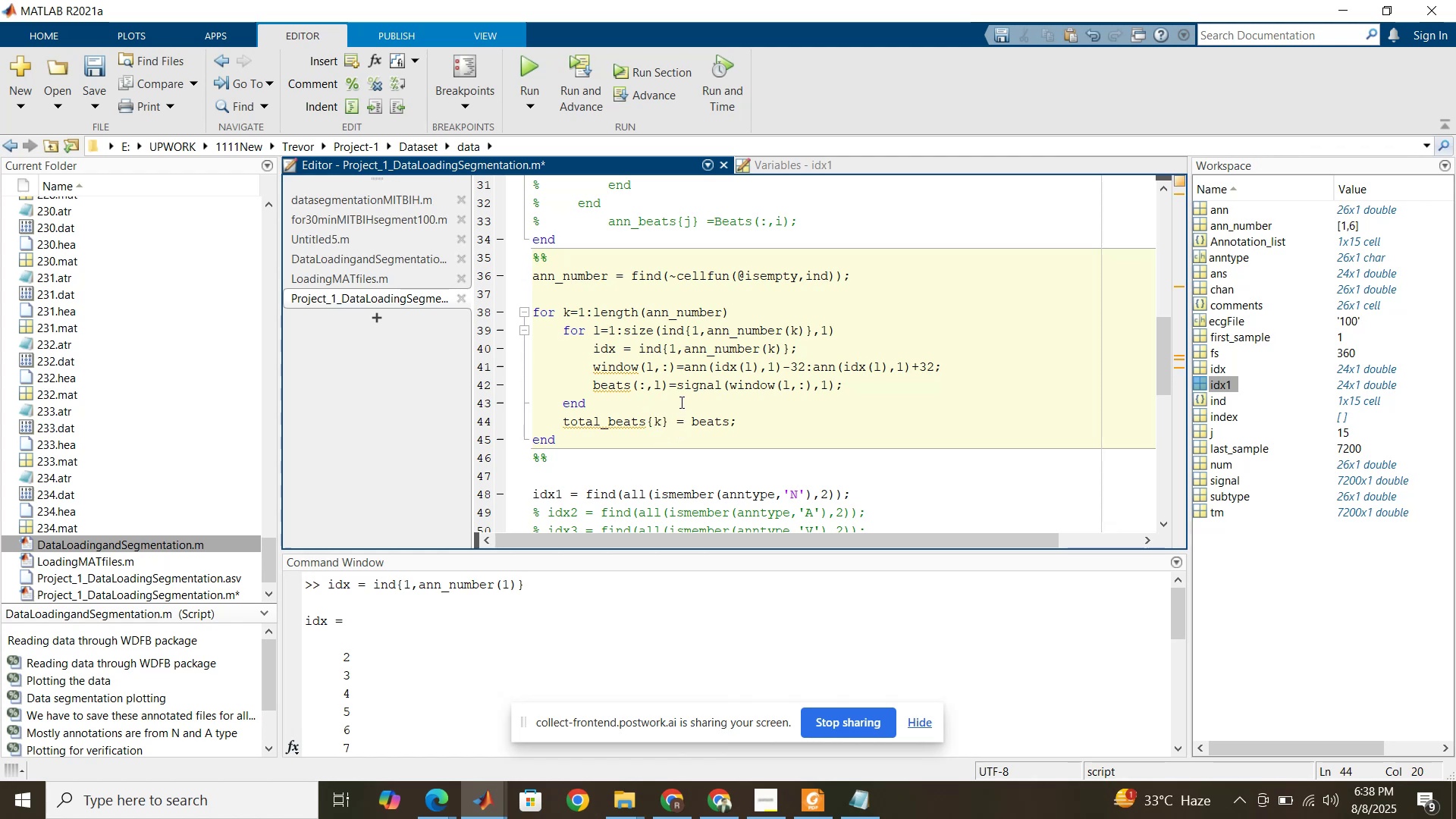 
left_click([680, 402])
 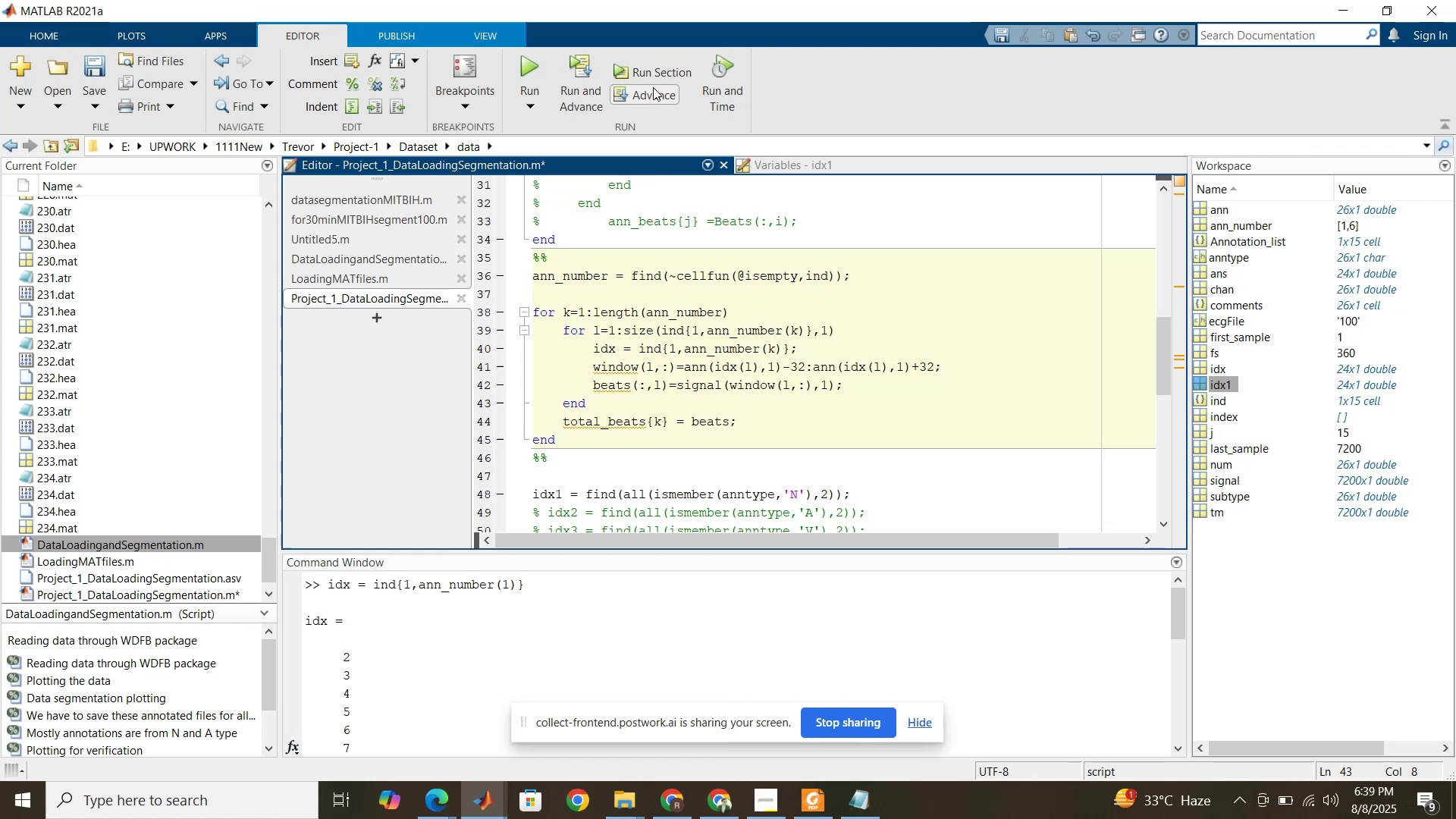 
left_click([654, 75])
 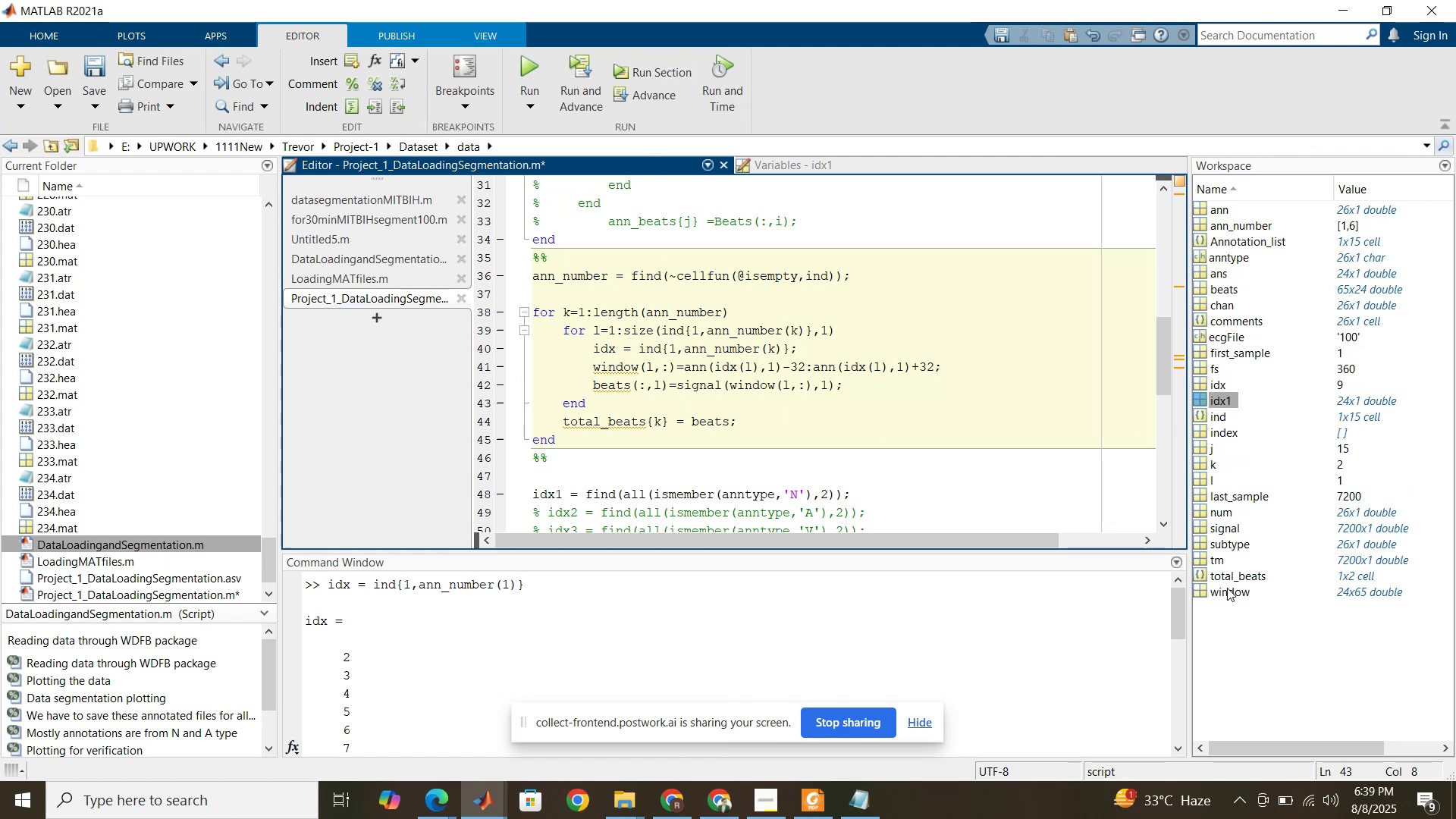 
wait(5.12)
 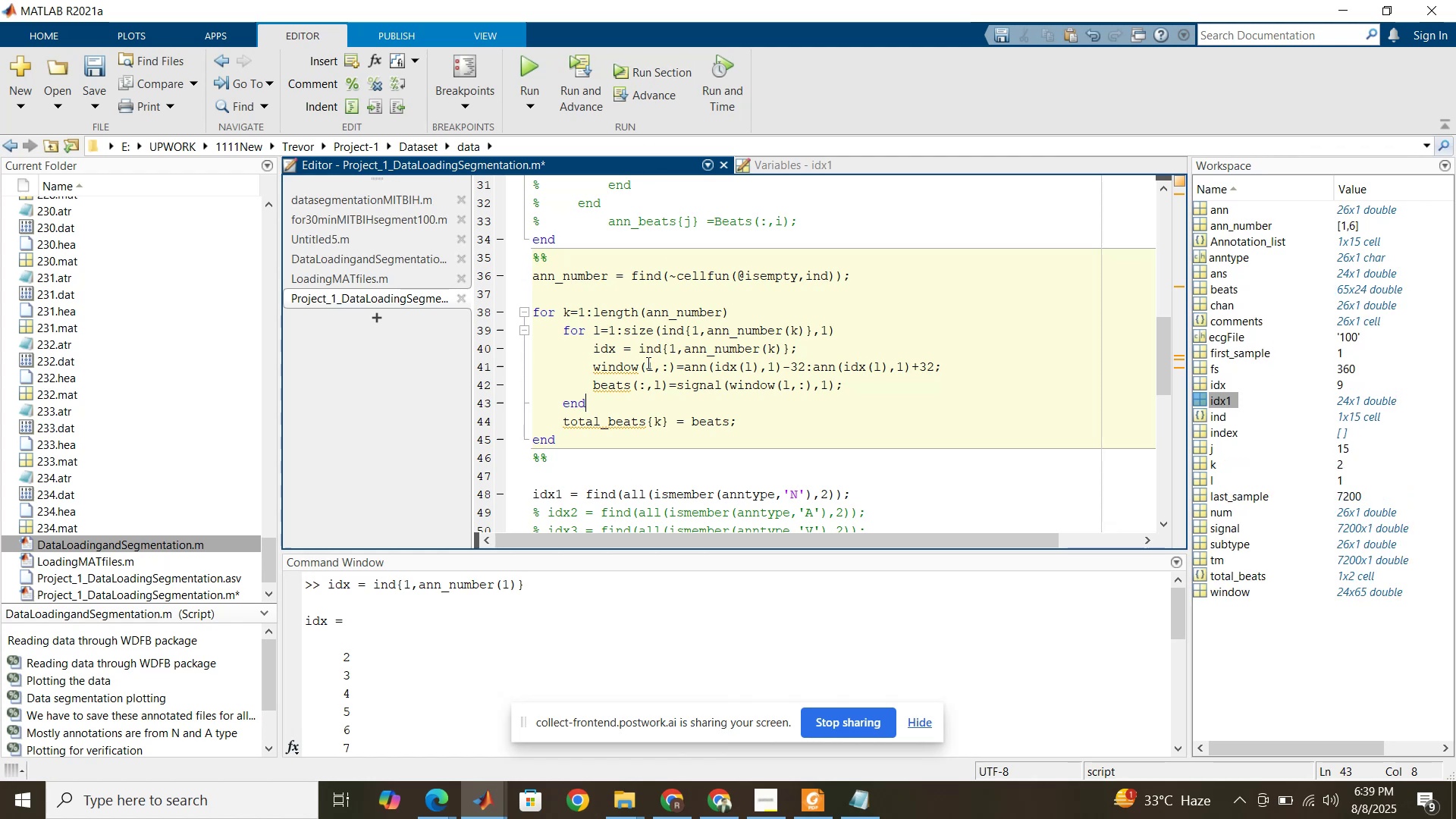 
double_click([1225, 572])
 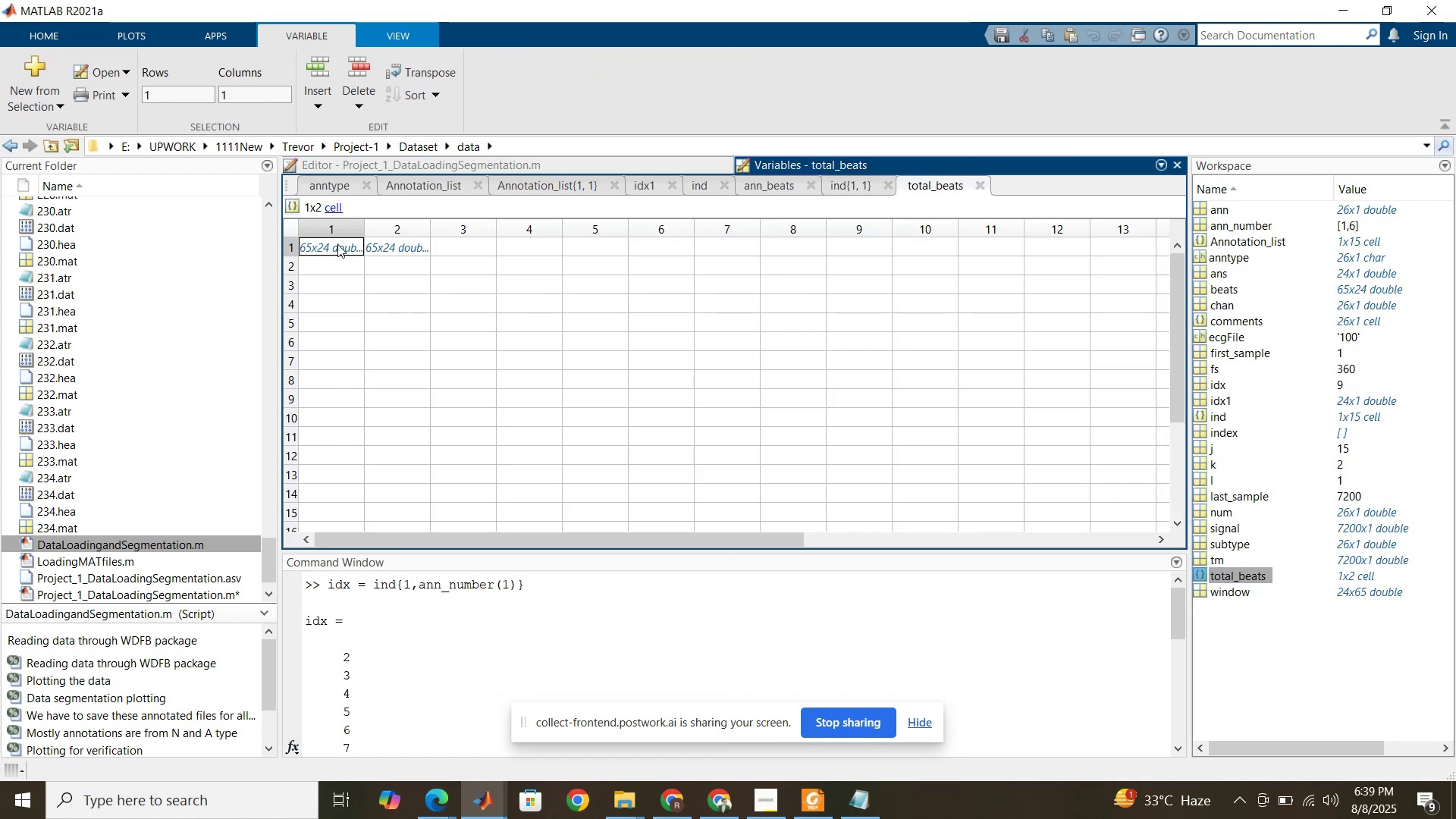 
double_click([337, 244])
 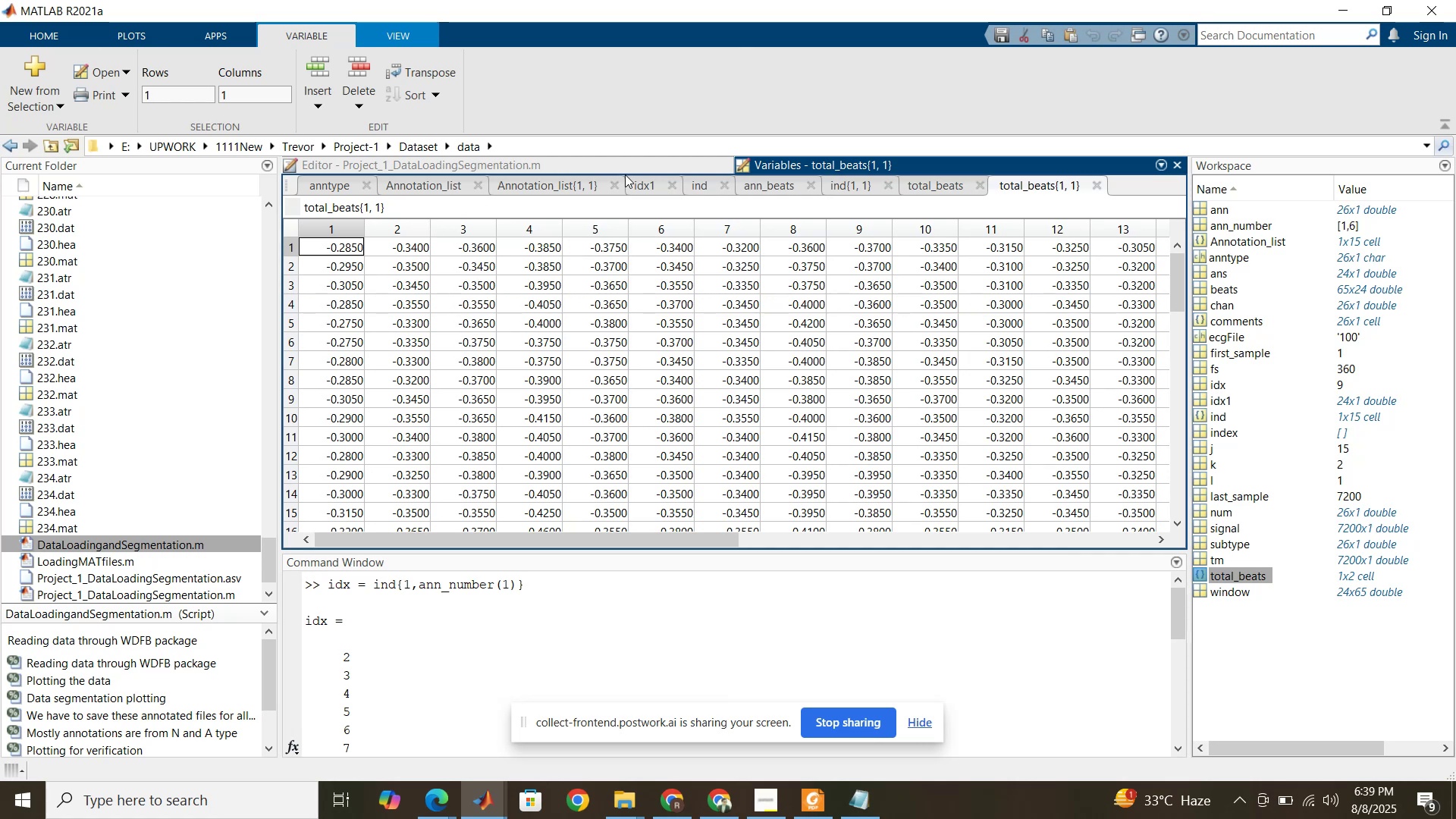 
left_click([626, 165])
 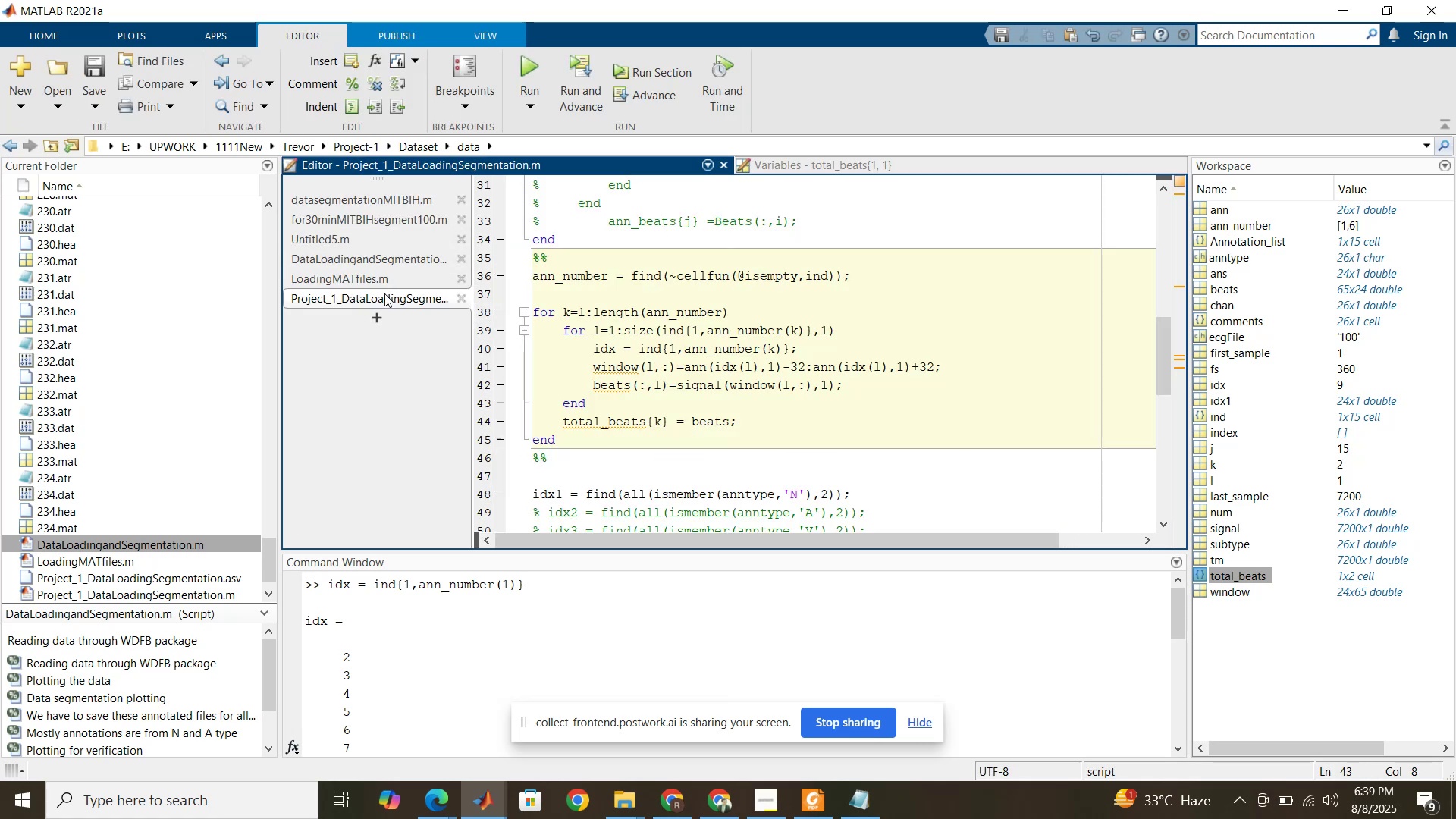 
left_click([376, 279])
 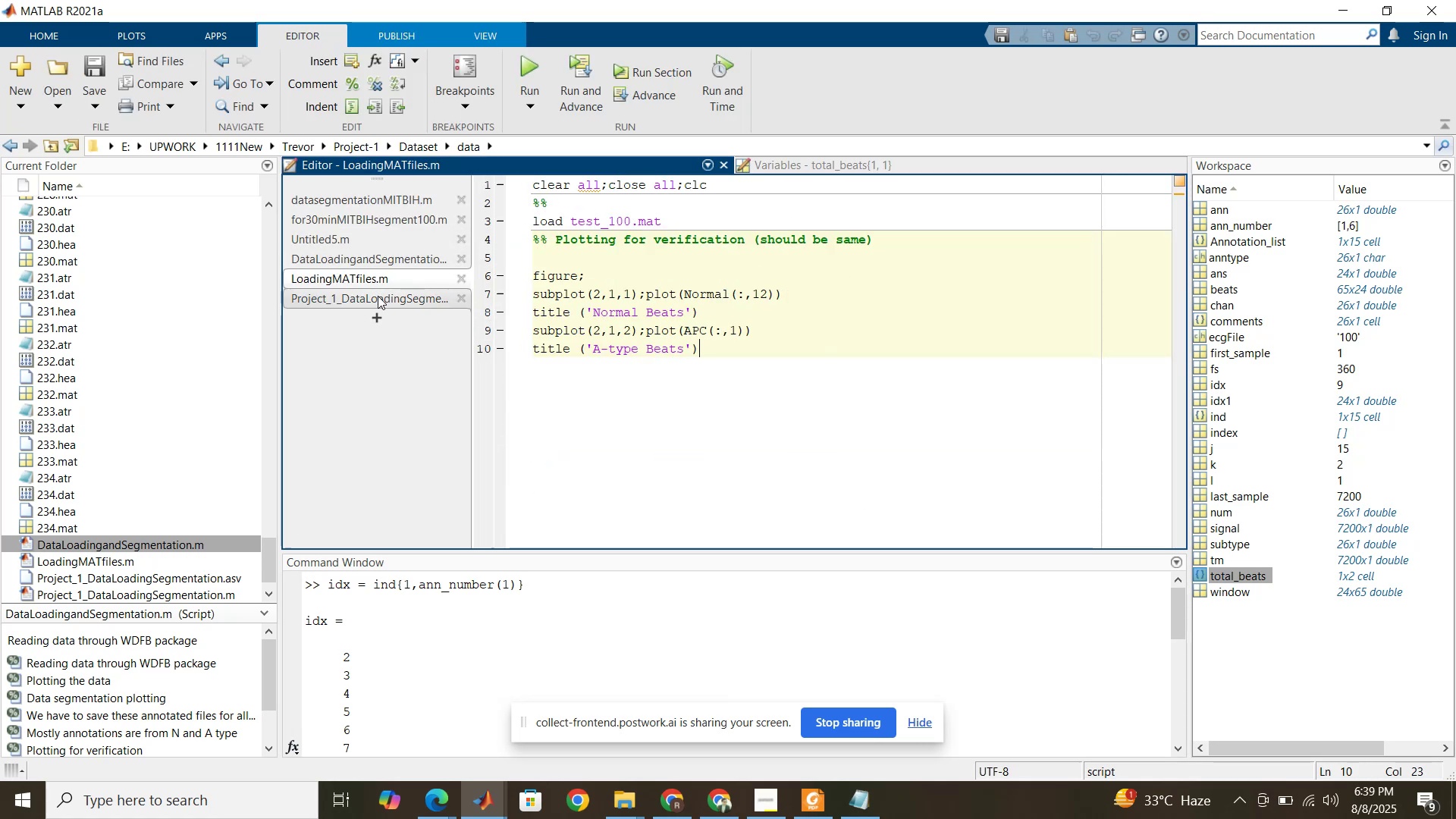 
left_click([378, 300])
 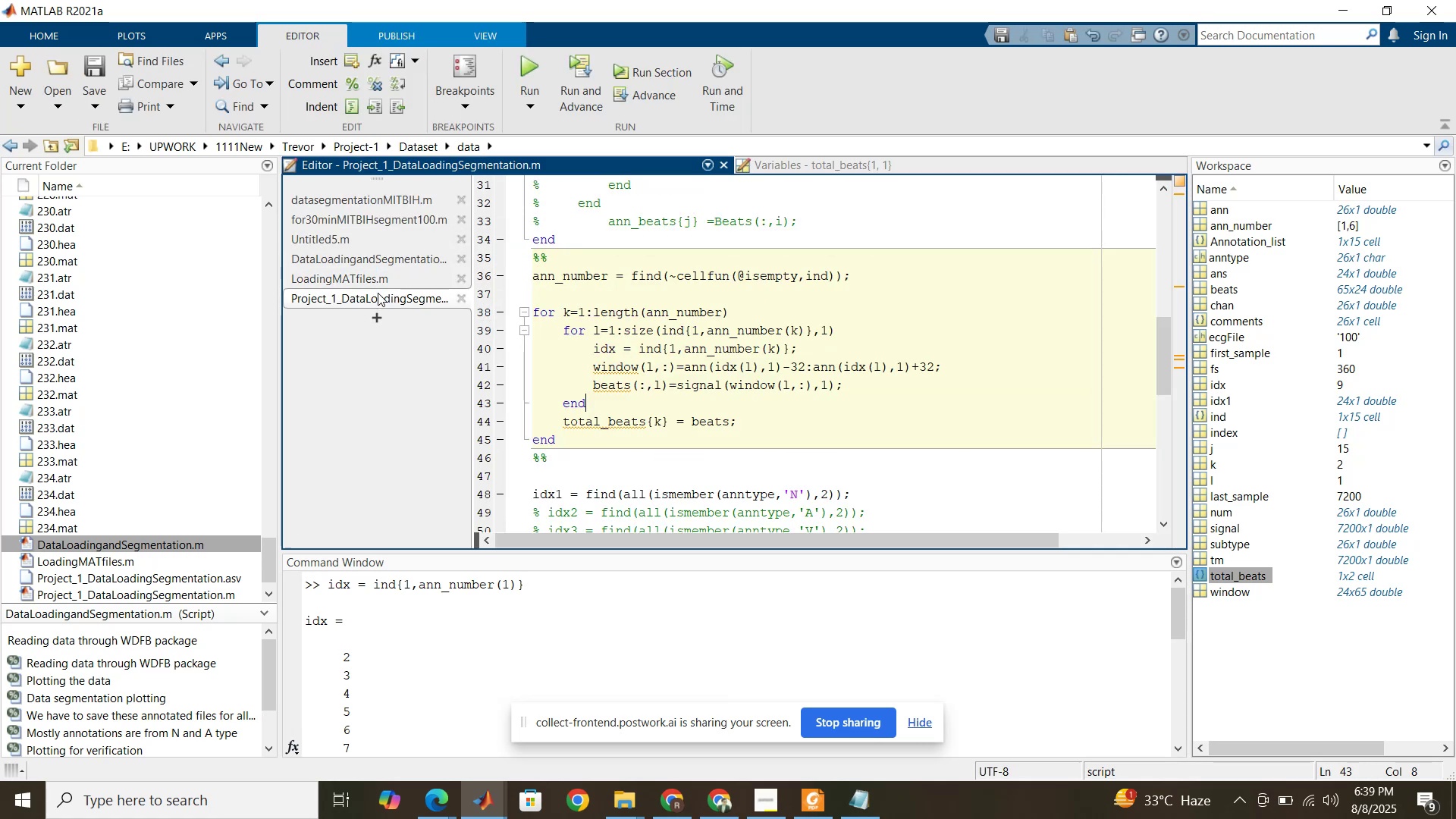 
left_click([378, 281])
 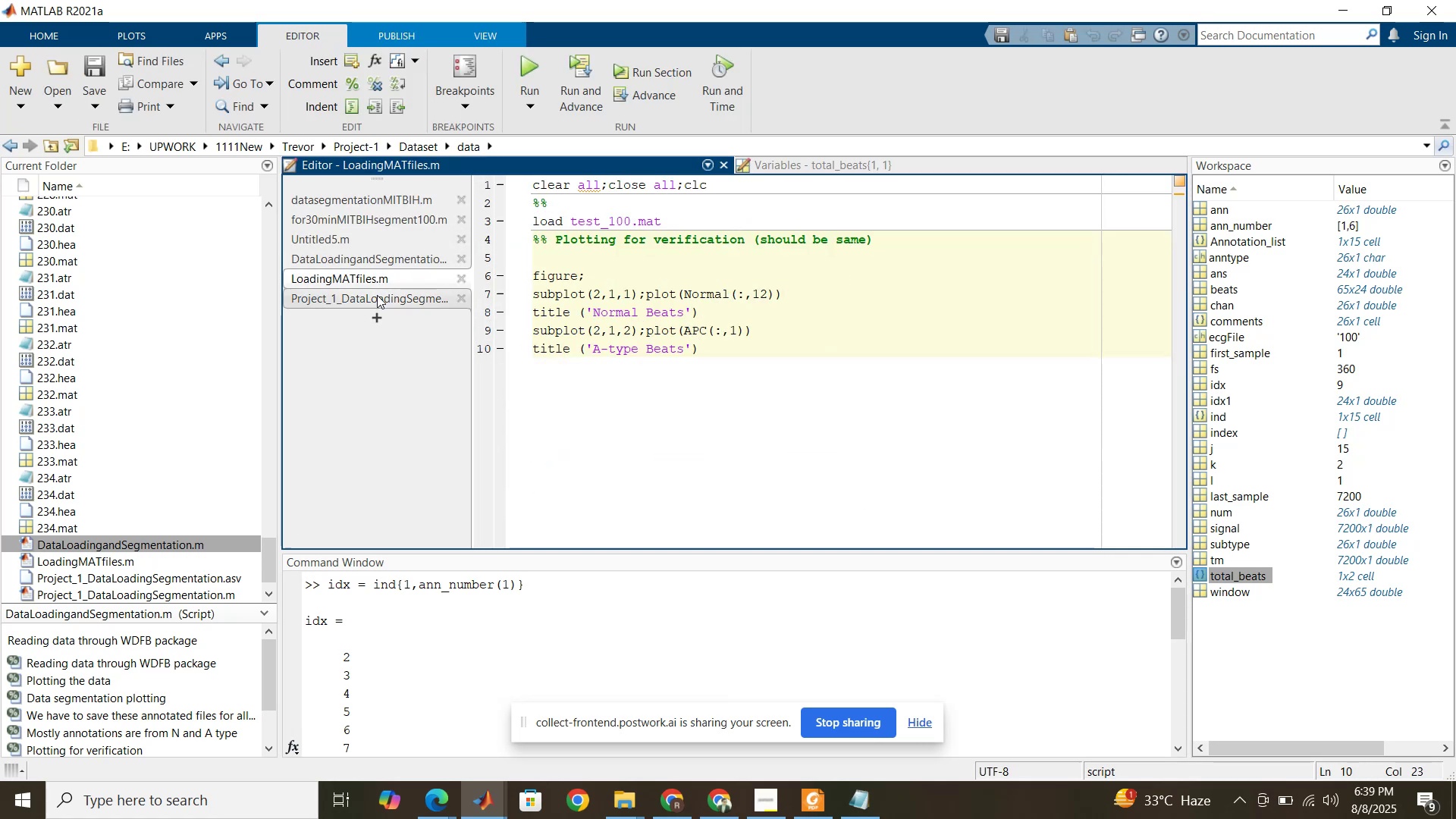 
left_click([377, 298])
 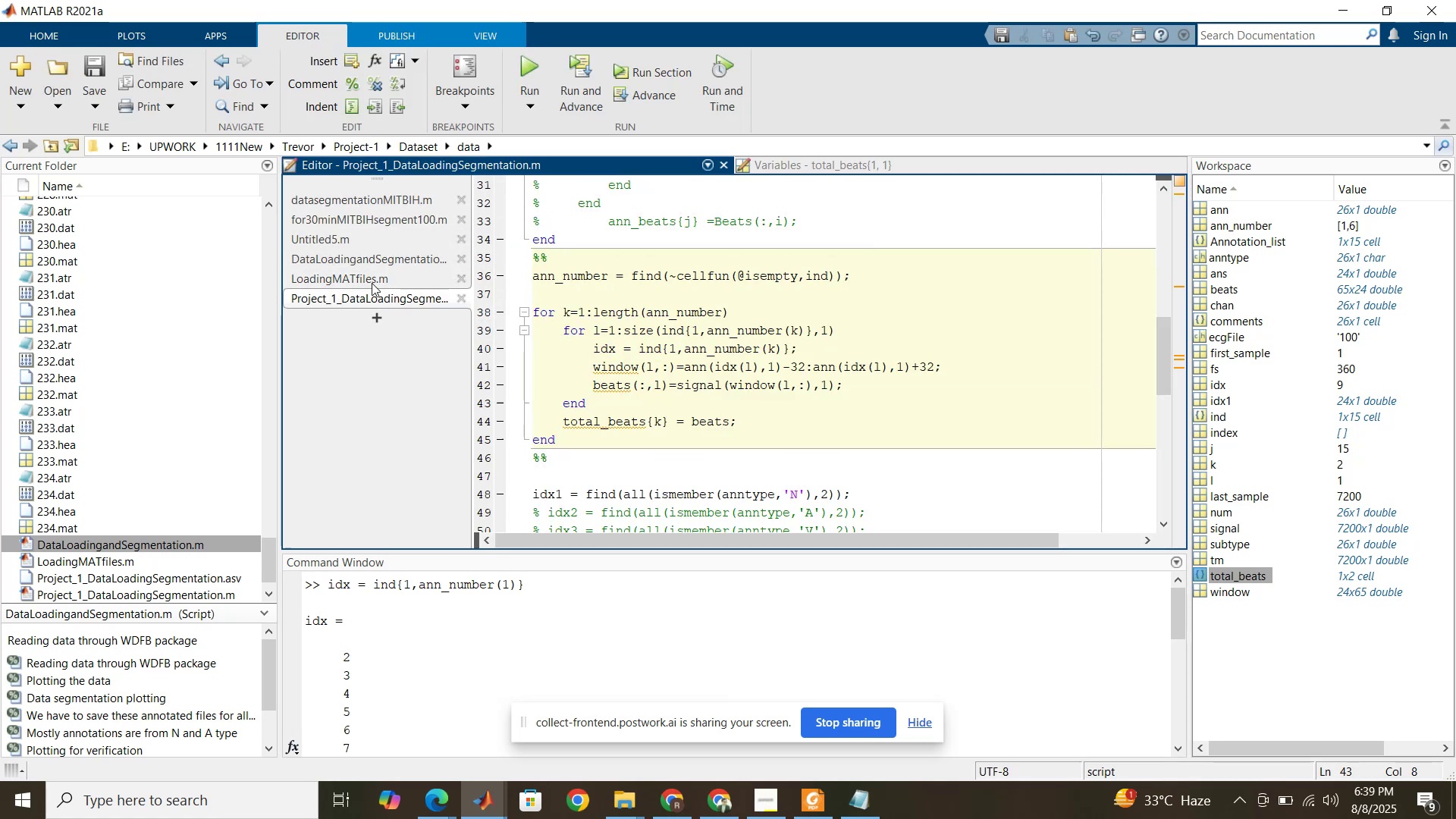 
left_click([371, 281])
 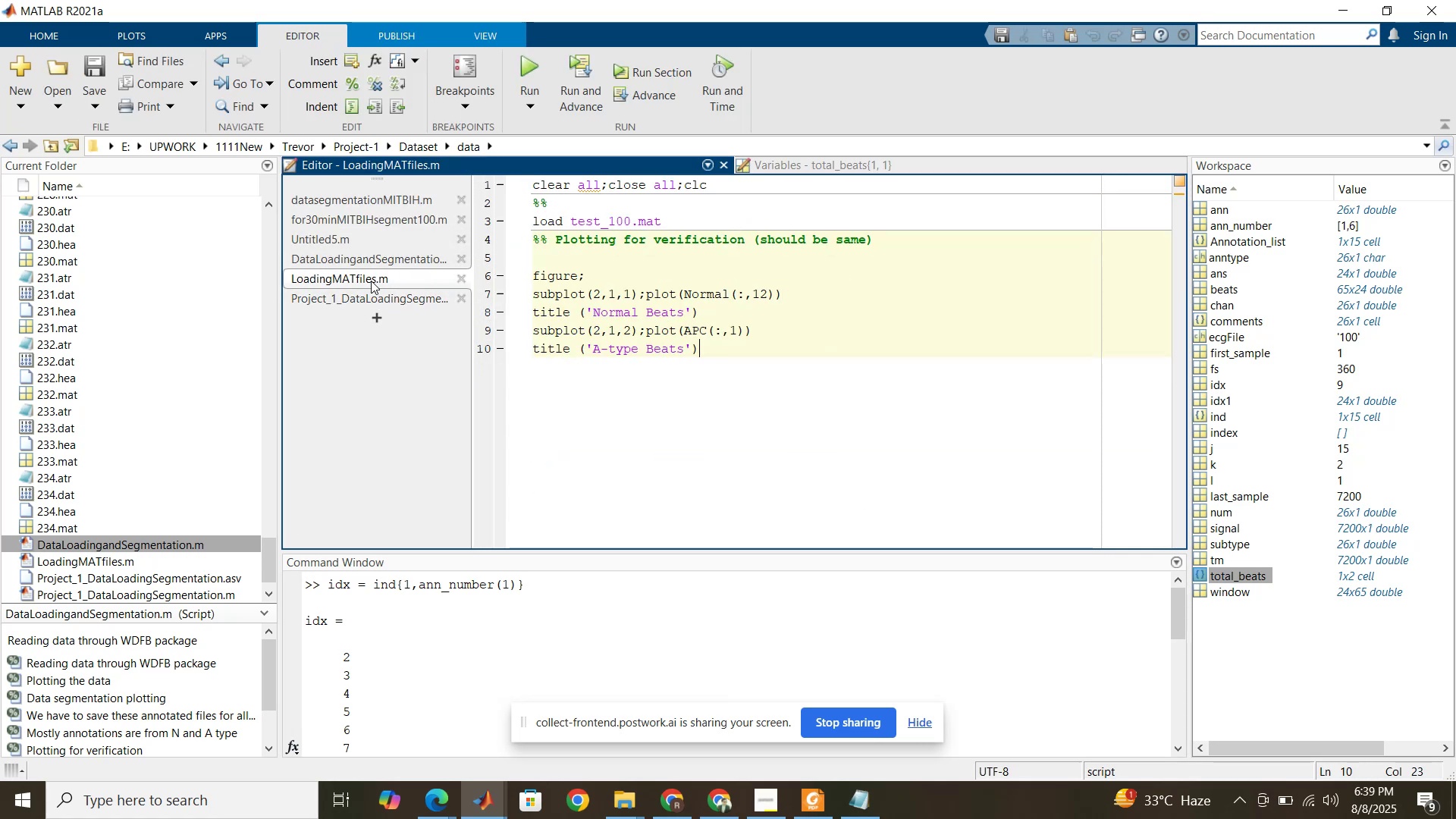 
left_click([371, 293])
 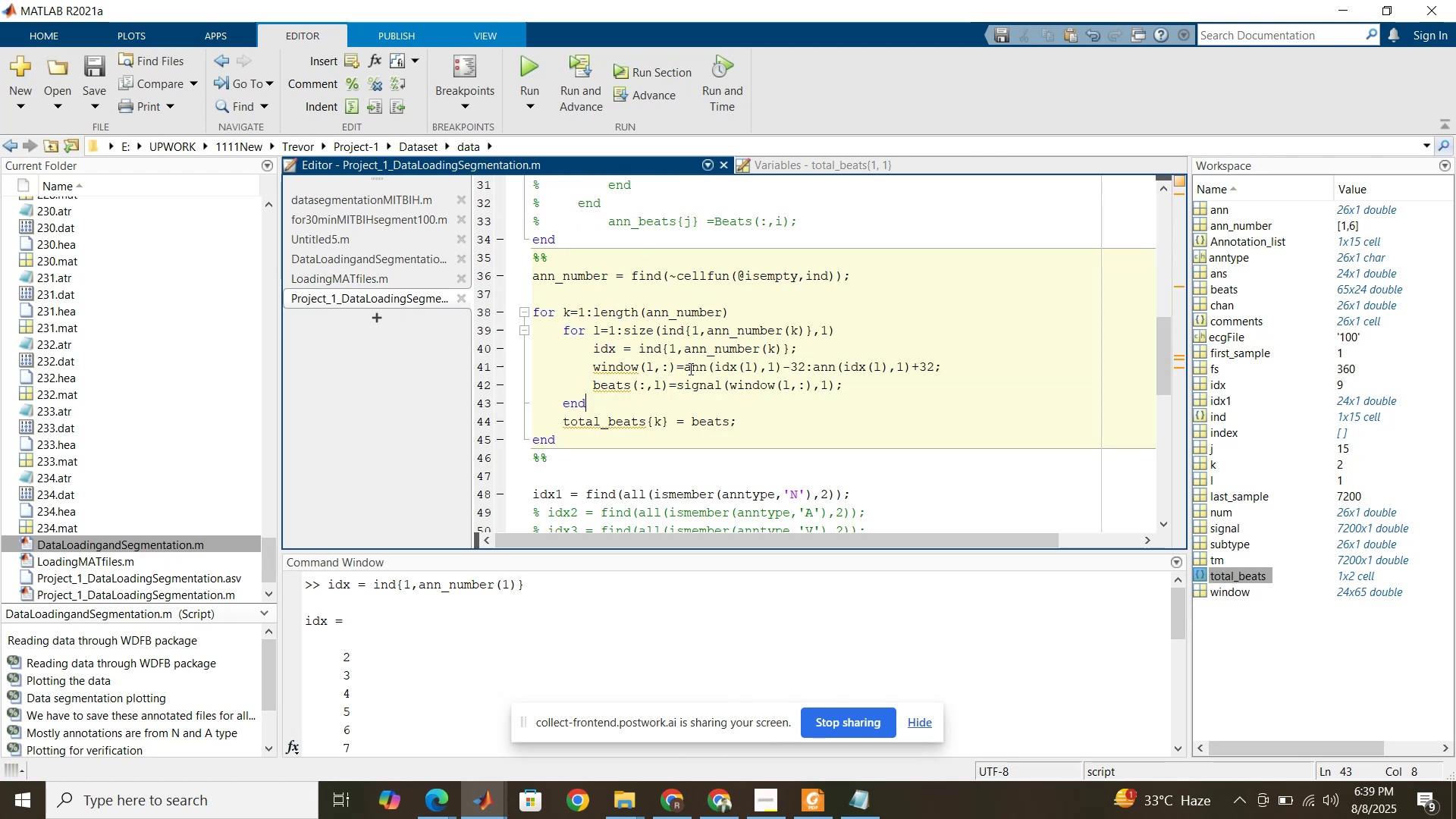 
left_click([689, 369])
 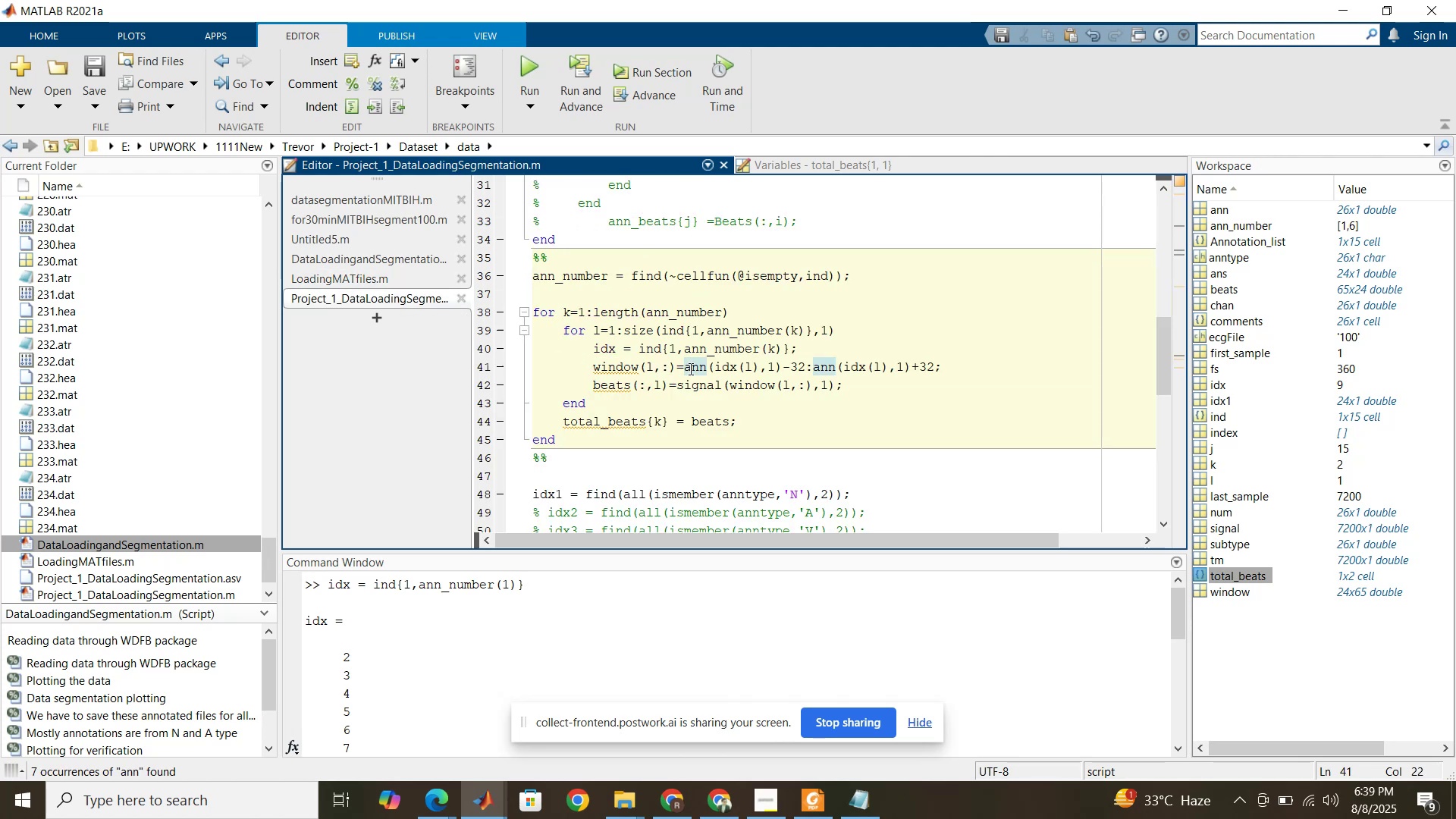 
scroll: coordinate [689, 369], scroll_direction: up, amount: 1.0
 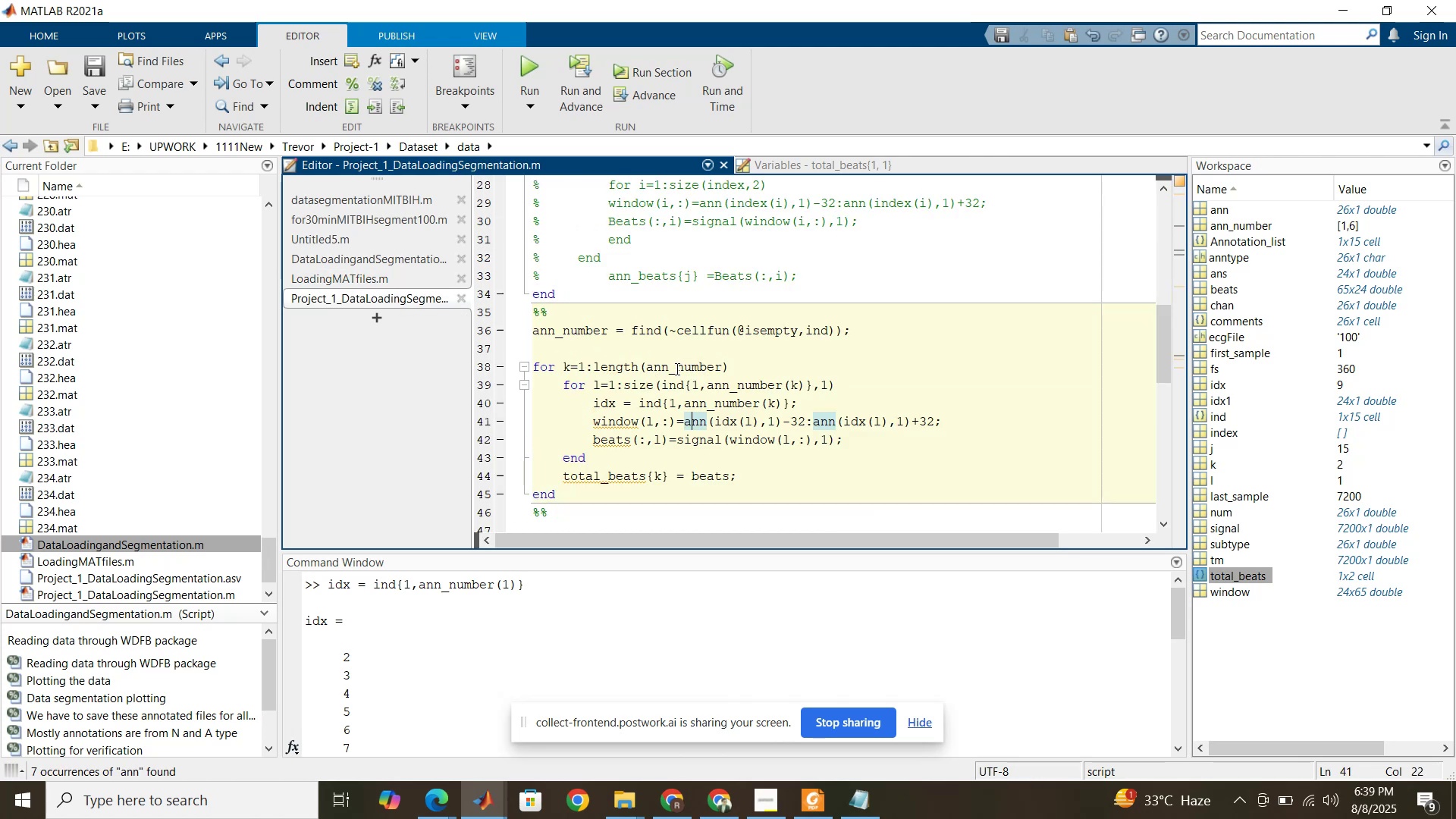 
wait(6.12)
 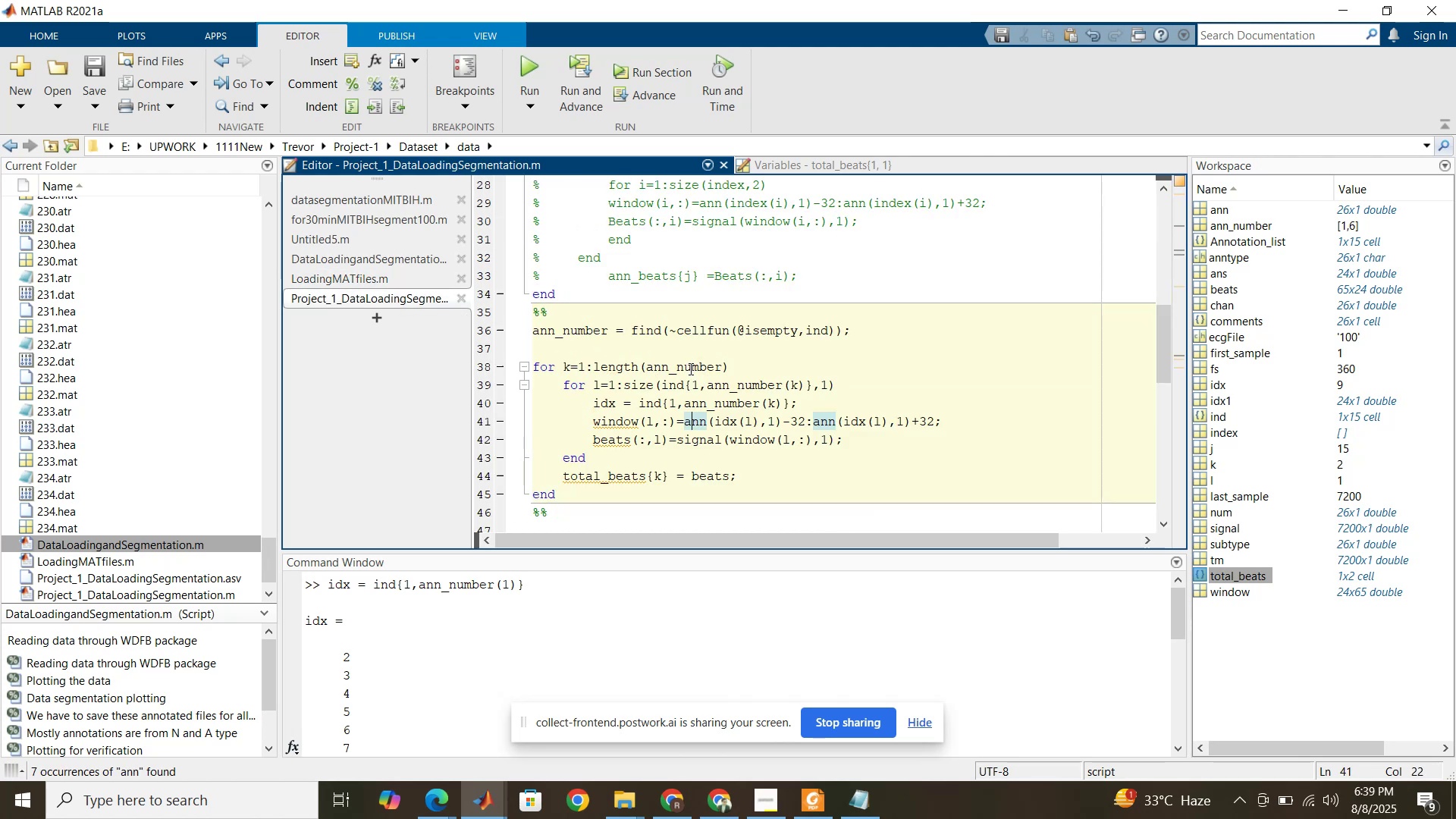 
scroll: coordinate [753, 353], scroll_direction: down, amount: 2.0
 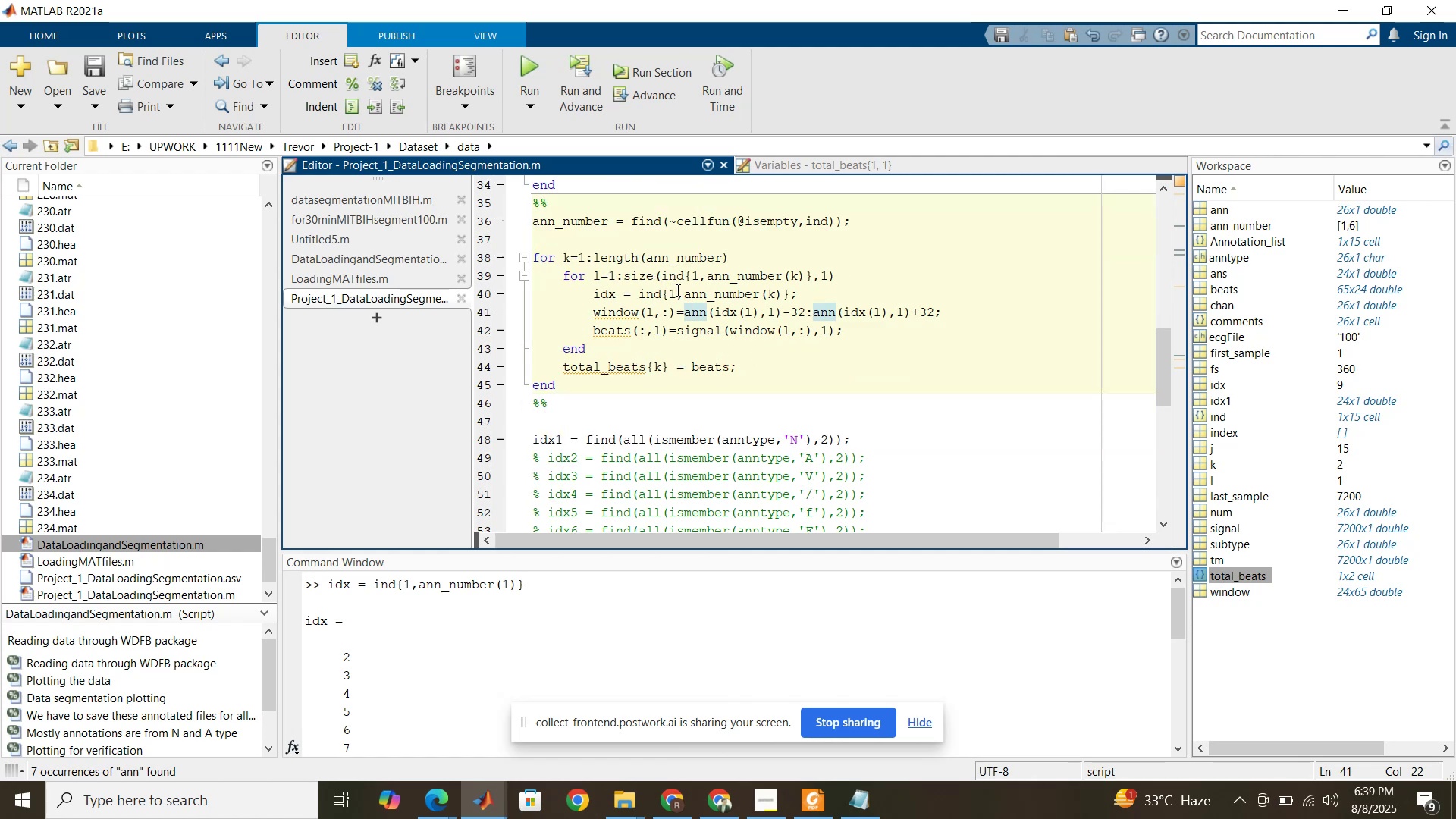 
wait(7.41)
 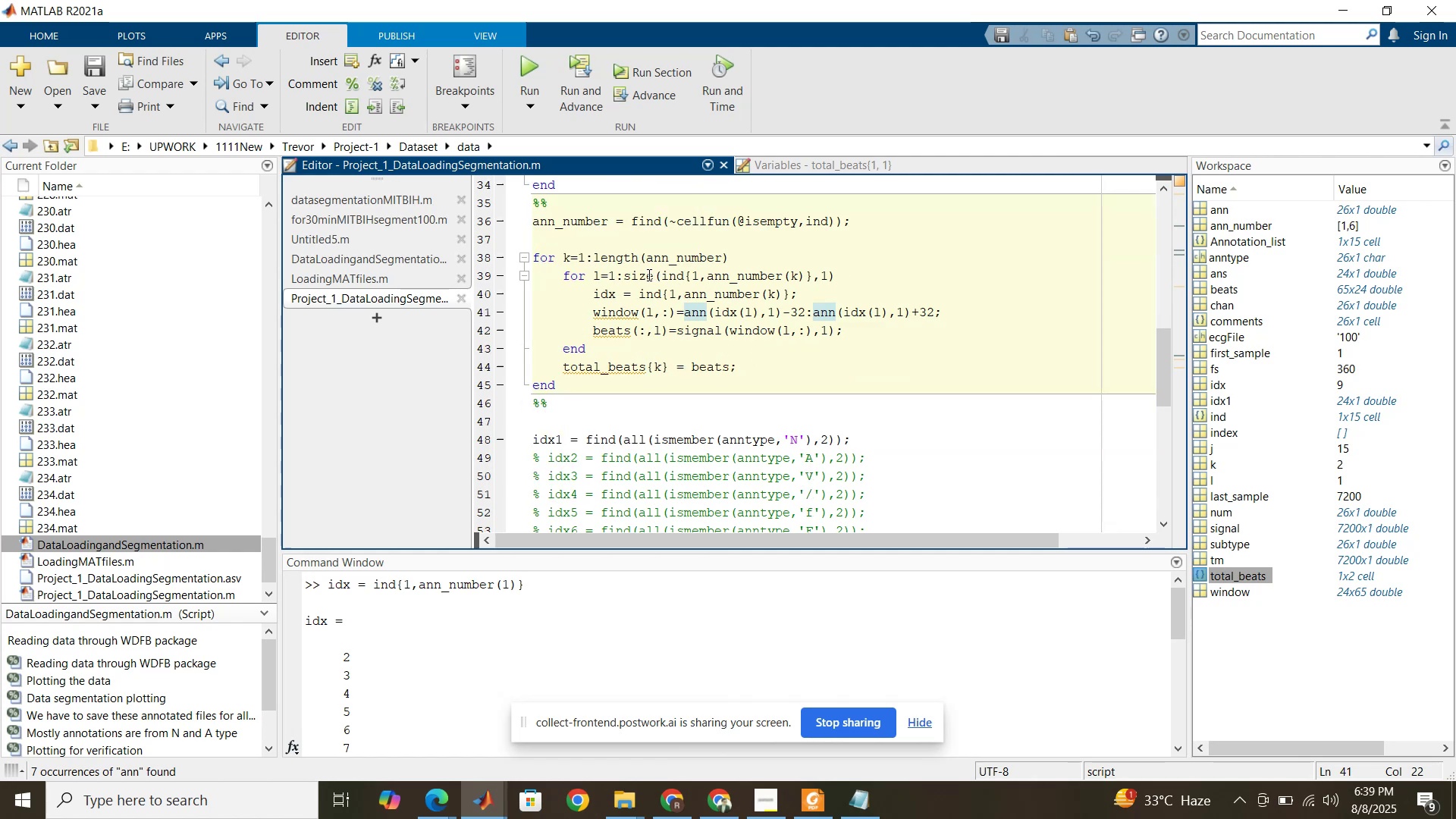 
left_click_drag(start_coordinate=[796, 298], to_coordinate=[597, 292])
 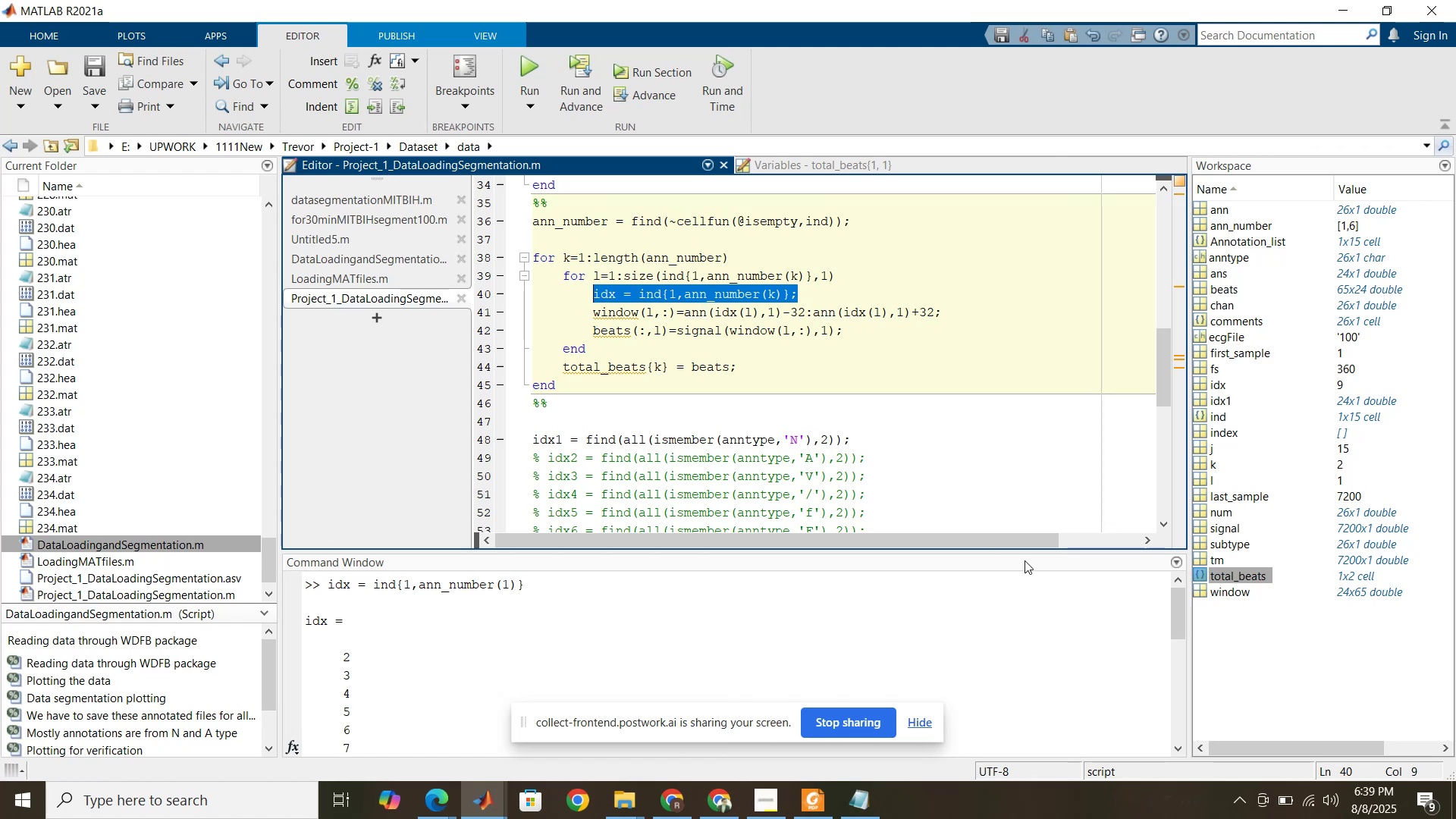 
wait(6.16)
 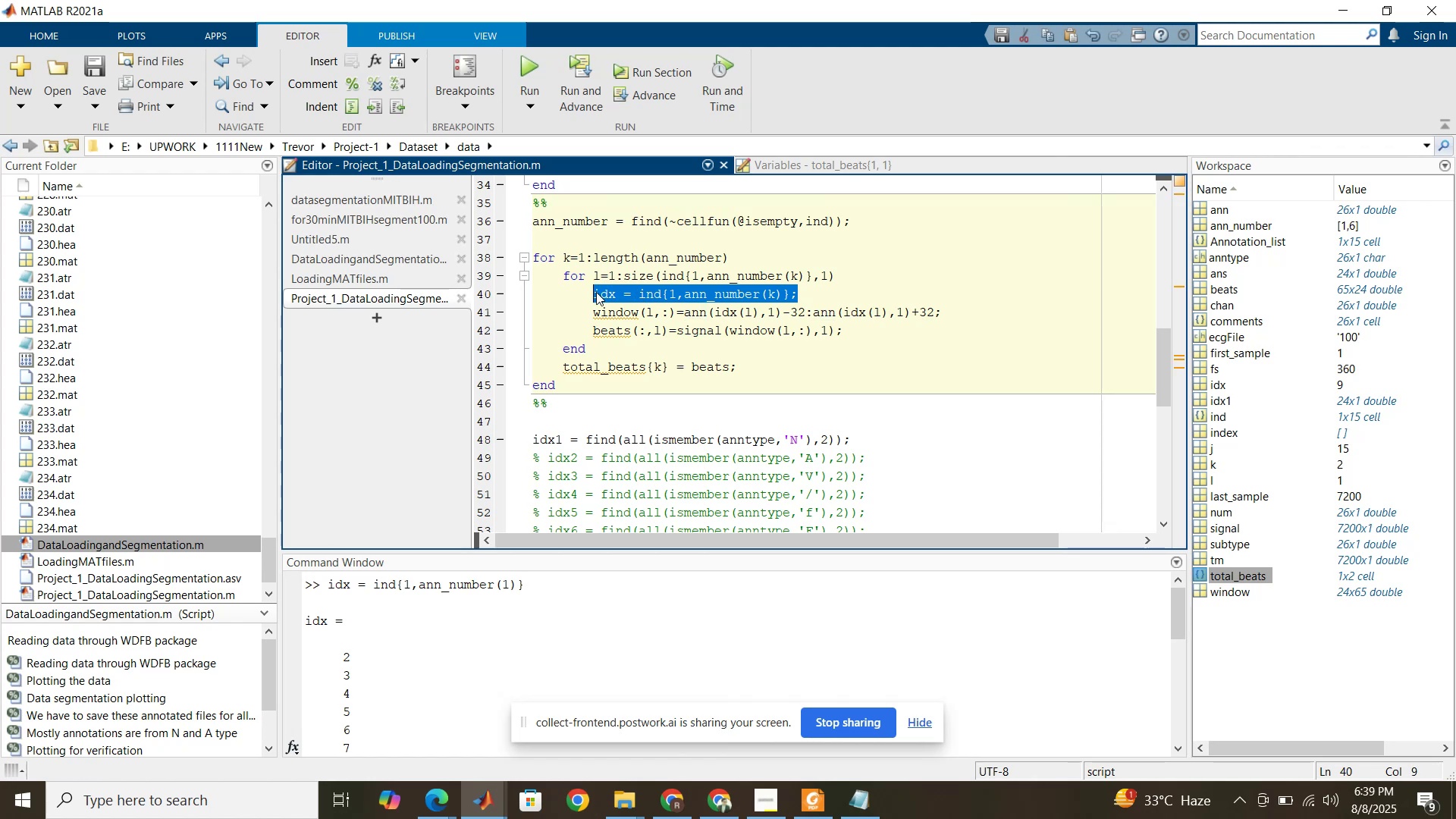 
double_click([1207, 574])
 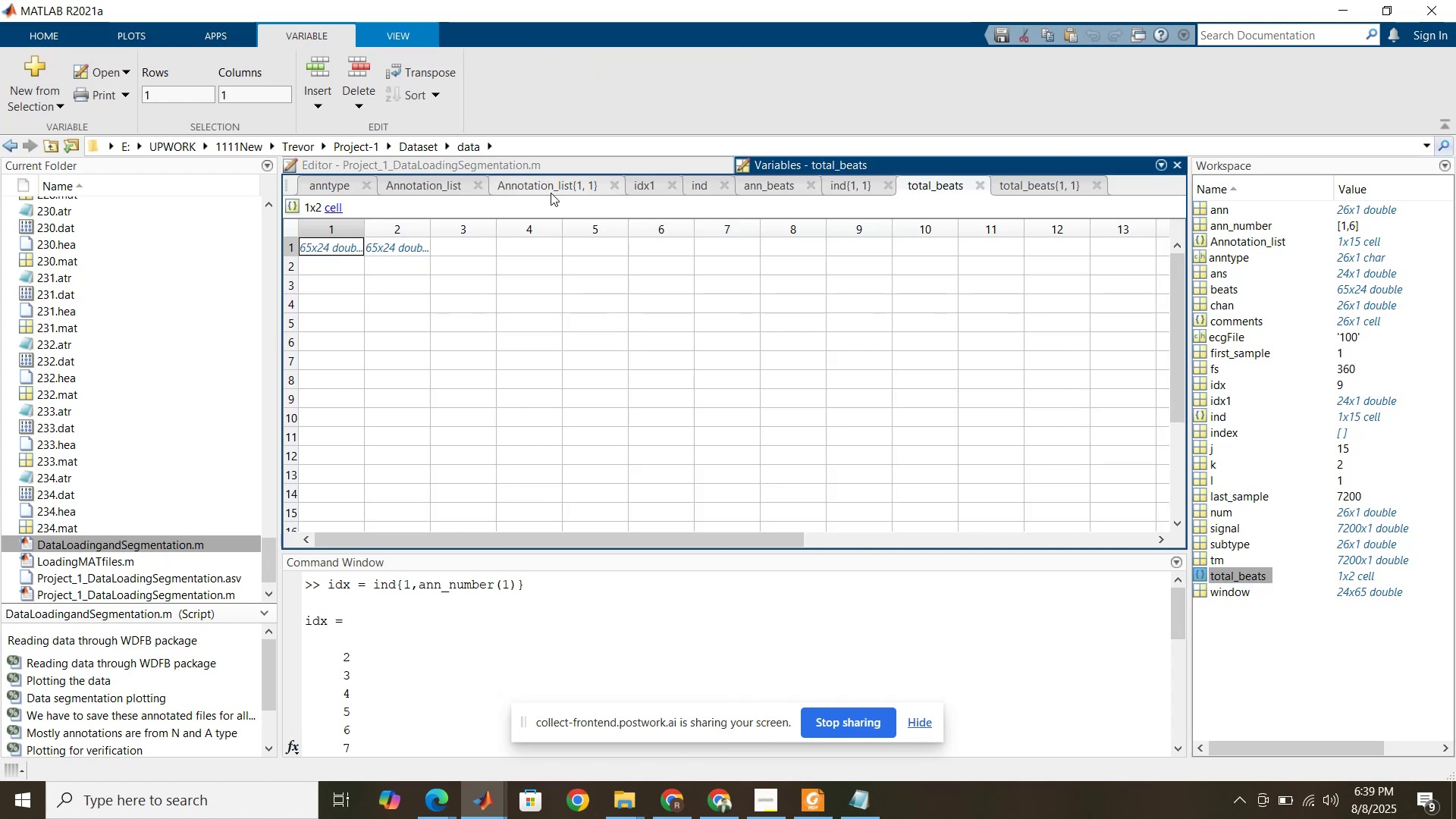 
left_click([573, 171])
 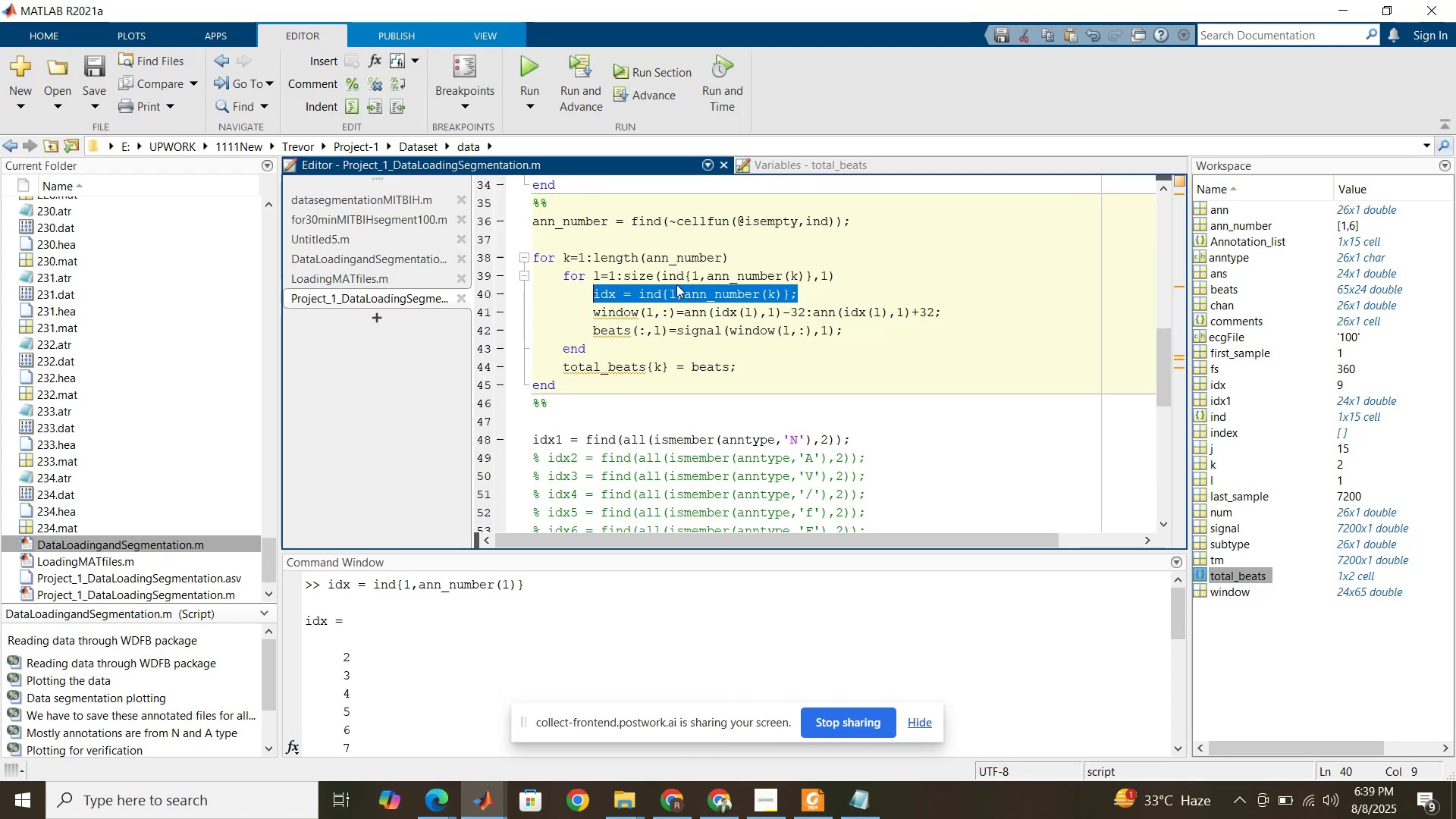 
key(Control+X)
 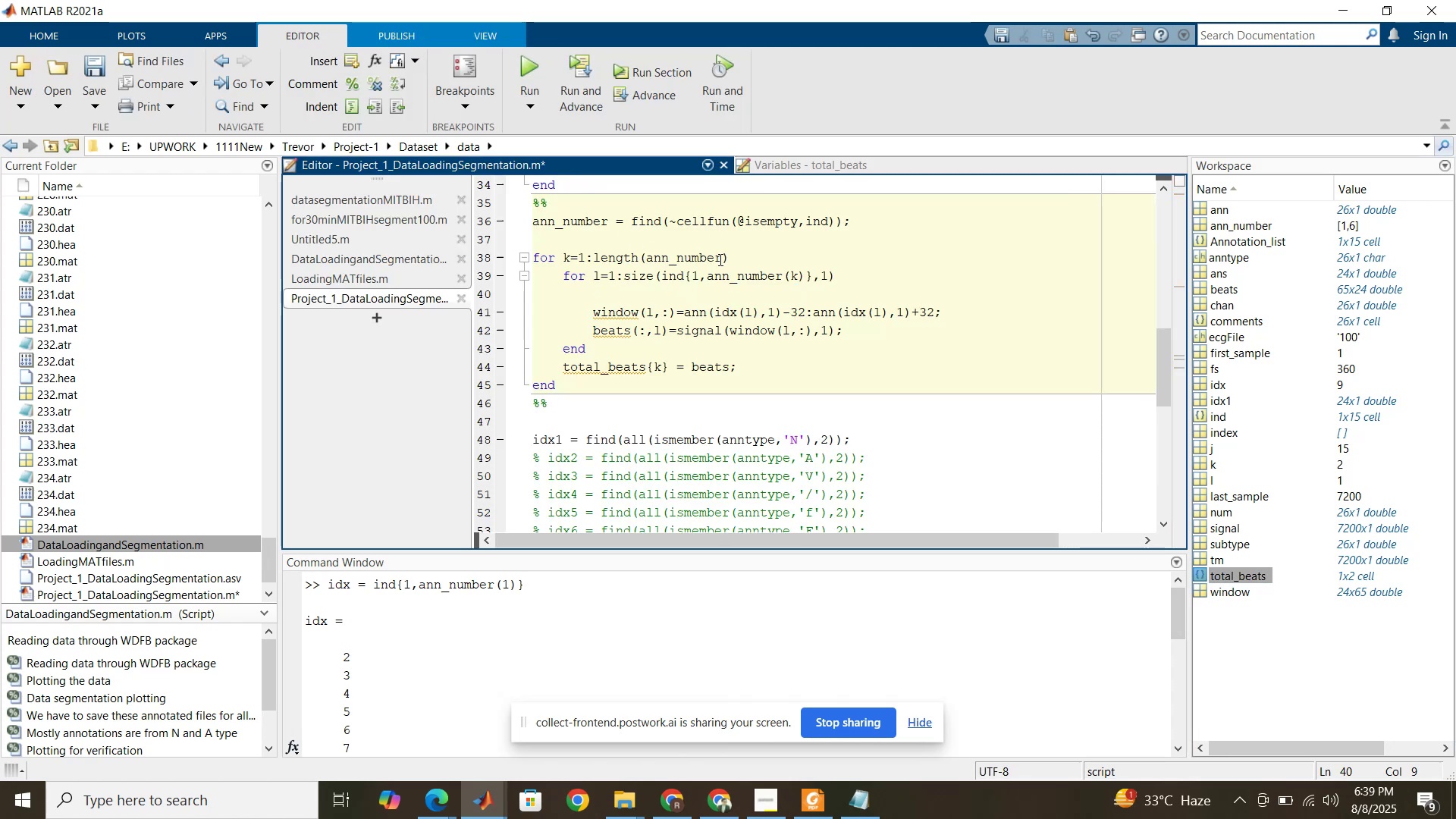 
left_click([726, 255])
 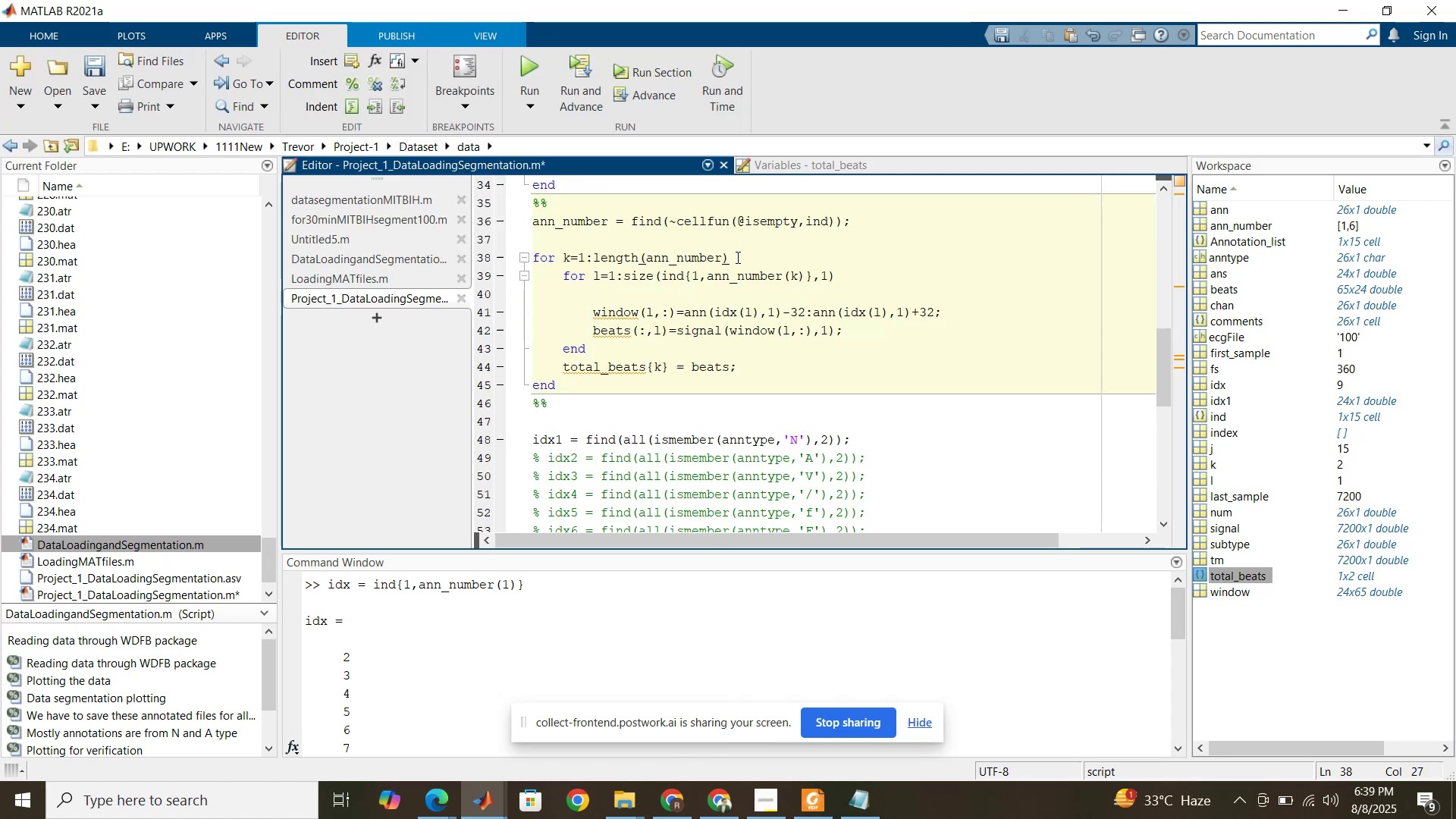 
key(Enter)
 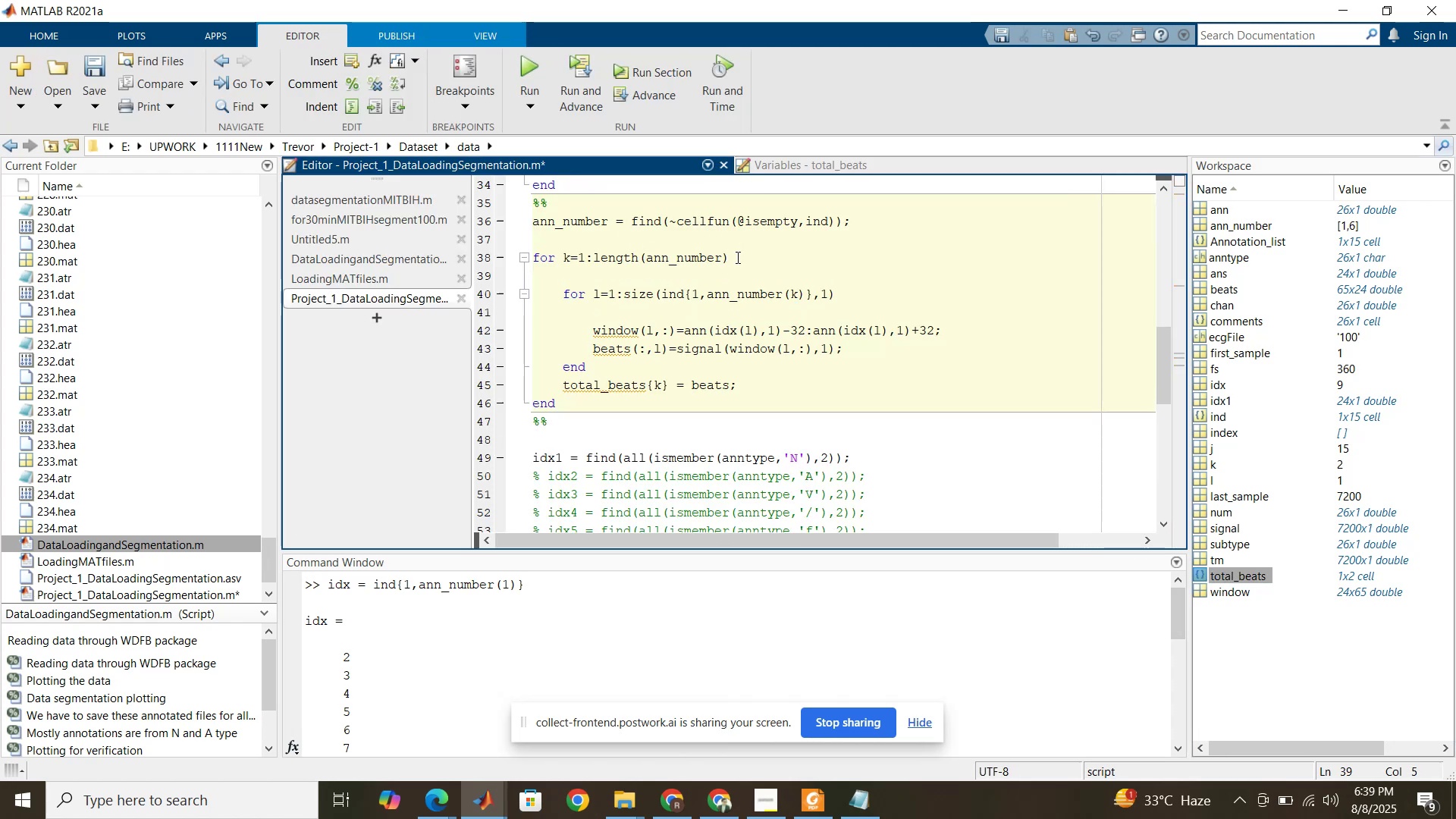 
key(Control+V)
 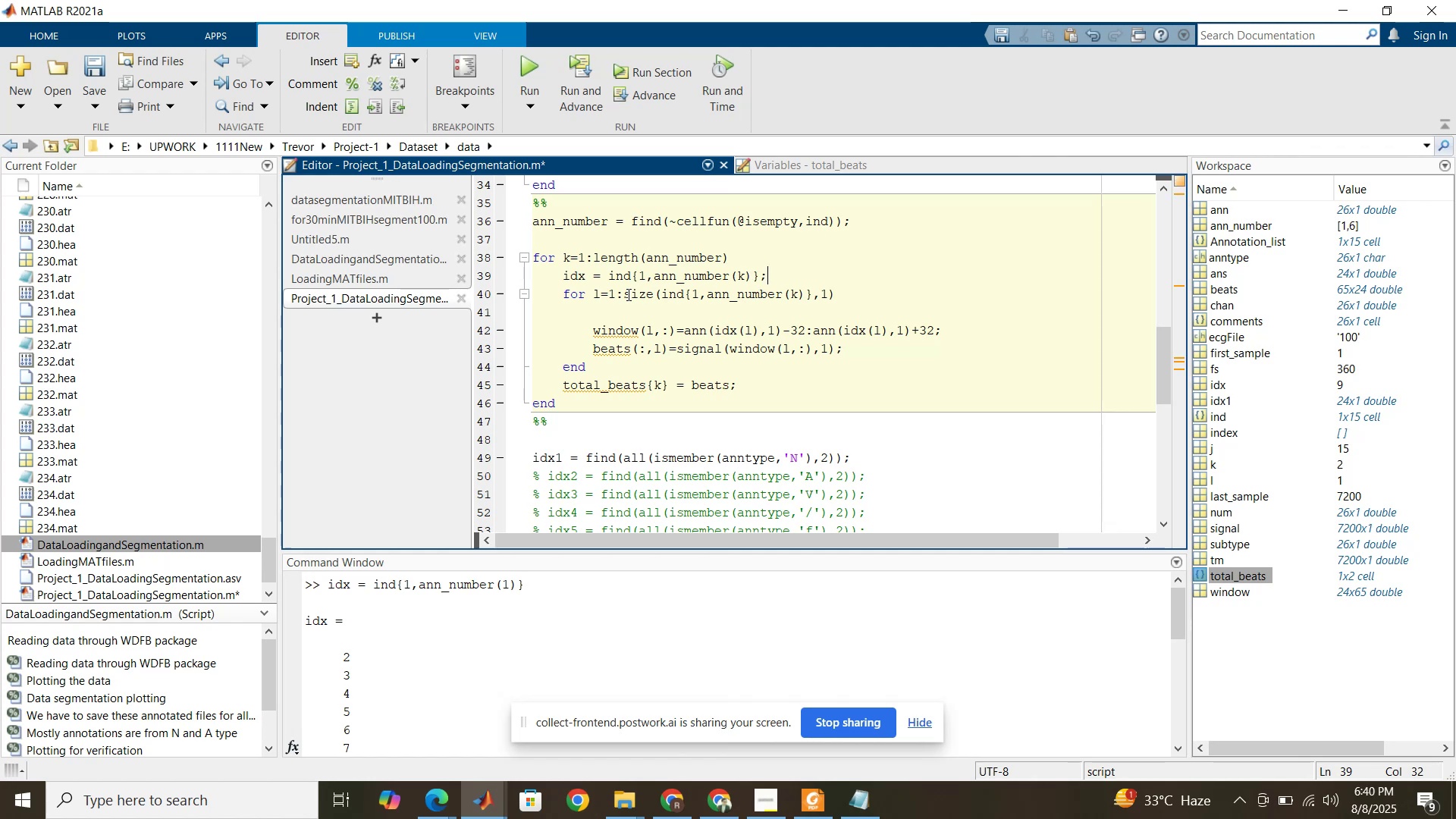 
left_click_drag(start_coordinate=[625, 295], to_coordinate=[849, 299])
 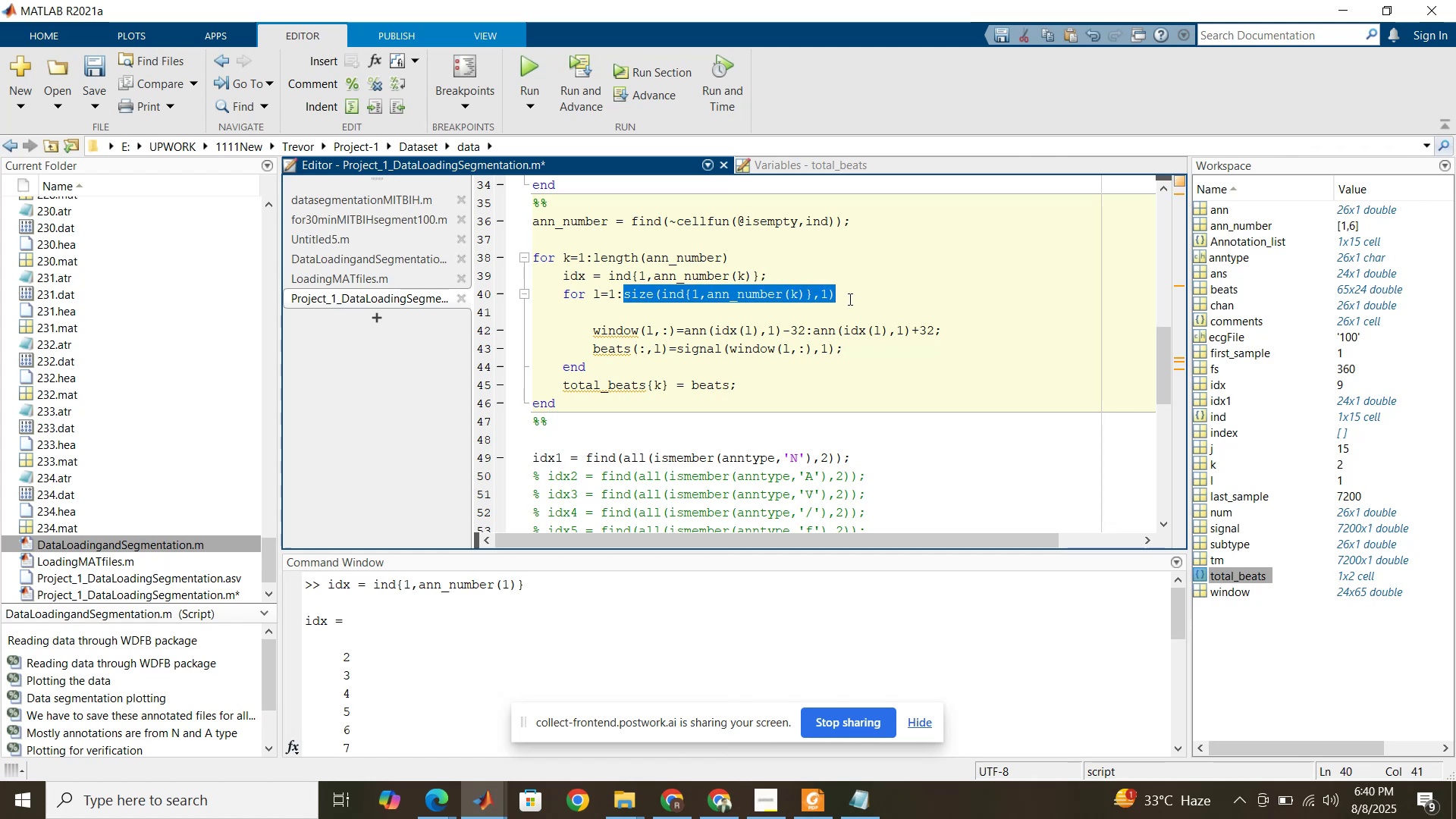 
type(length())
 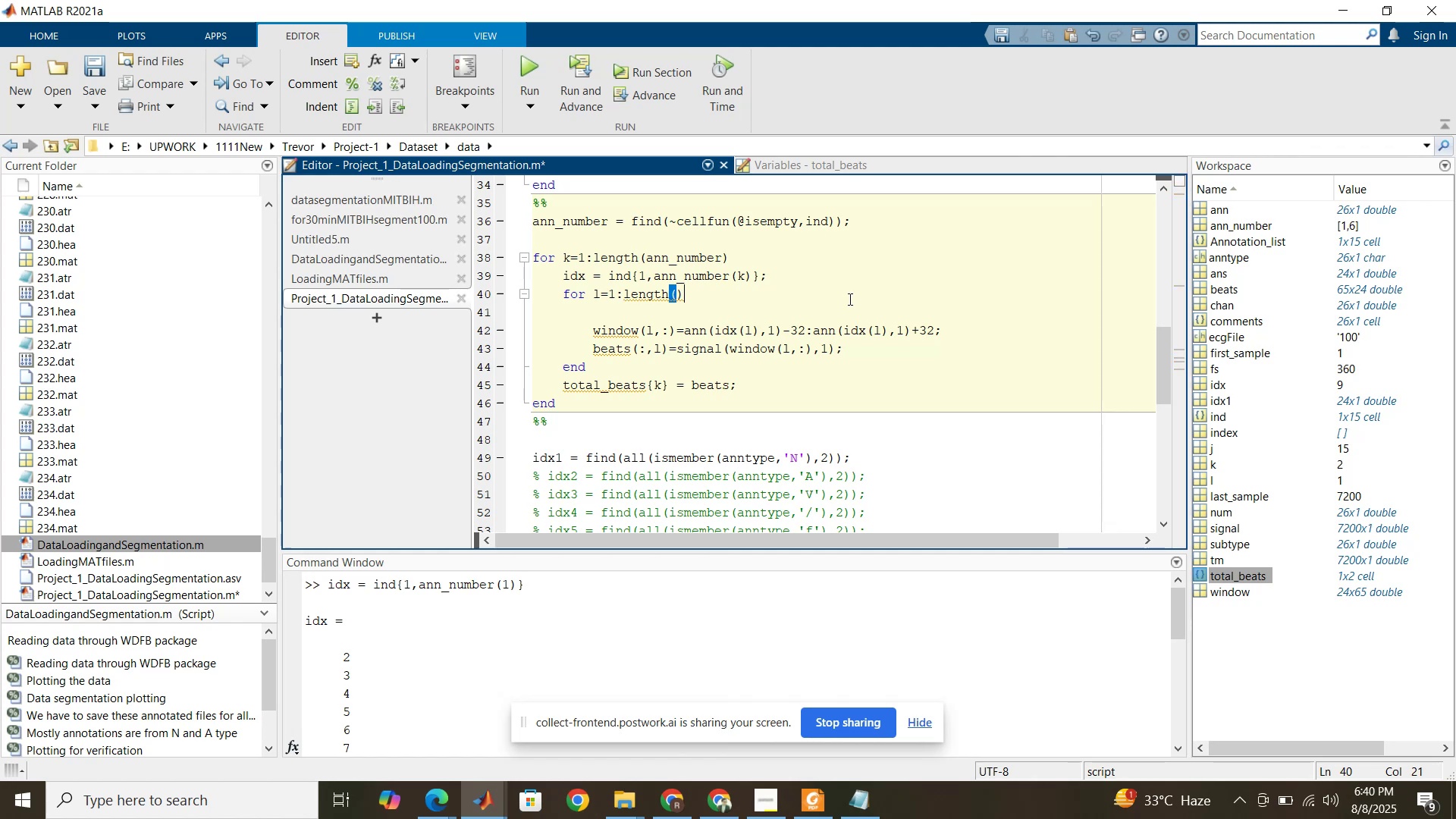 
left_click([586, 280])
 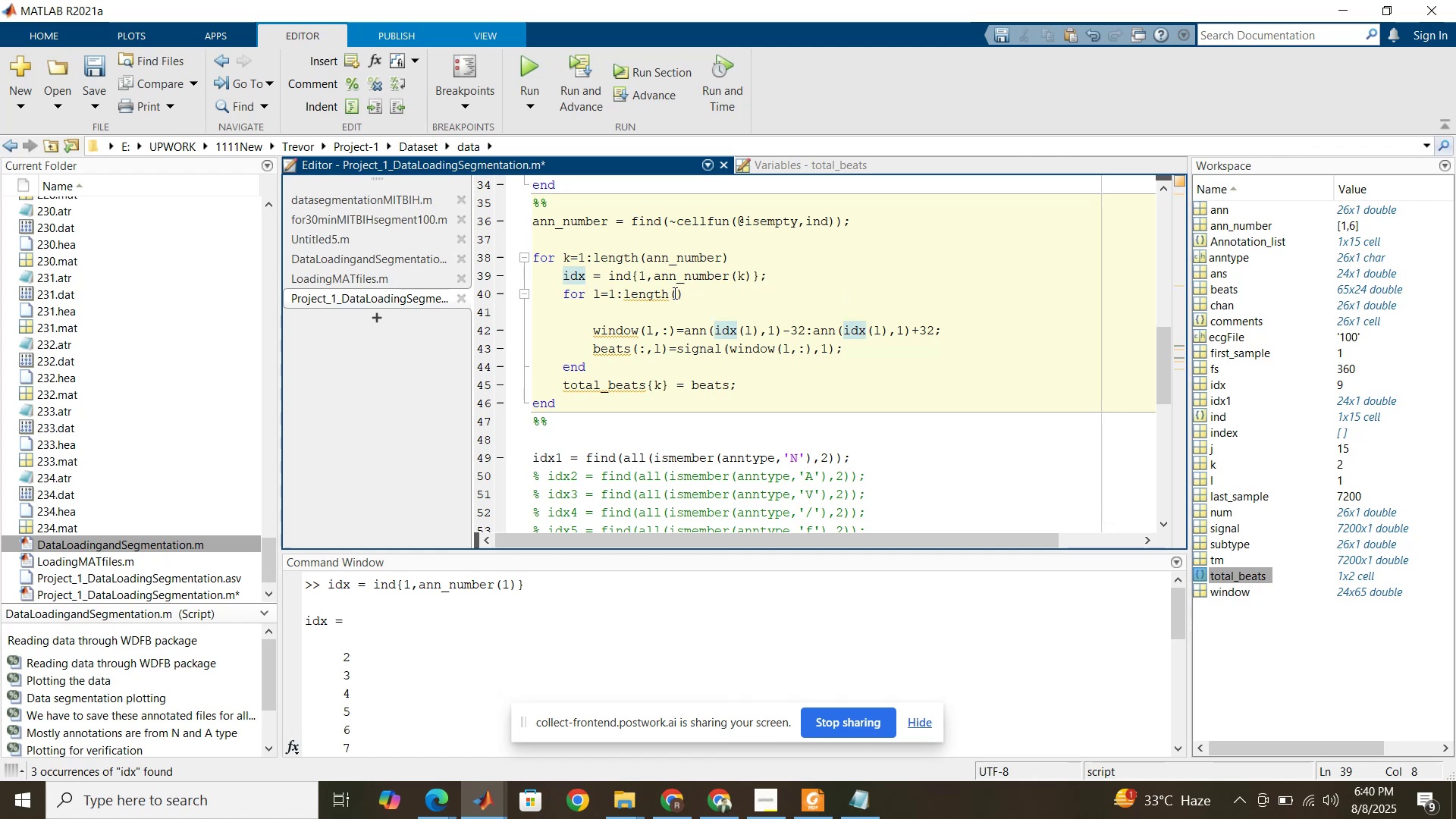 
left_click([673, 293])
 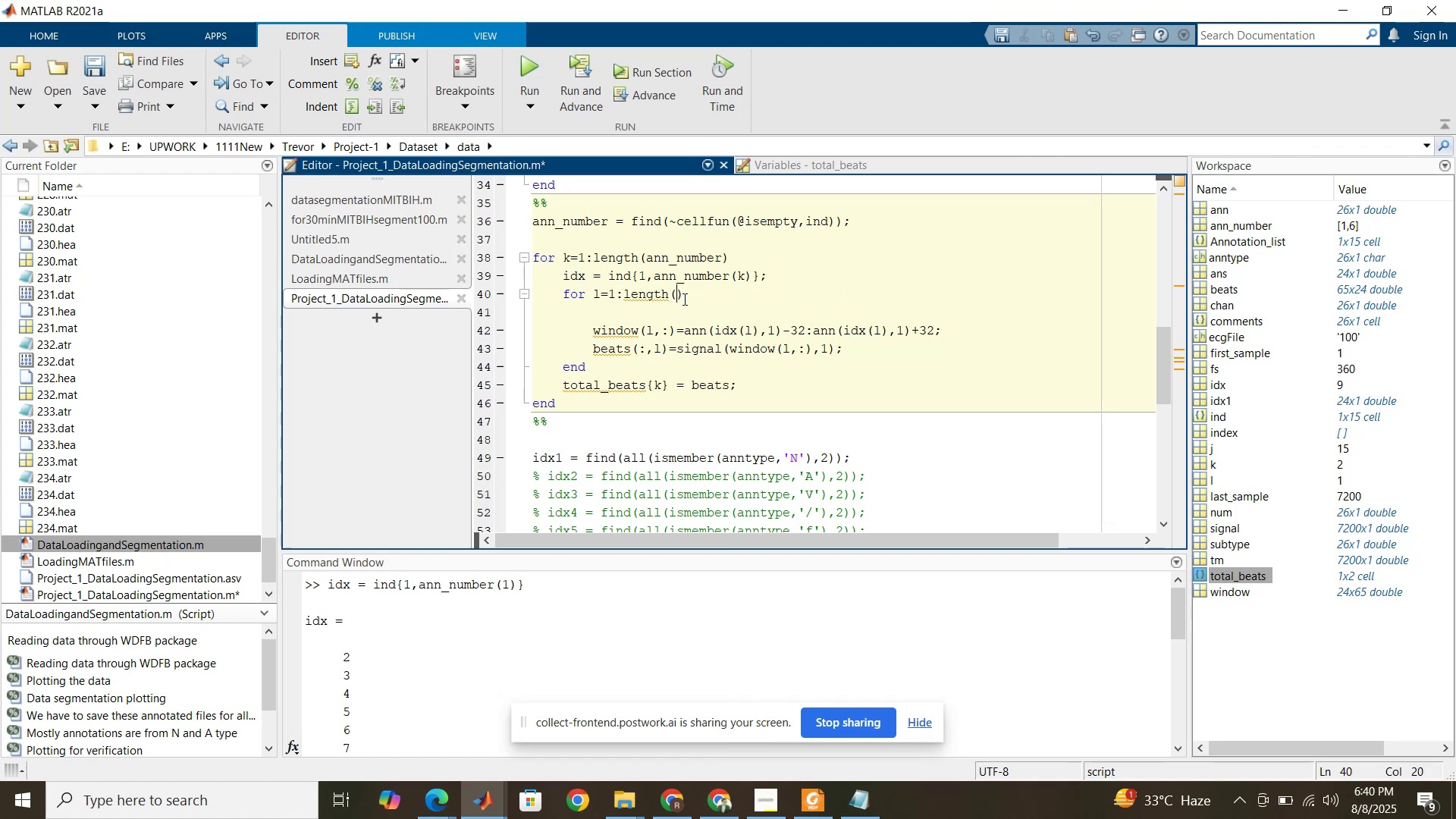 
type(idc)
key(Backspace)
type(x)
 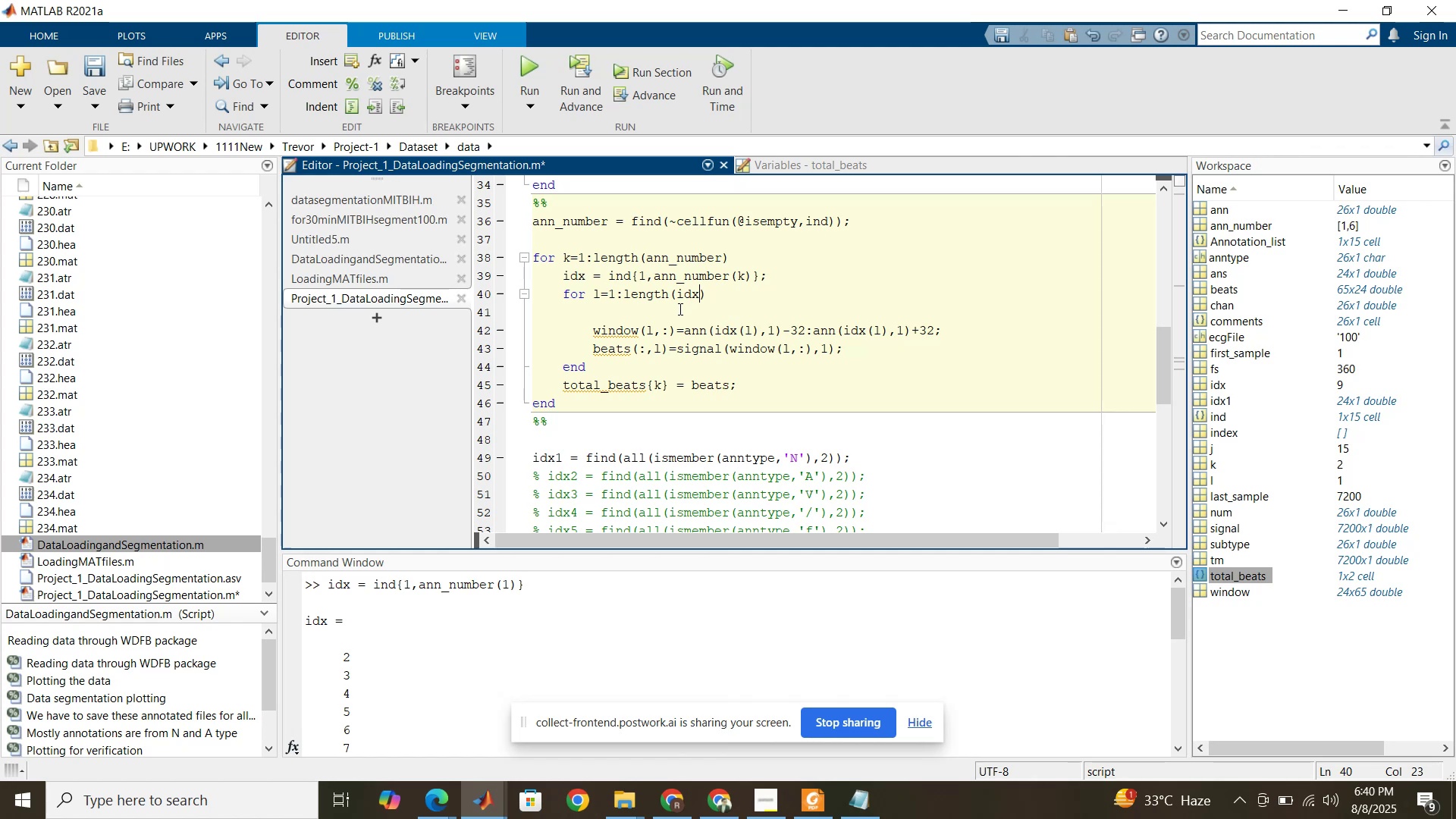 
left_click([678, 309])
 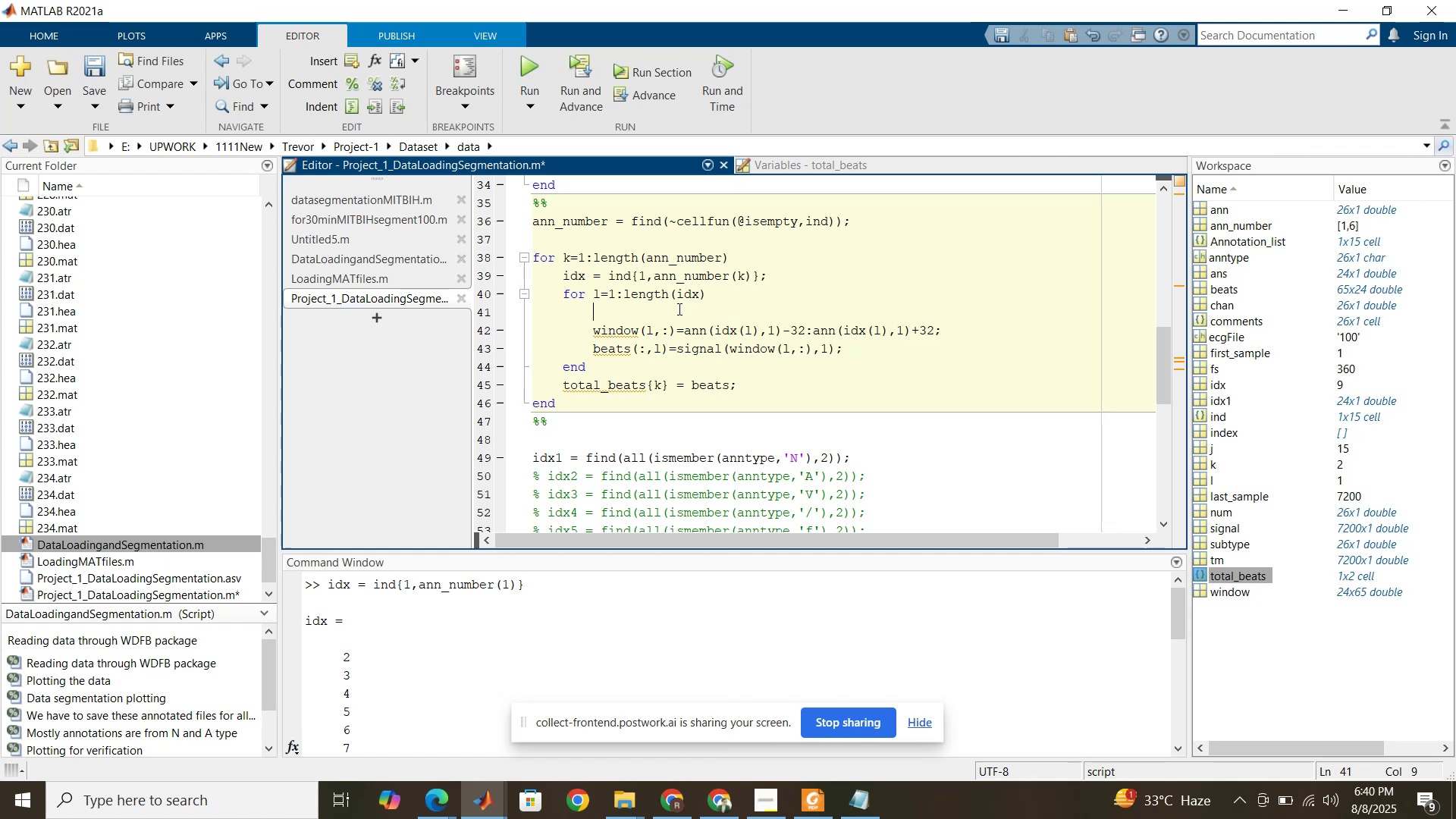 
key(Delete)
 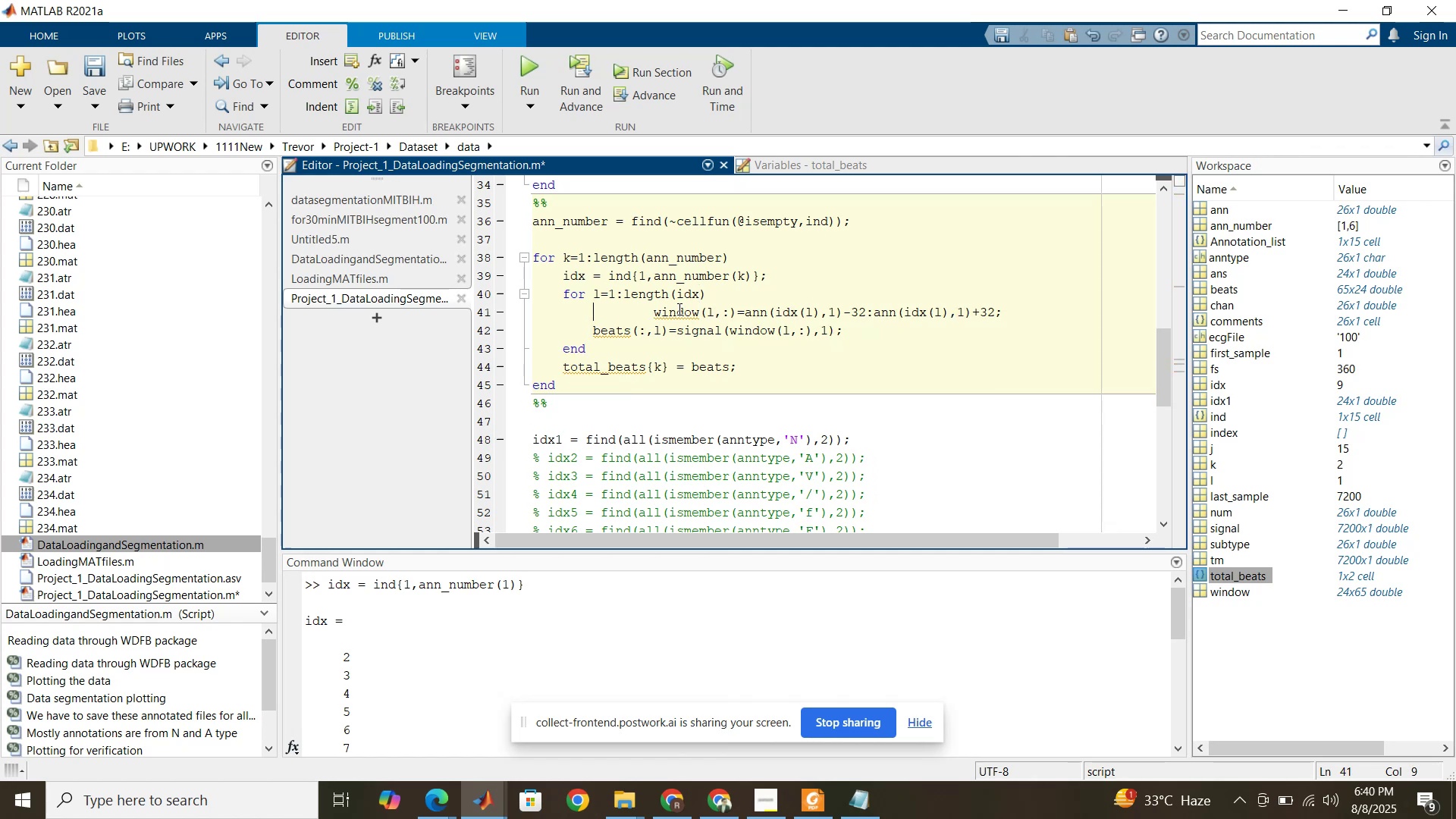 
key(Delete)
 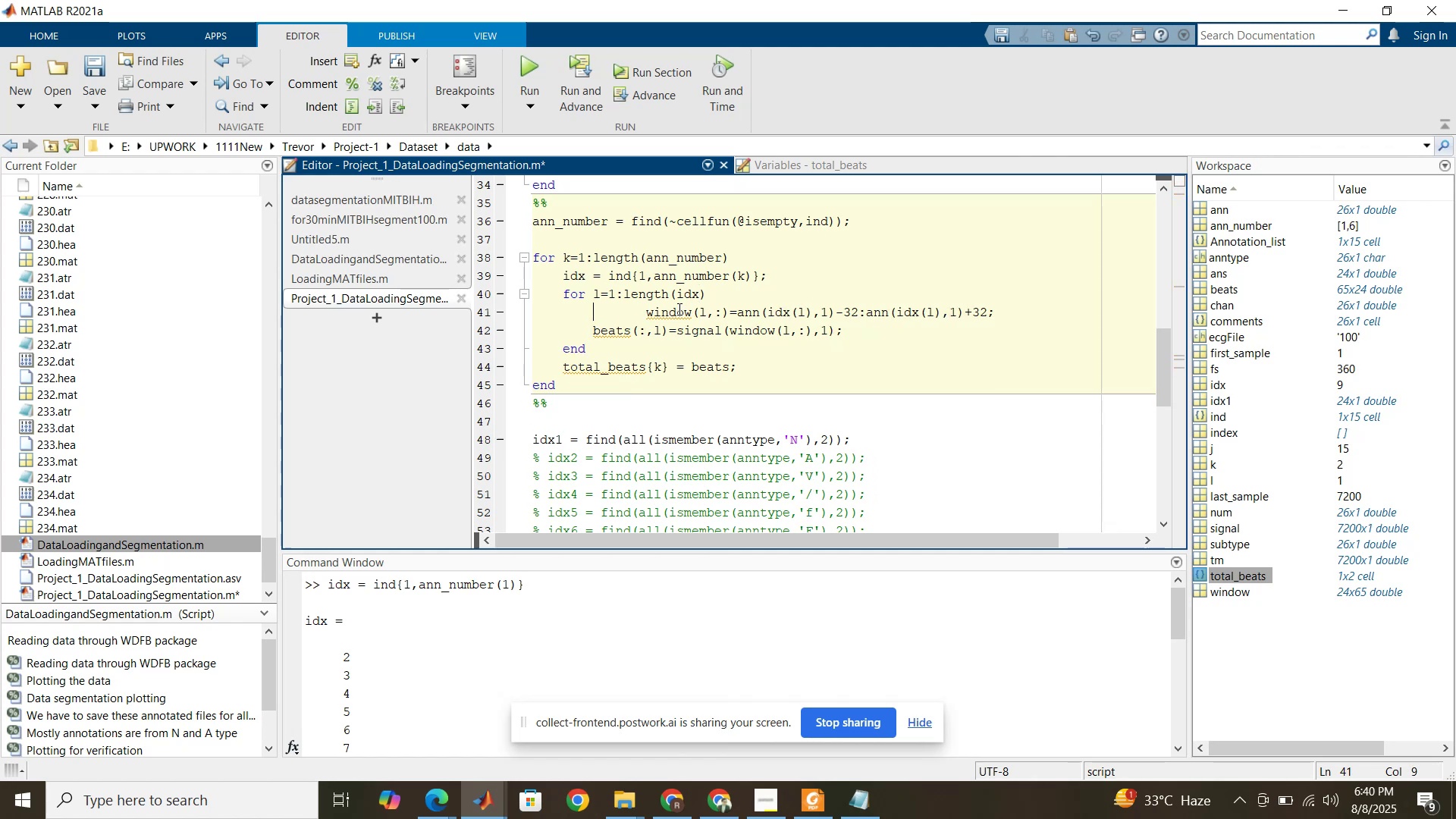 
key(Delete)
 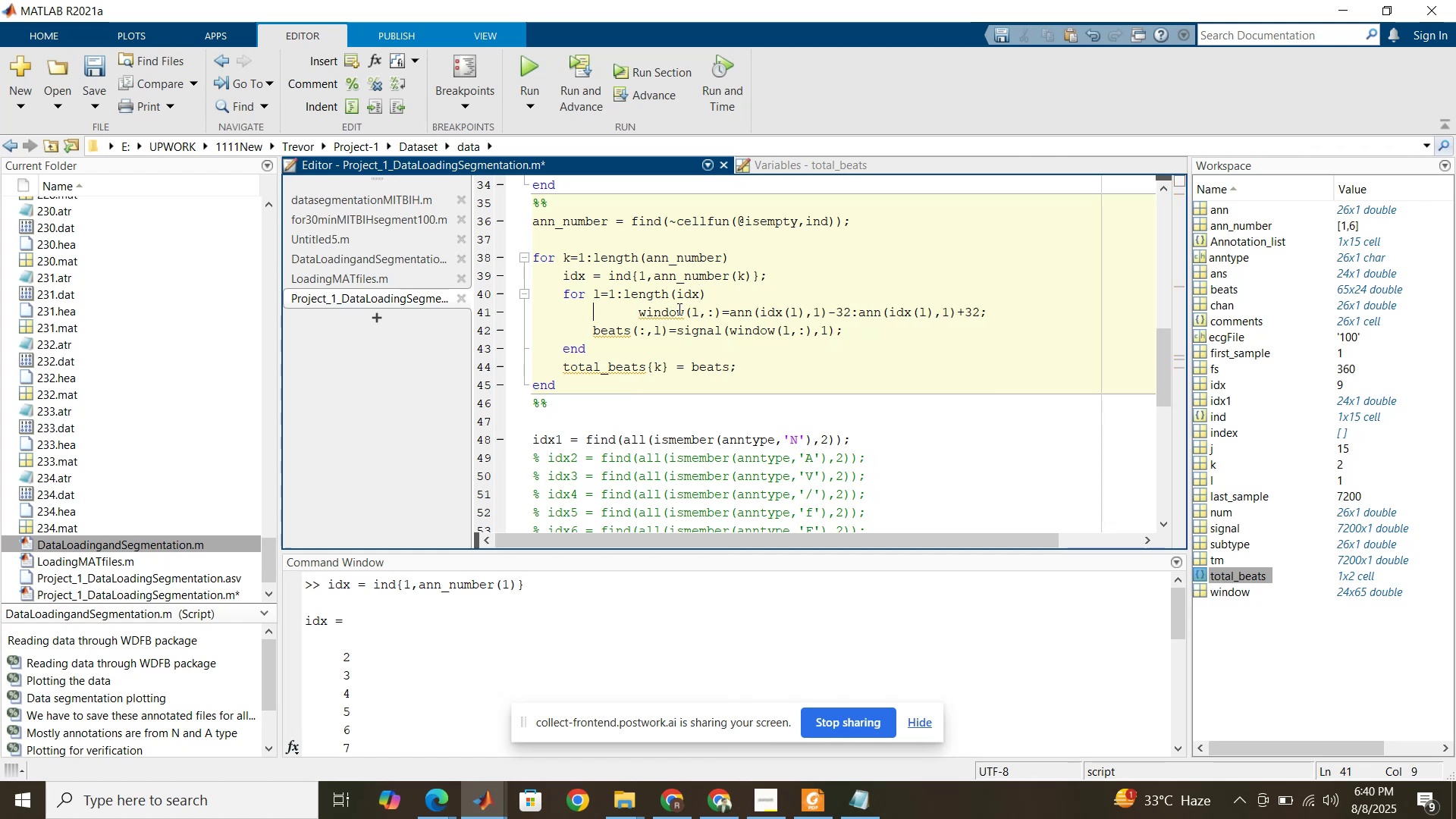 
key(Delete)
 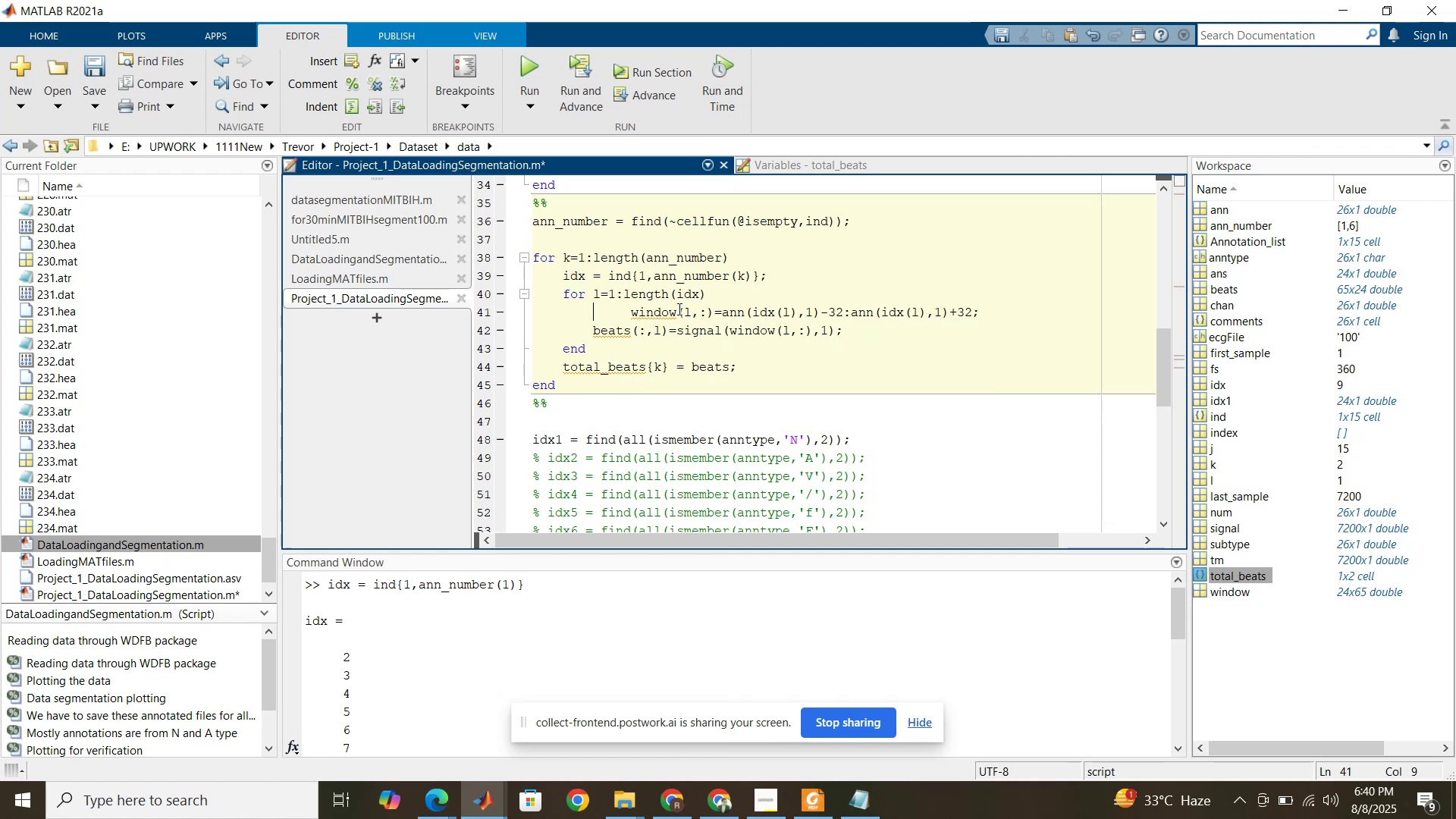 
key(Delete)
 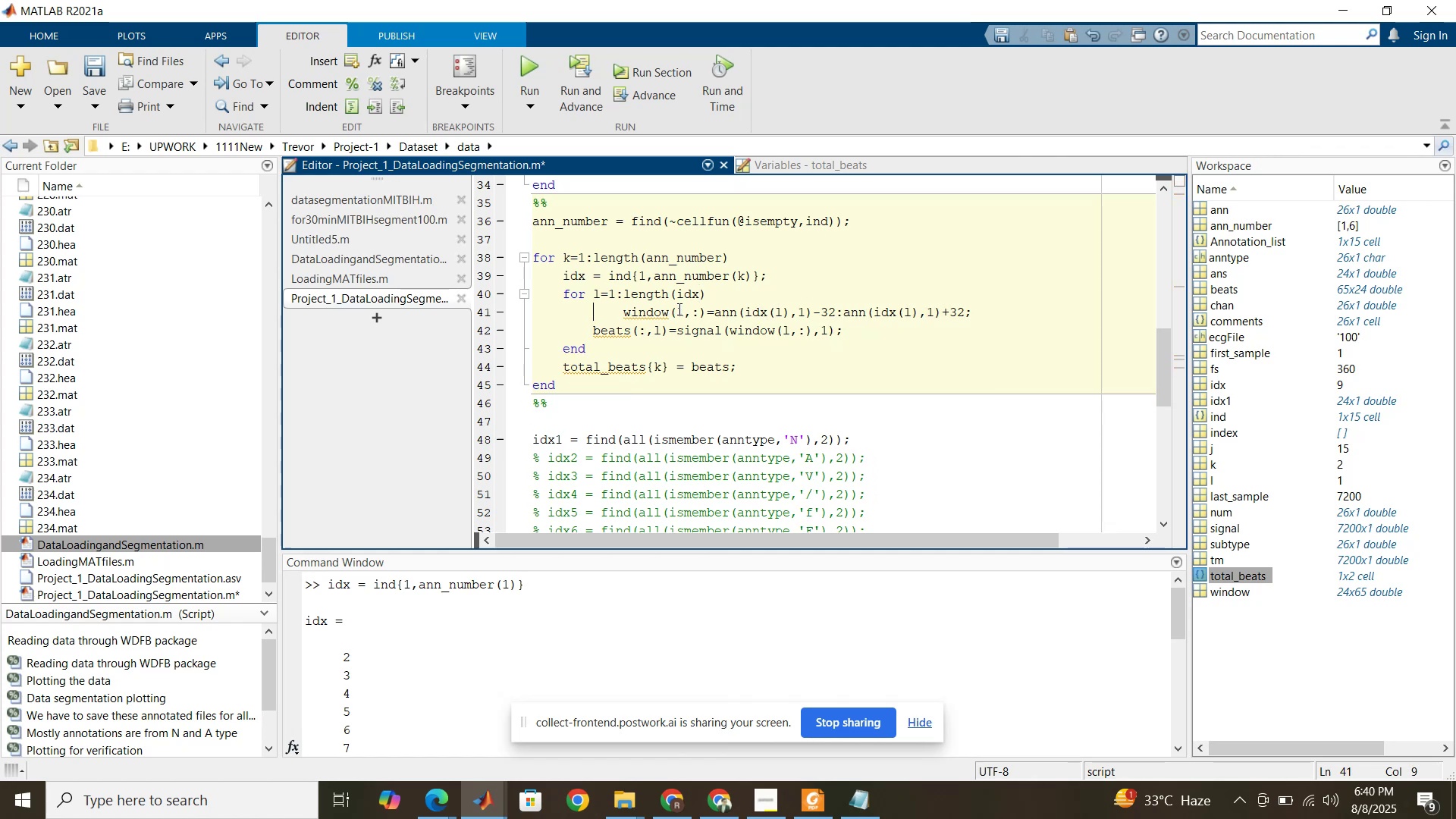 
key(Delete)
 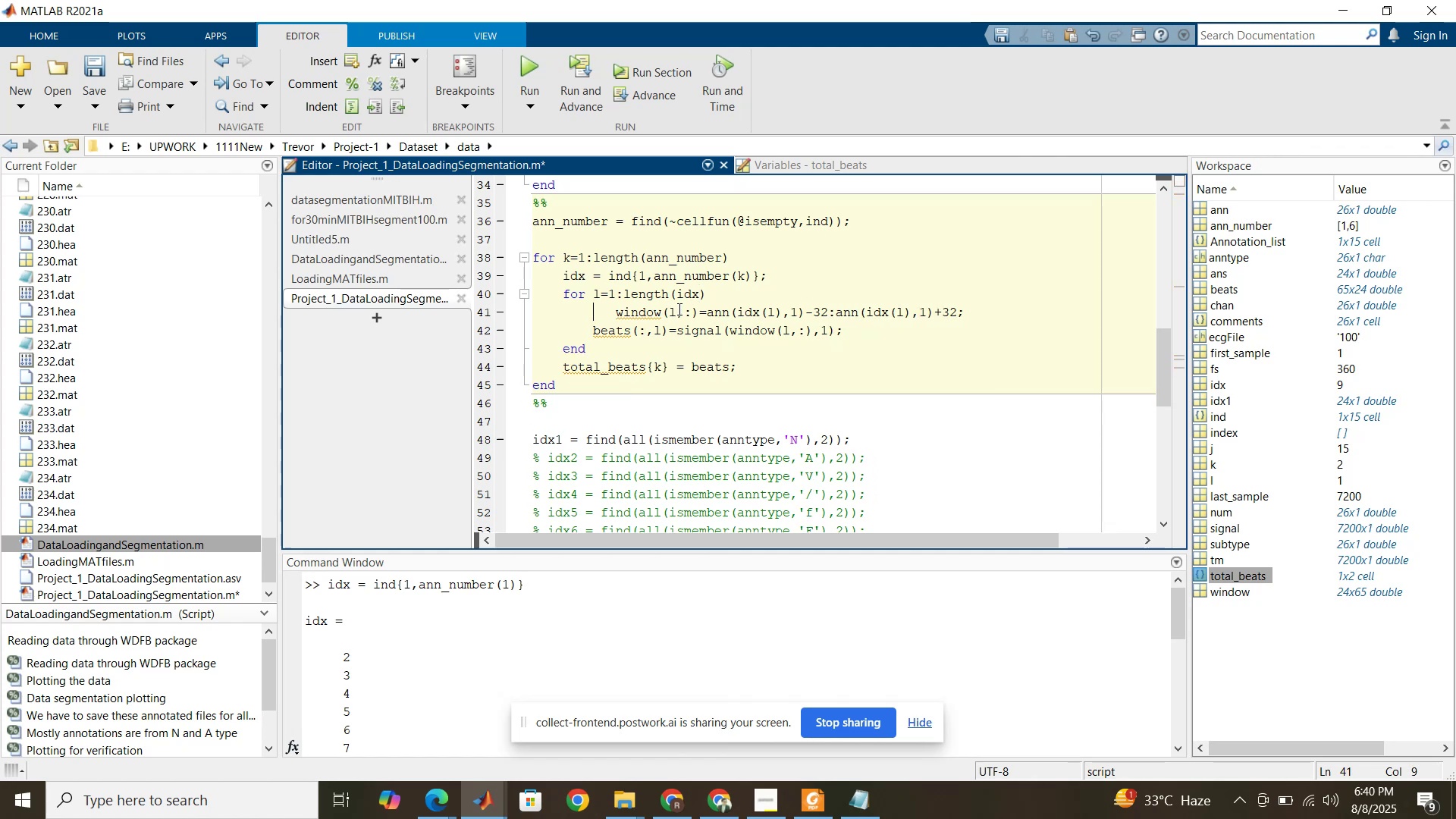 
key(Delete)
 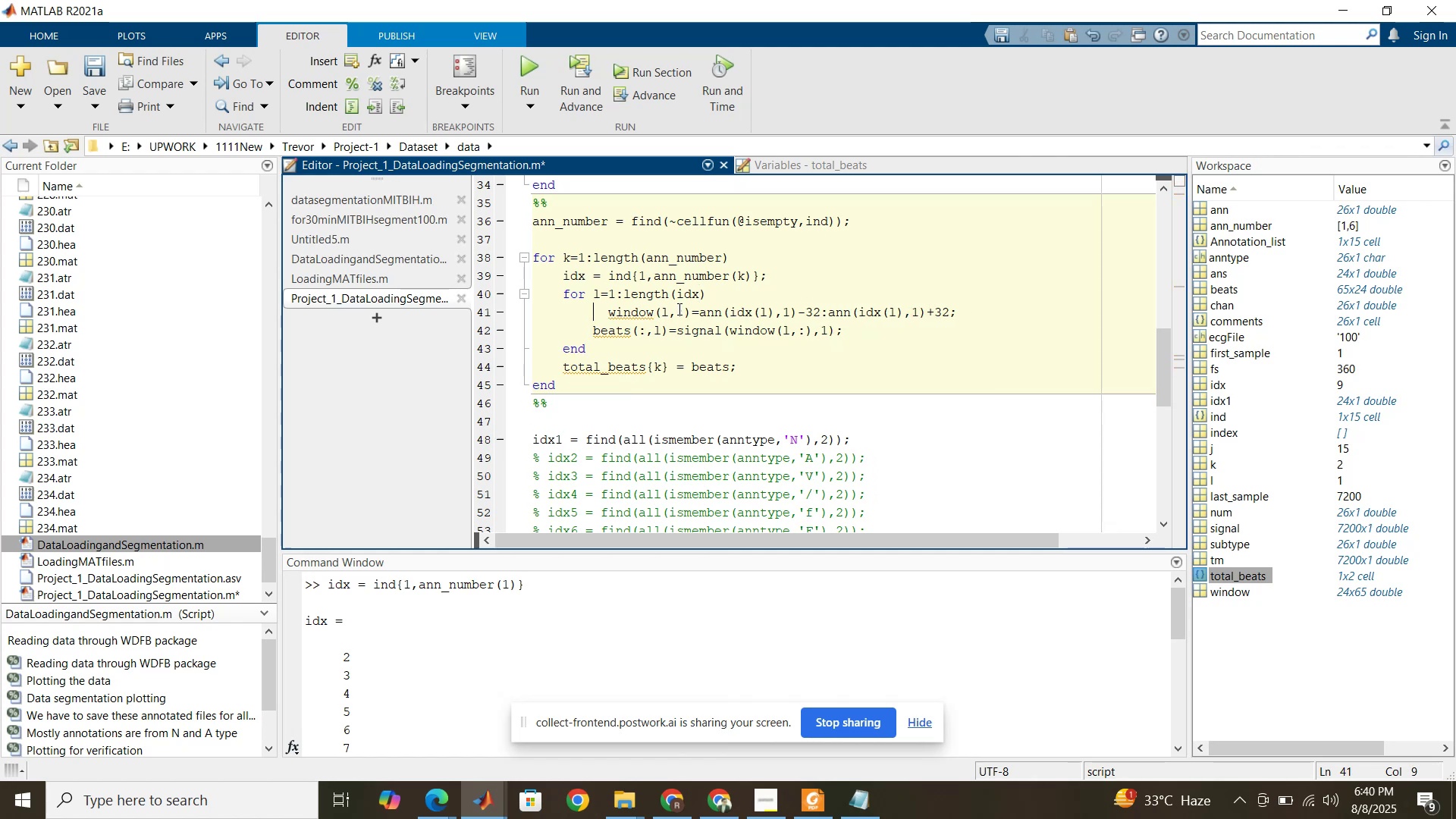 
key(Delete)
 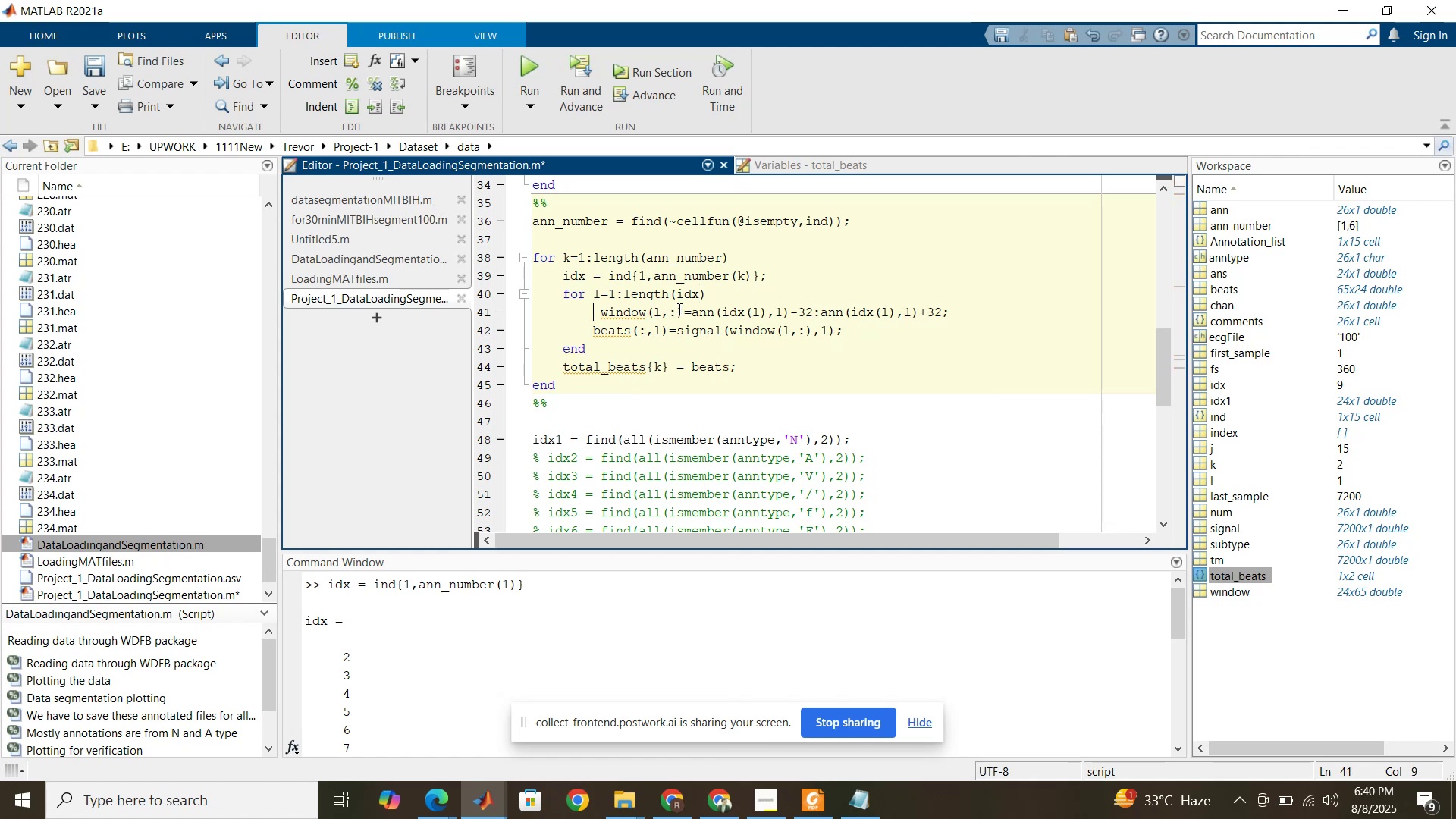 
key(Delete)
 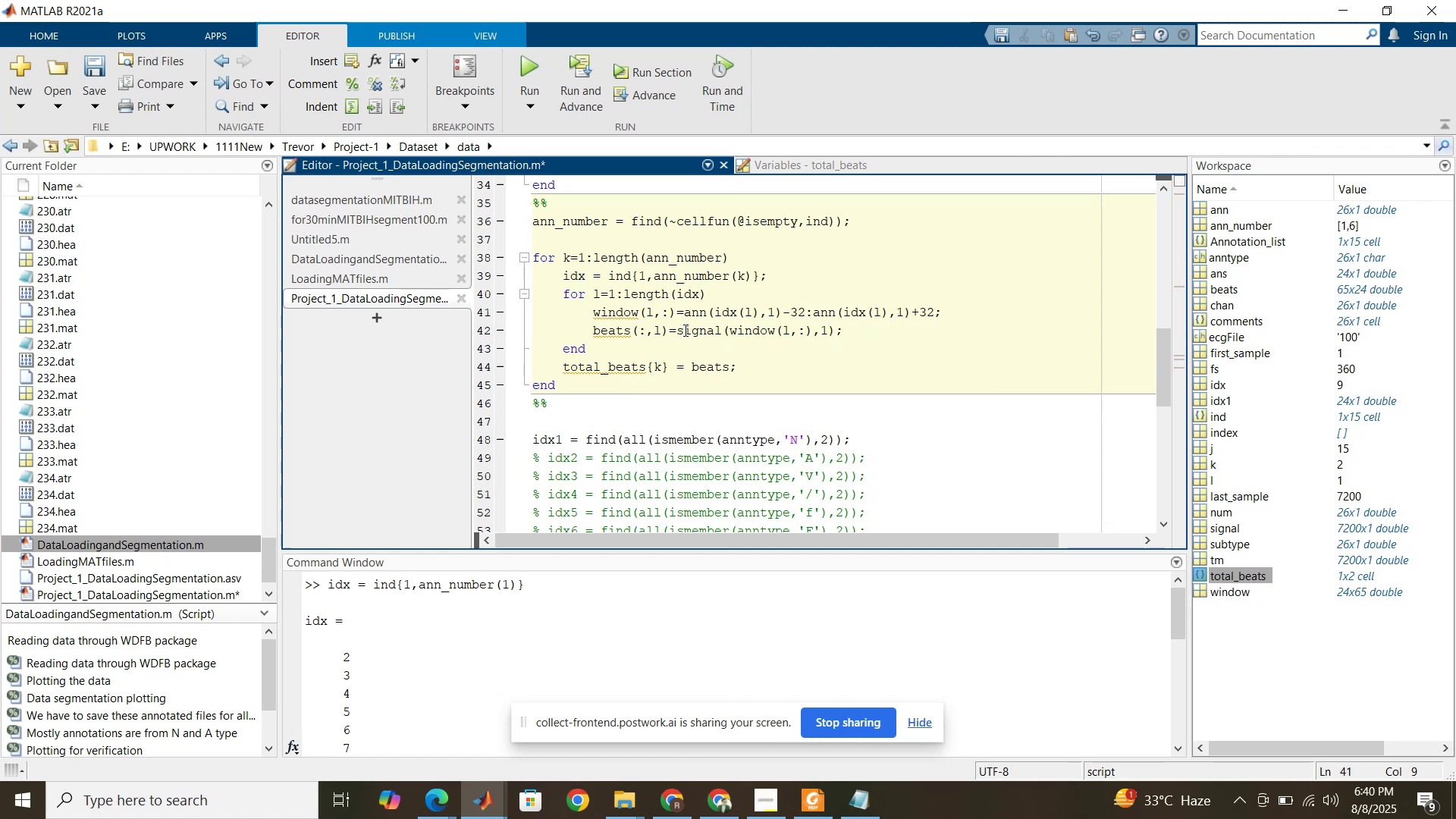 
left_click([684, 330])
 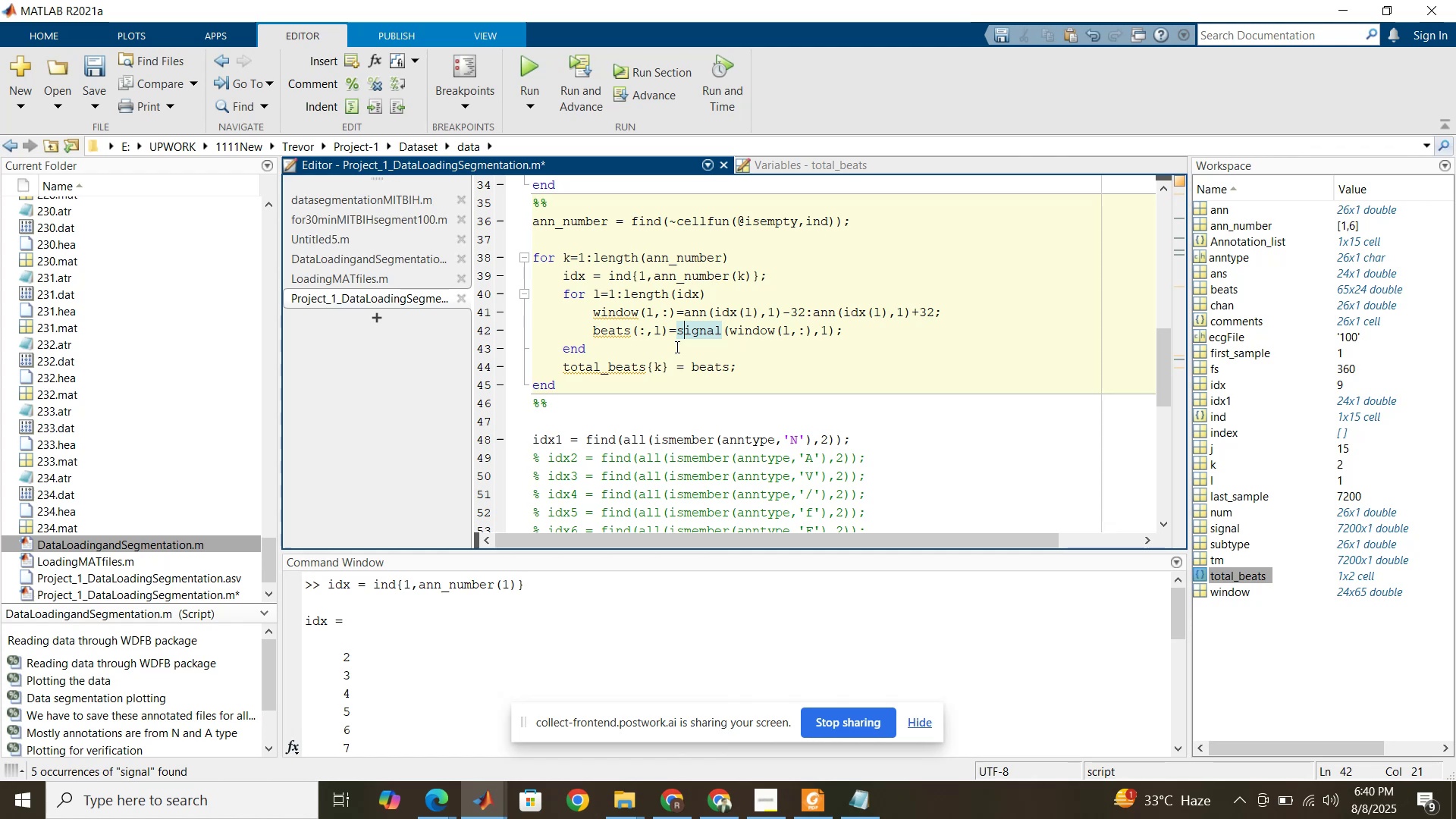 
wait(9.62)
 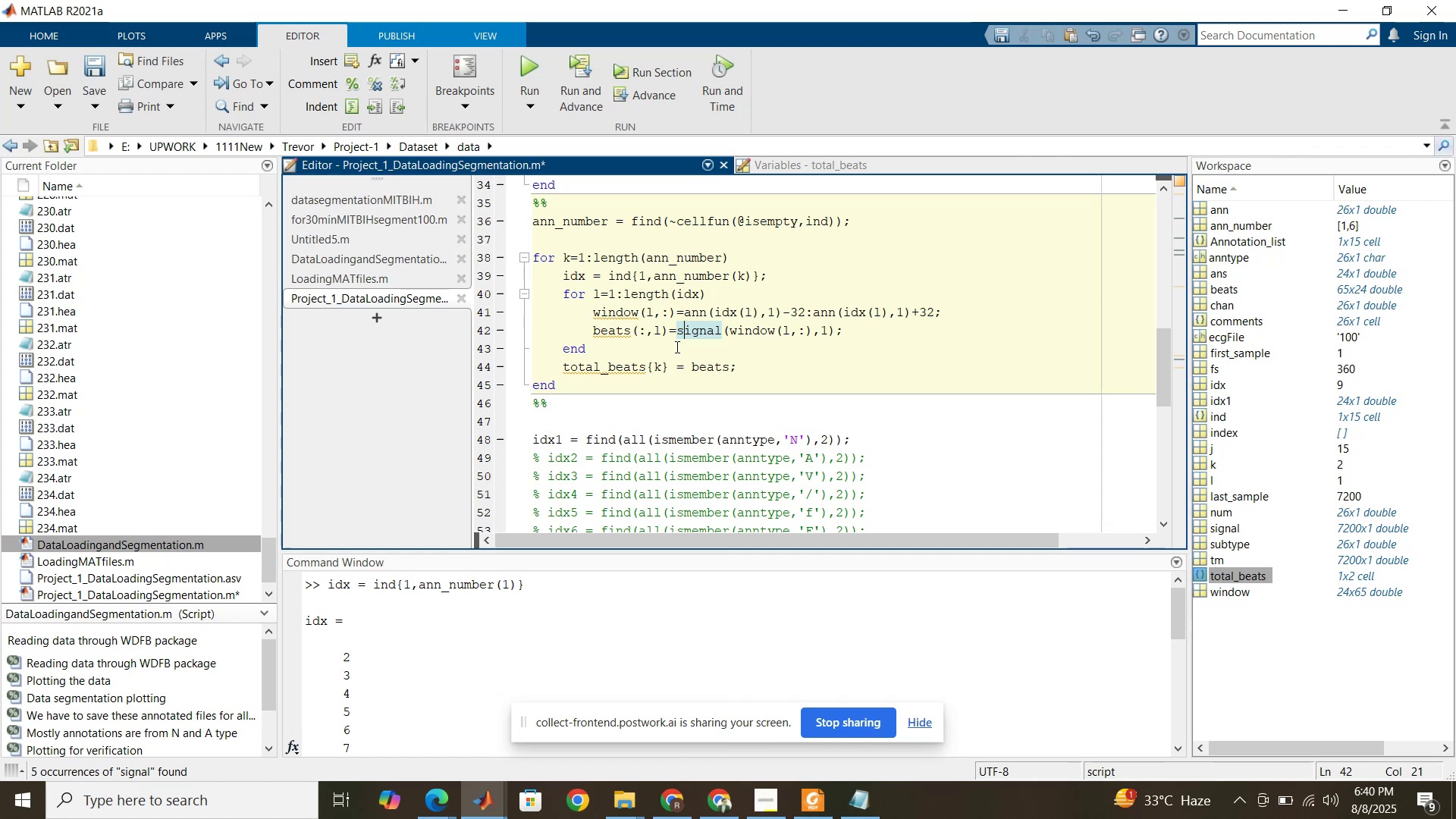 
left_click([676, 347])
 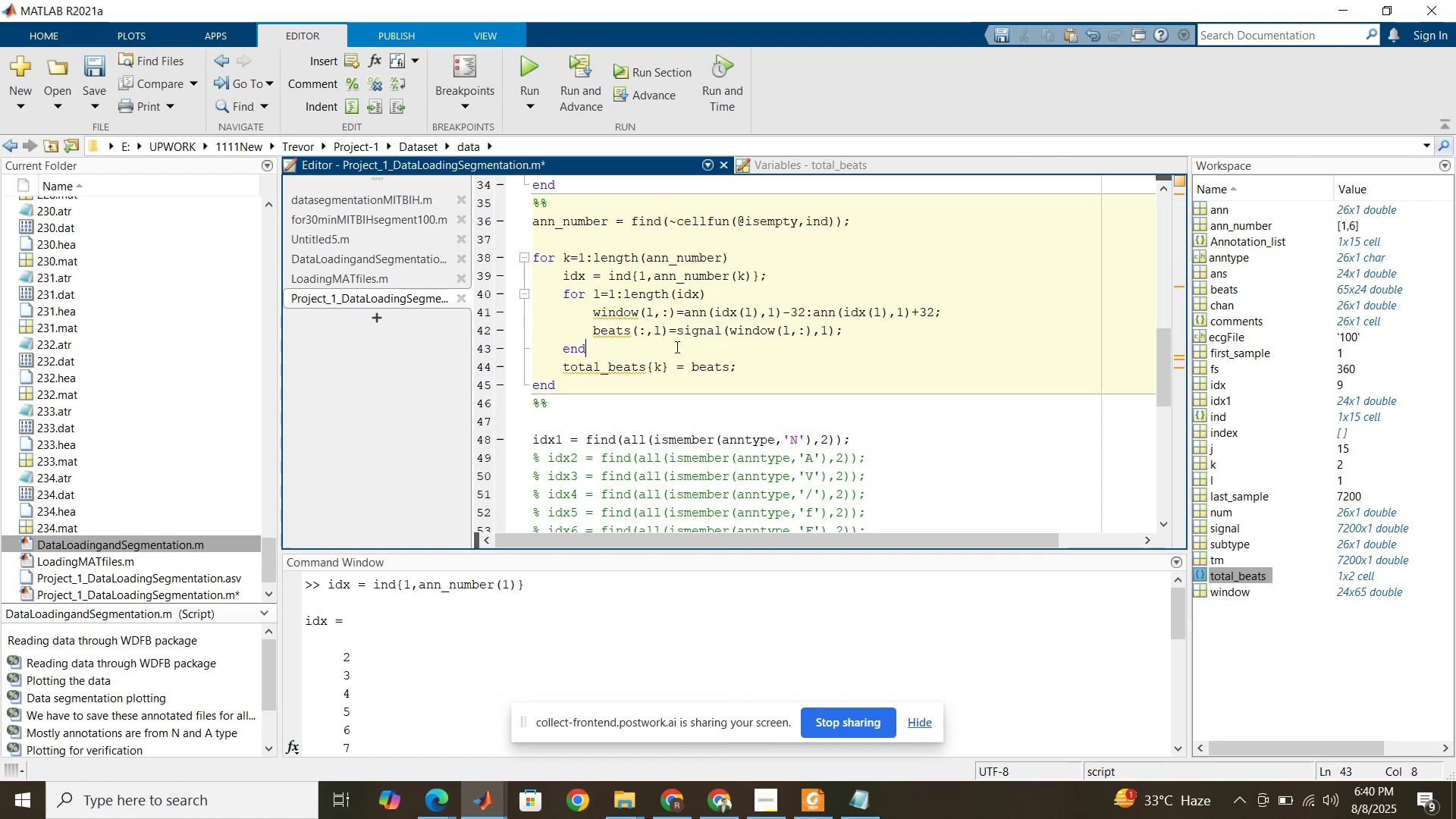 
scroll: coordinate [655, 289], scroll_direction: down, amount: 10.0
 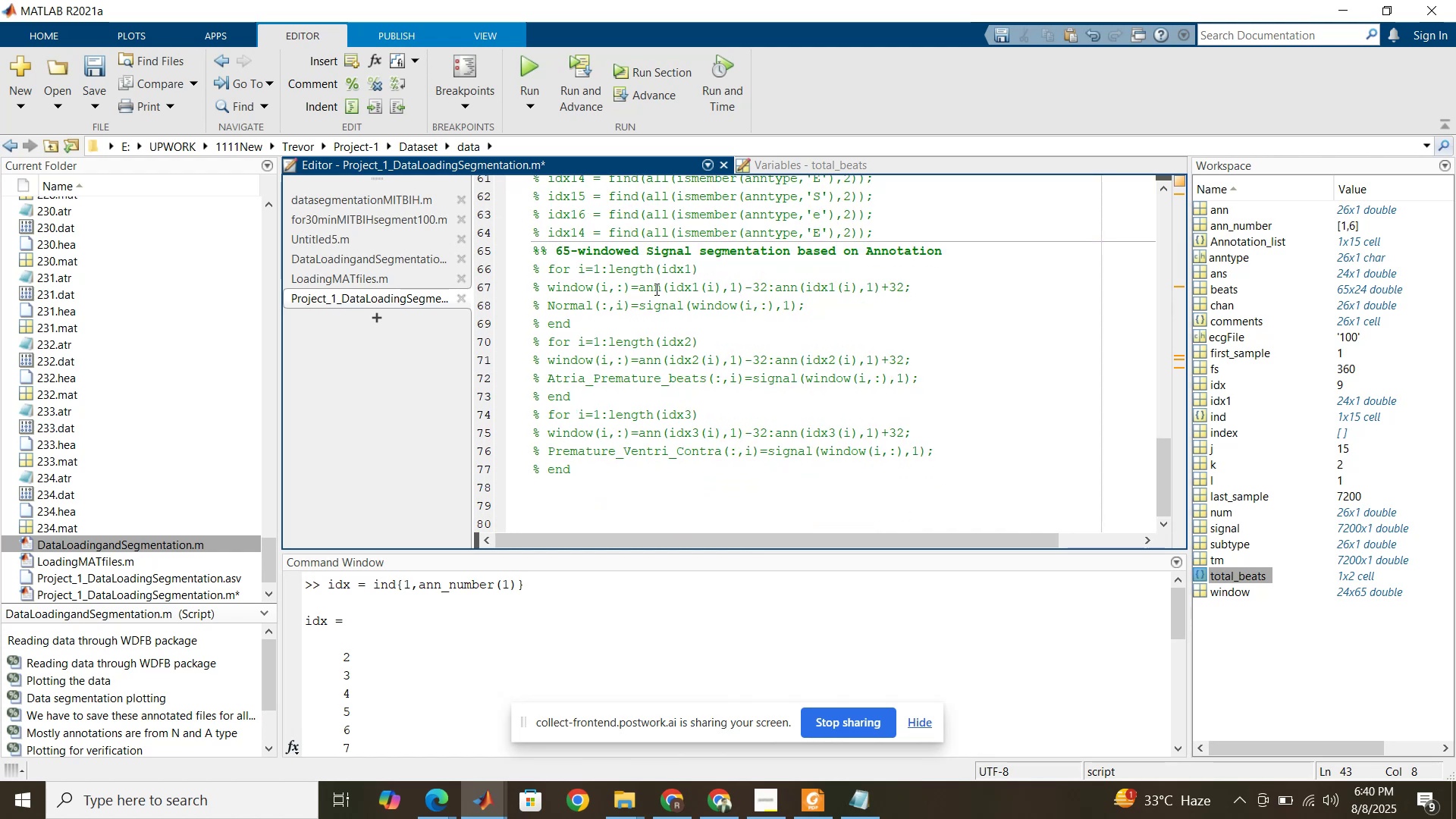 
scroll: coordinate [560, 164], scroll_direction: up, amount: 23.0
 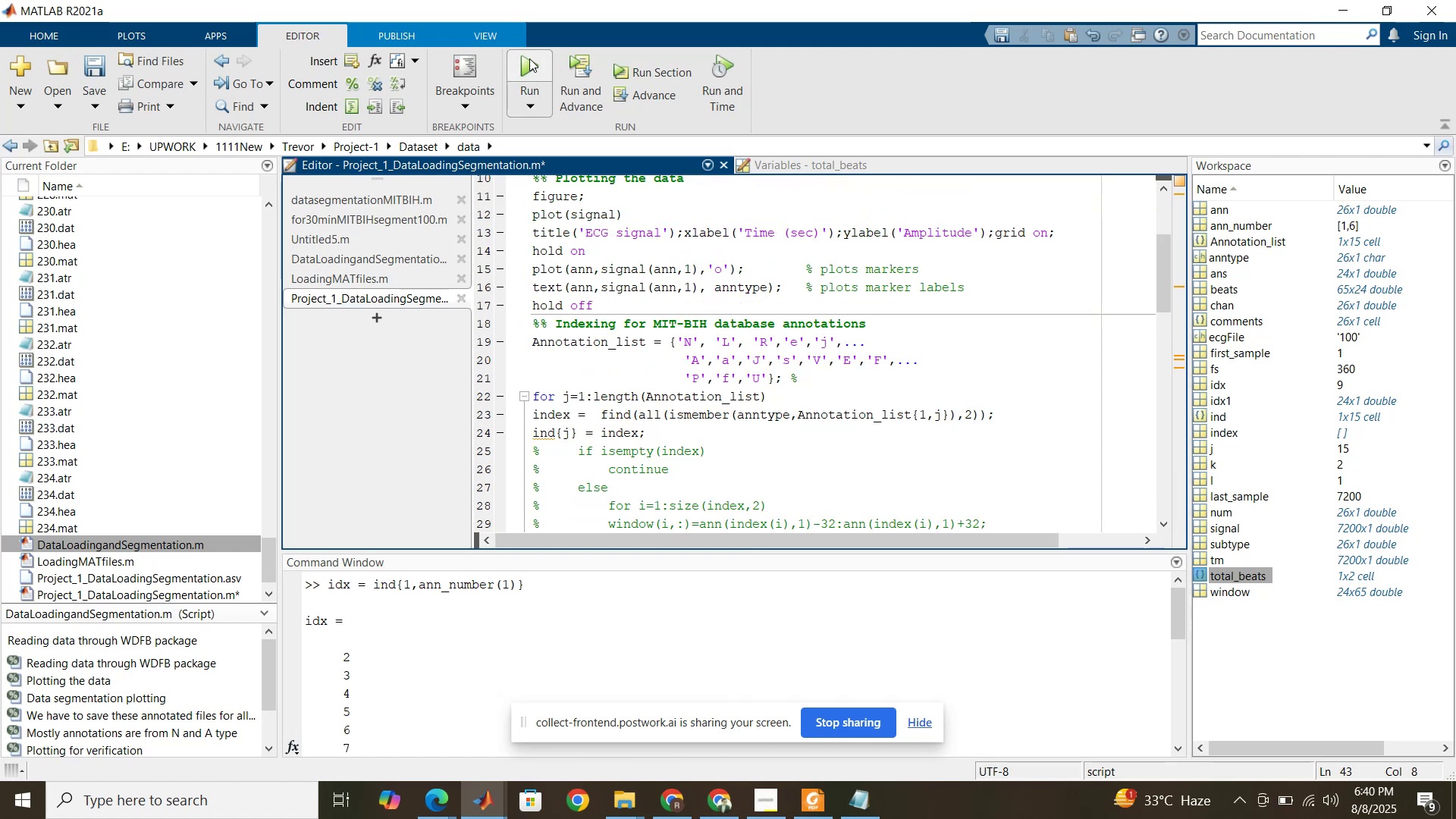 
left_click([529, 58])
 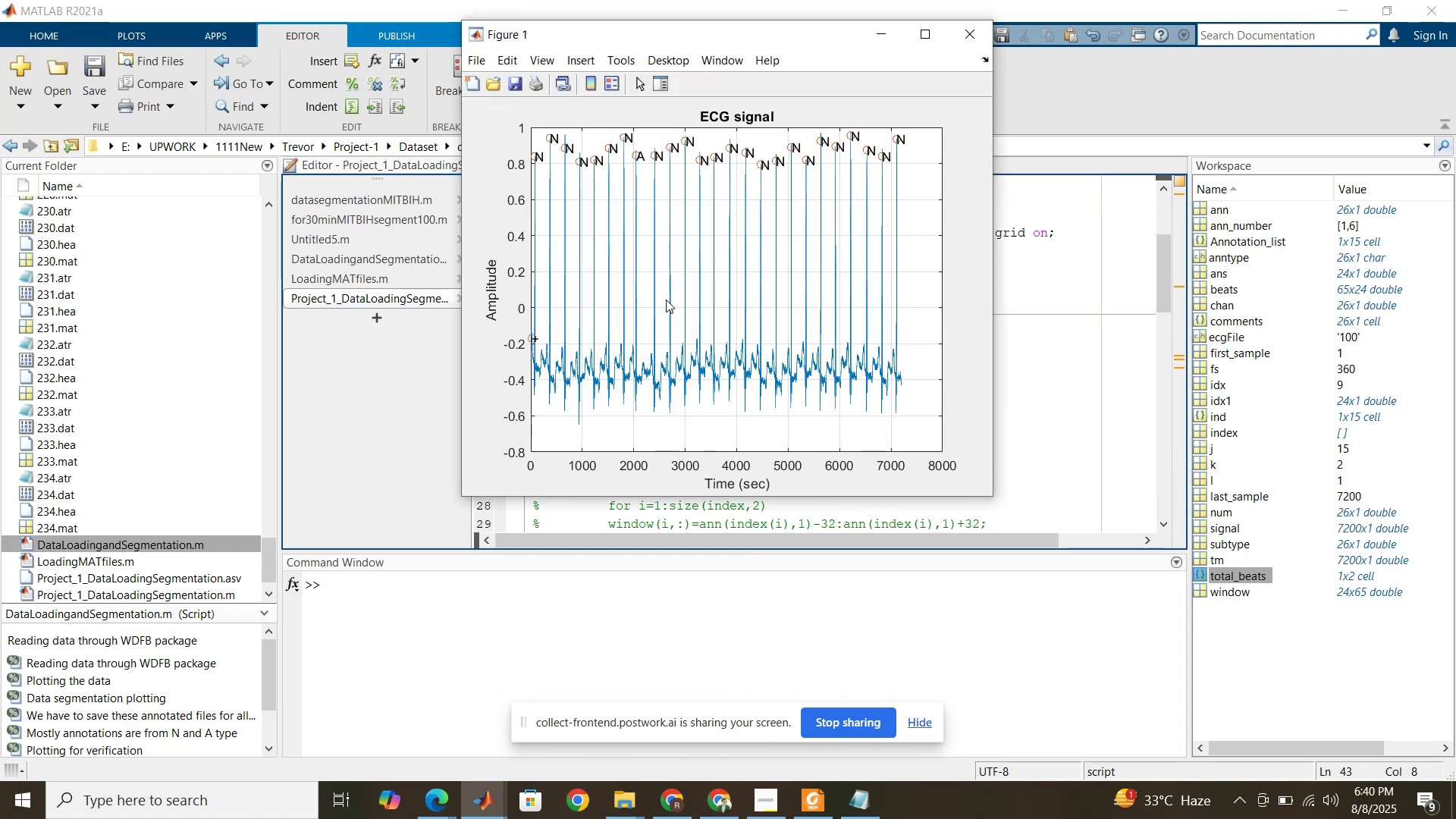 
left_click([1018, 433])
 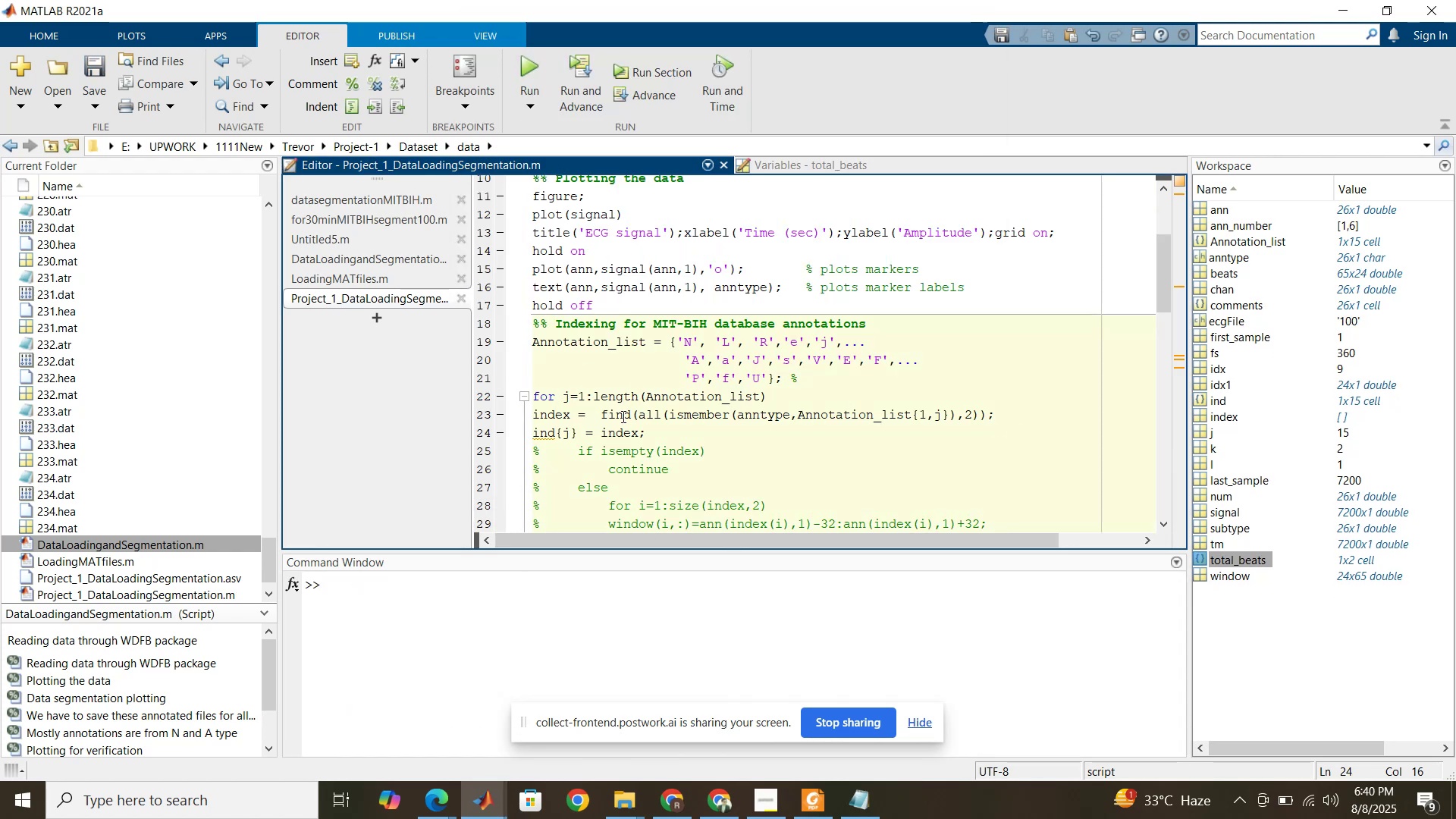 
scroll: coordinate [610, 420], scroll_direction: down, amount: 8.0
 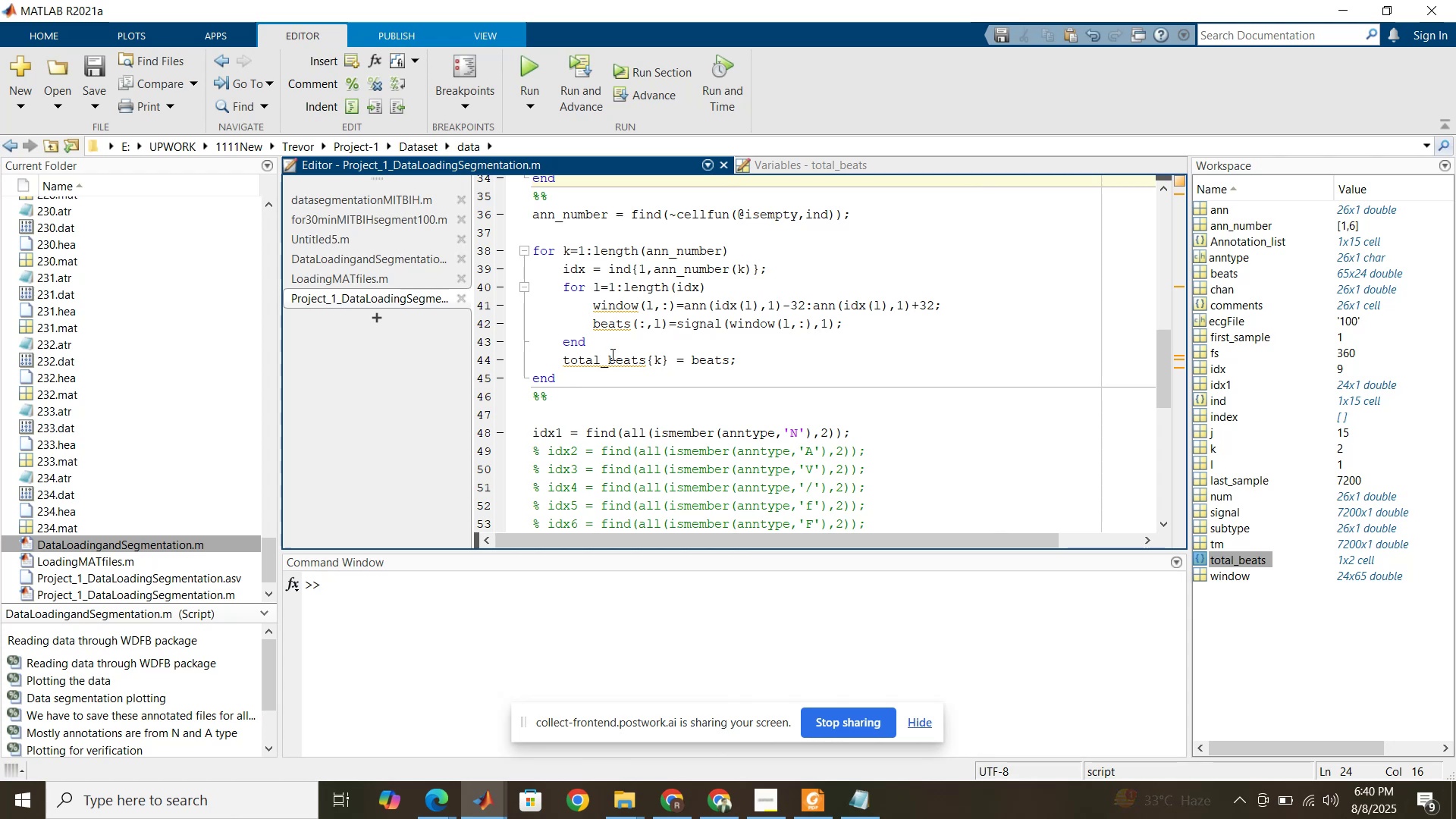 
left_click([613, 354])
 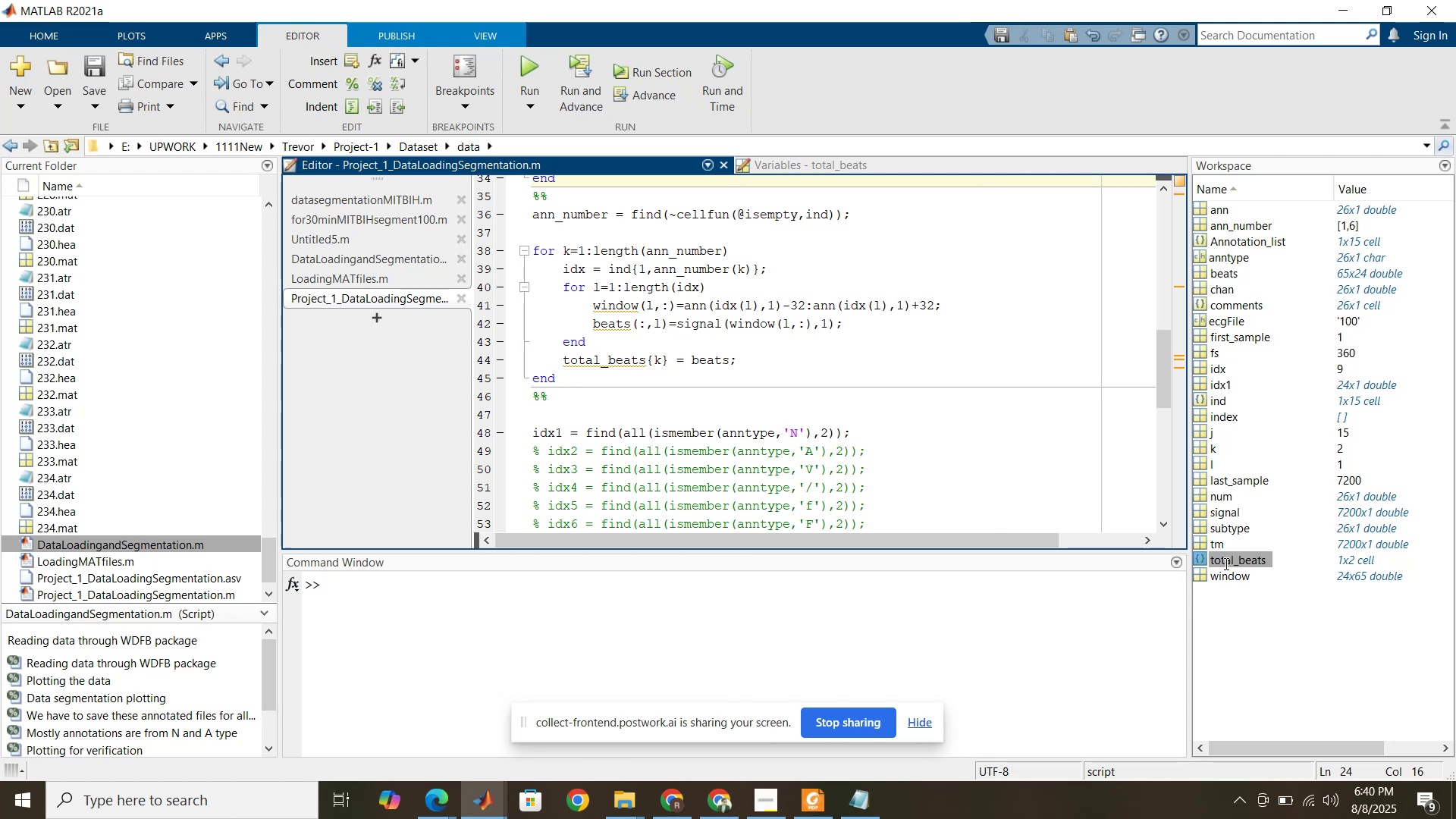 
left_click([1225, 616])
 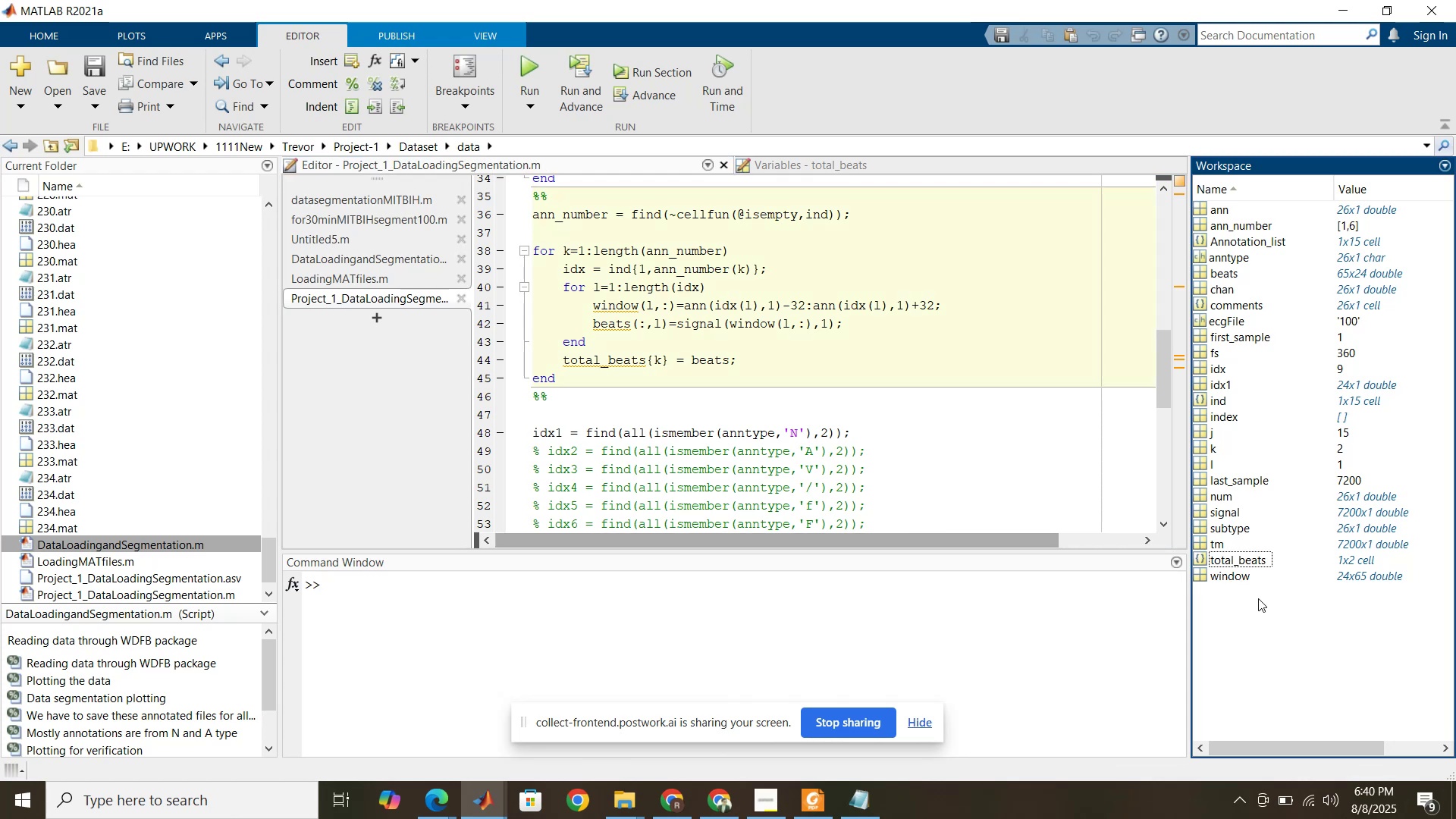 
left_click([1247, 616])
 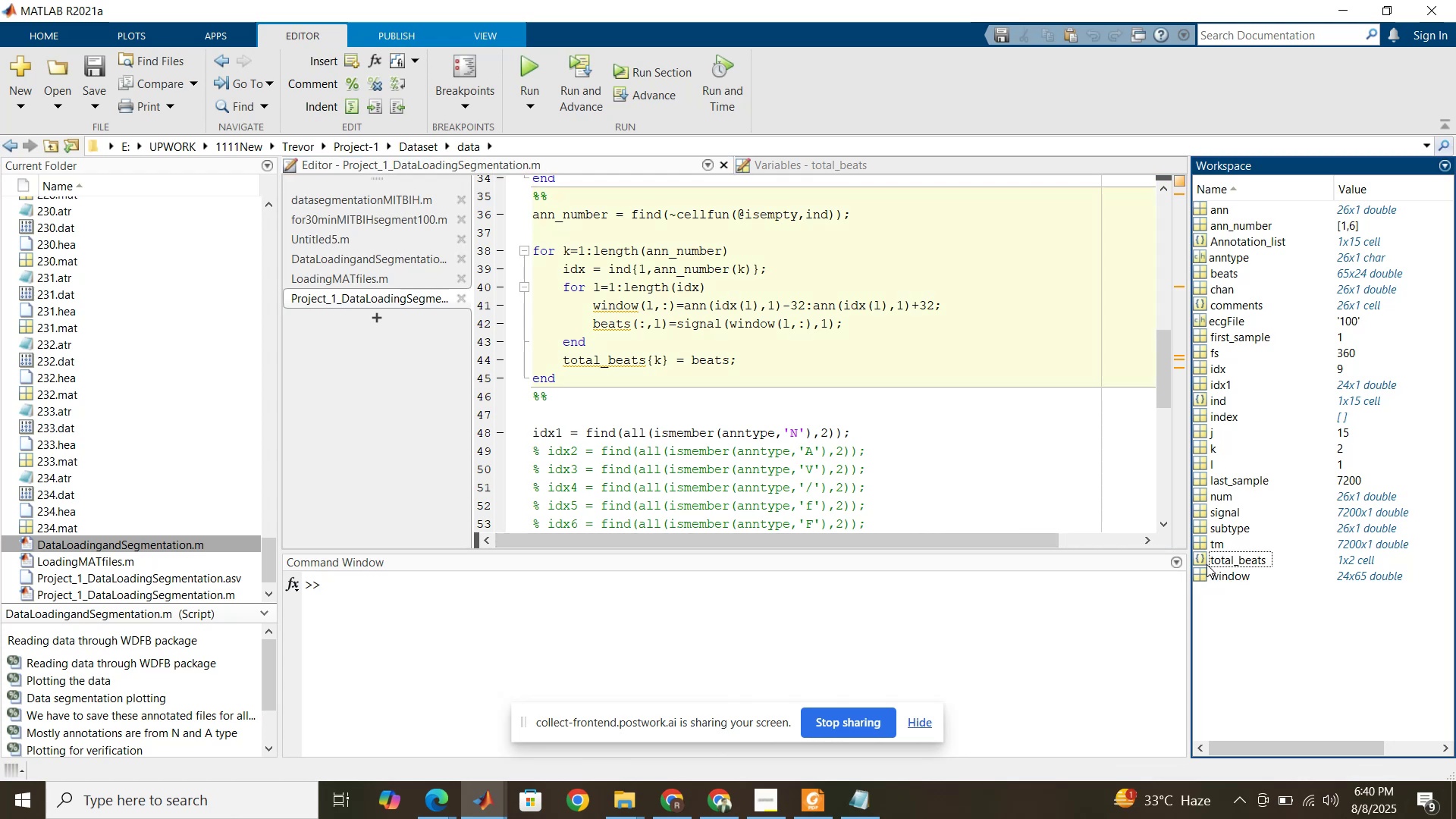 
left_click([1207, 564])
 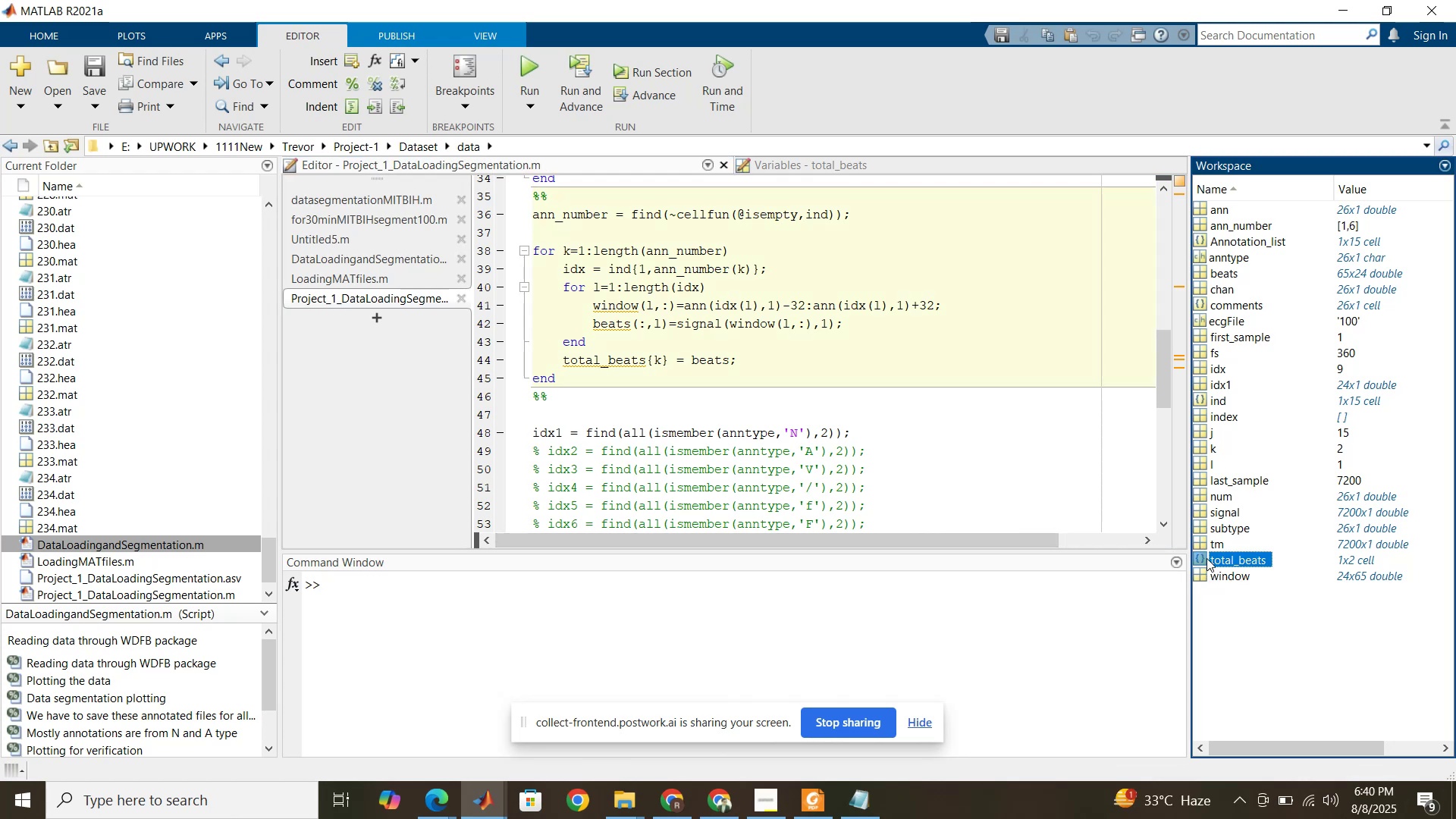 
double_click([1207, 558])
 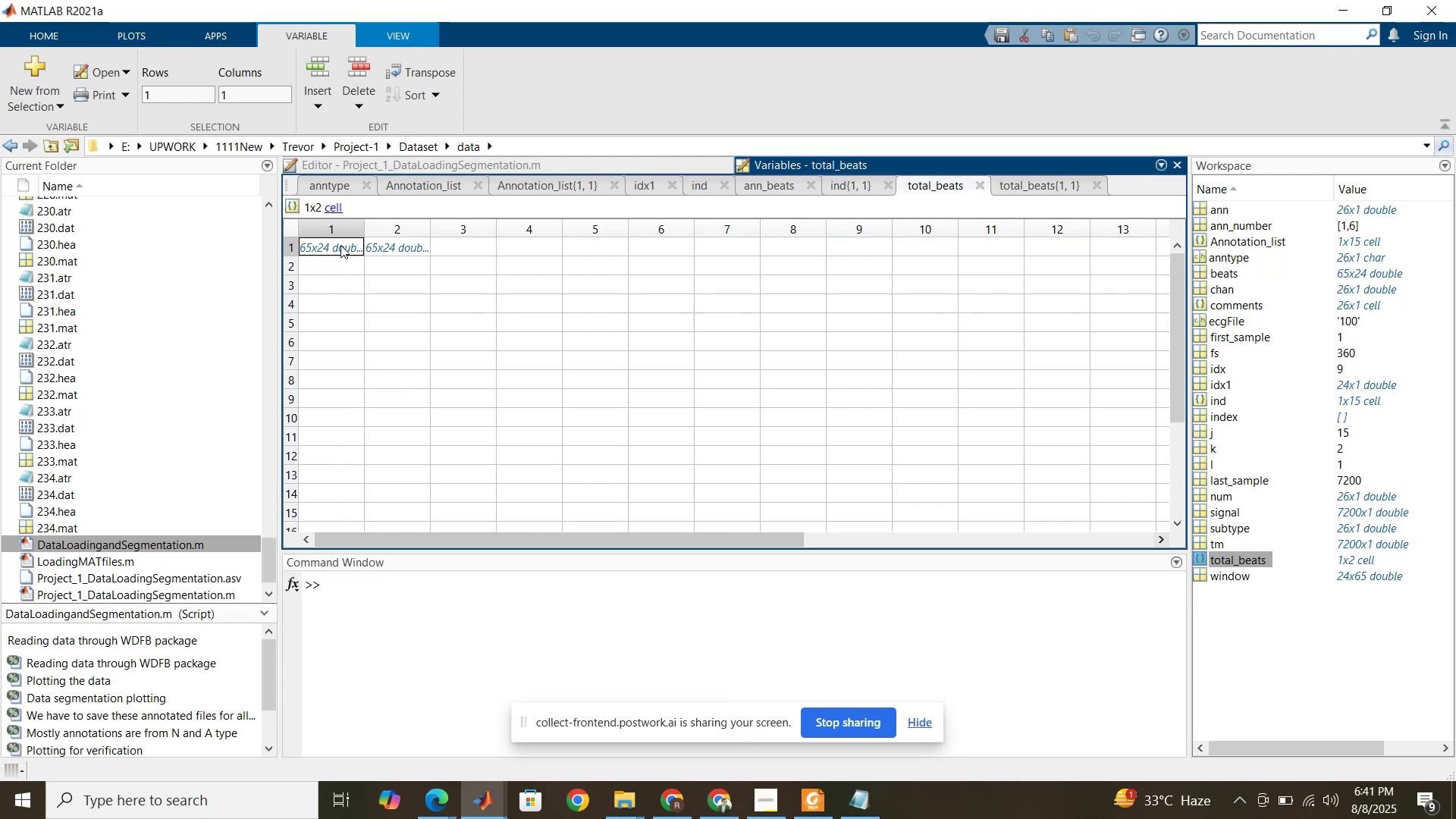 
double_click([338, 245])
 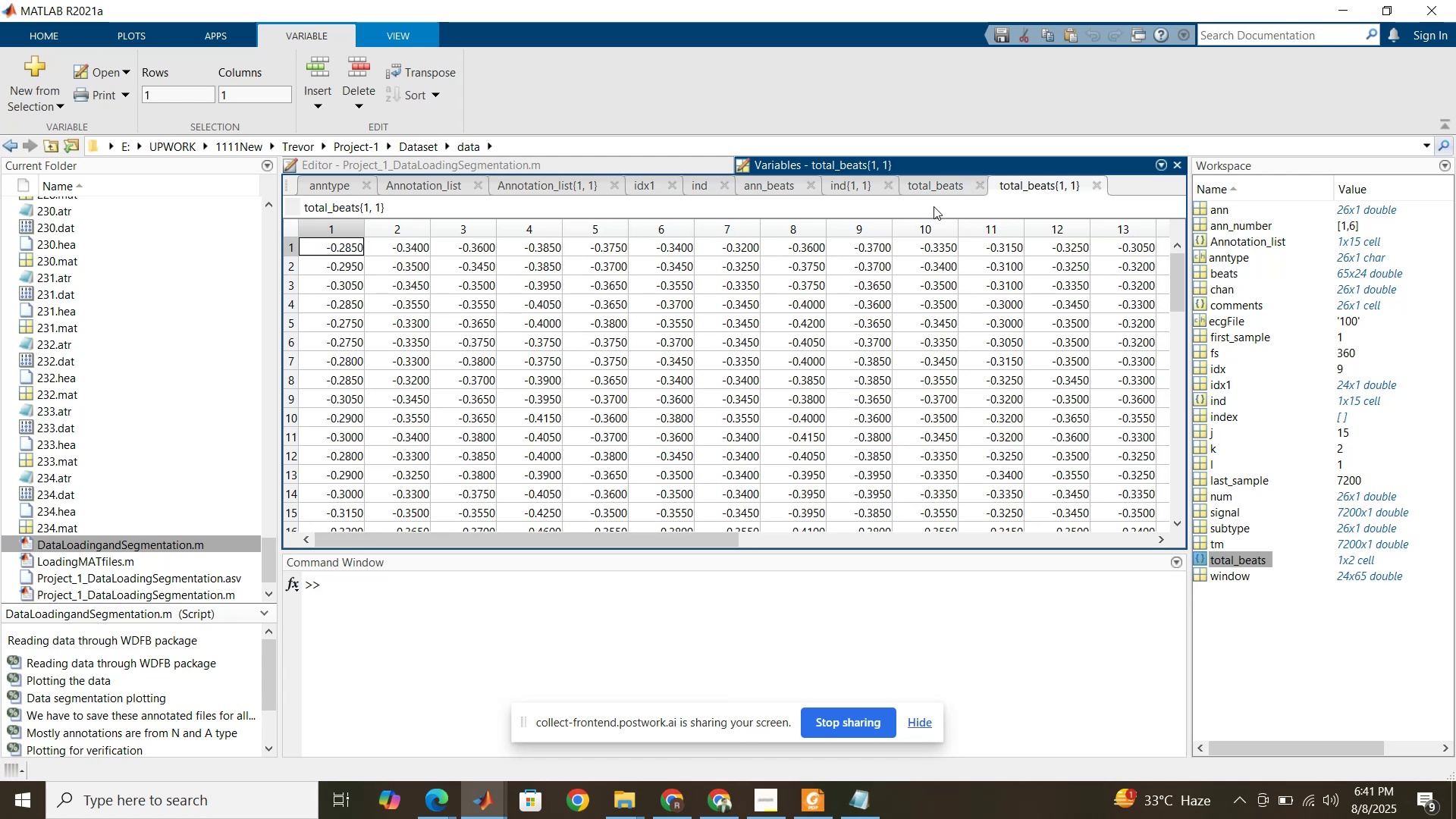 
left_click([934, 190])
 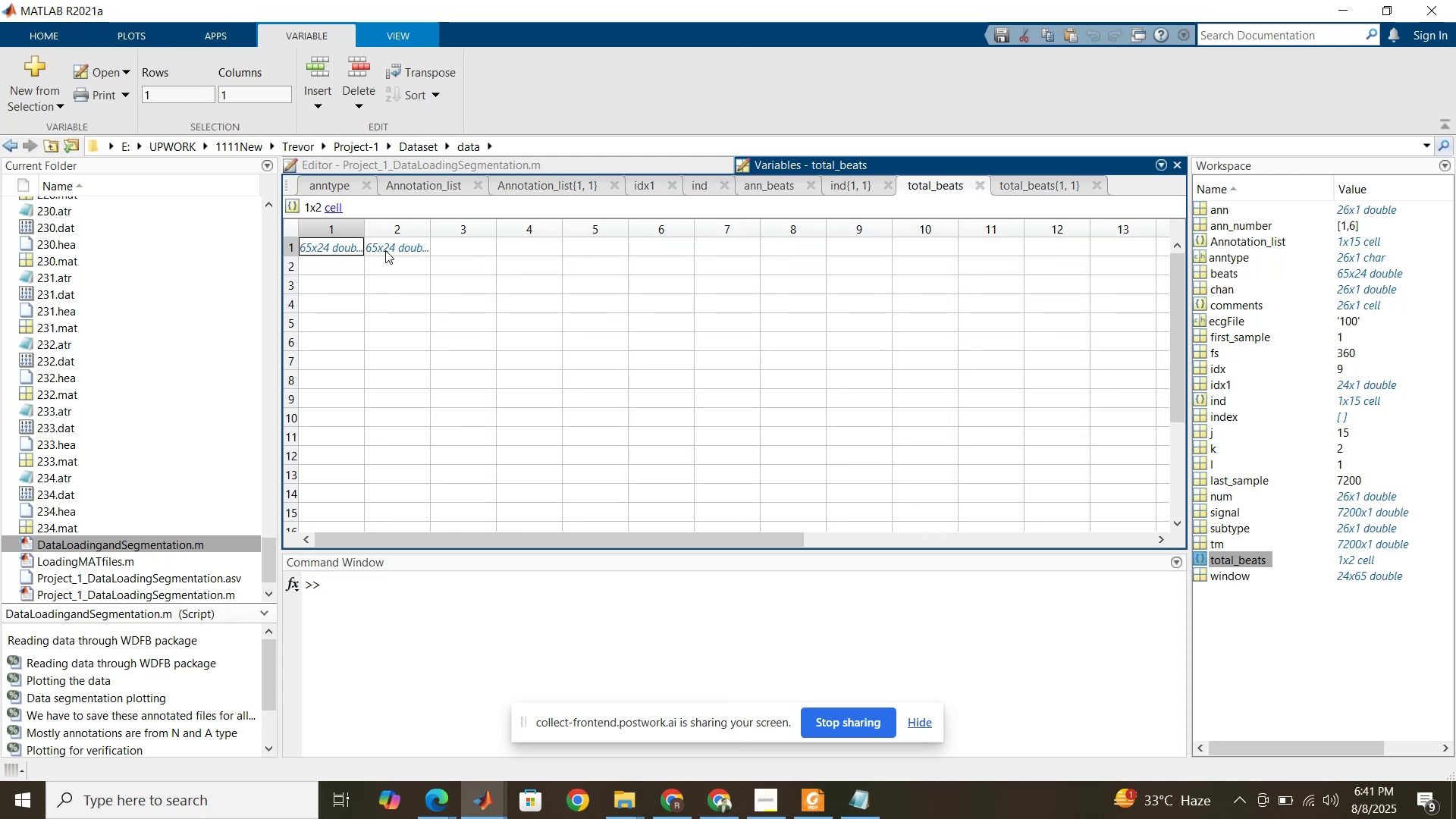 
double_click([385, 250])
 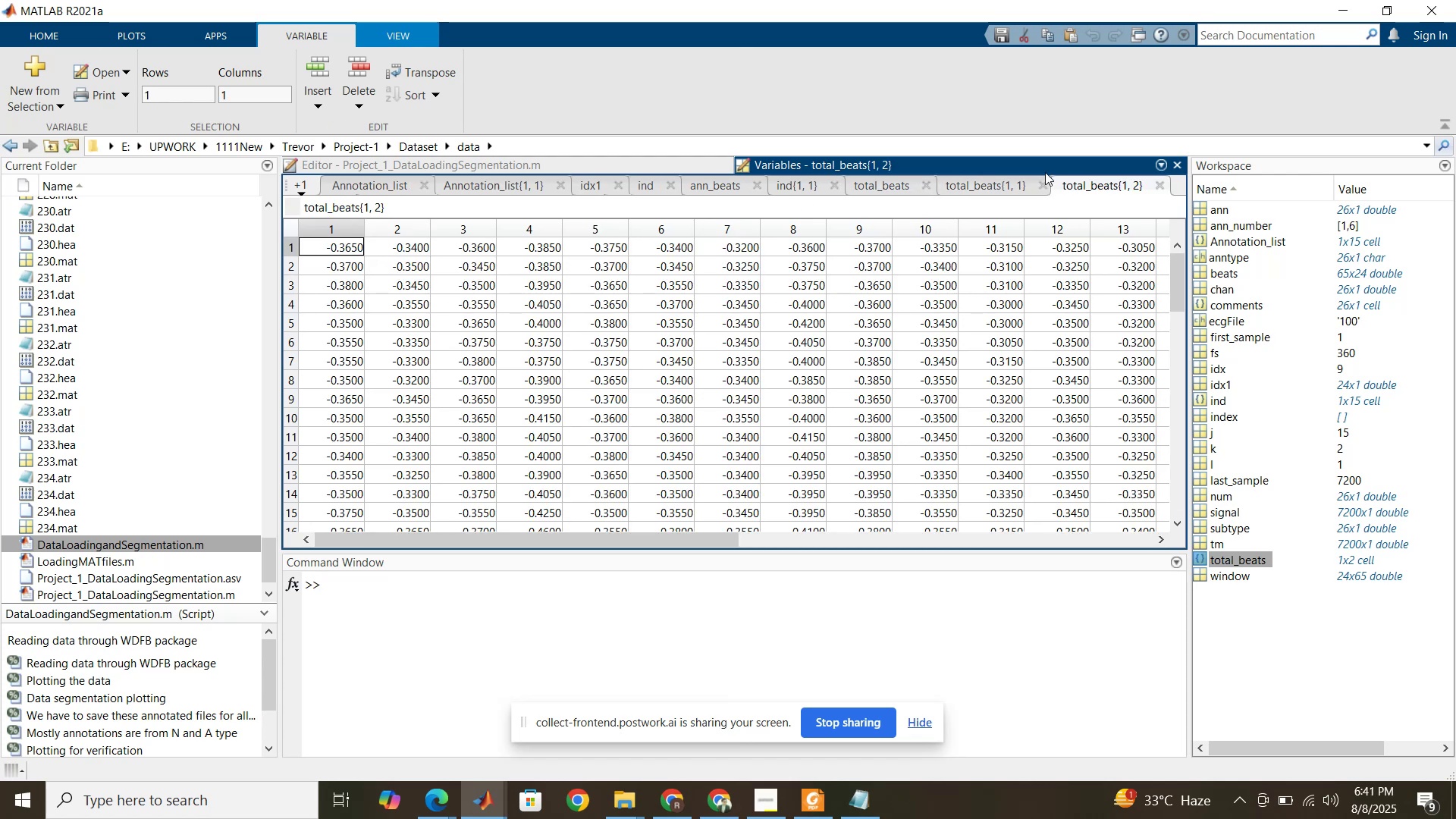 
left_click([982, 184])
 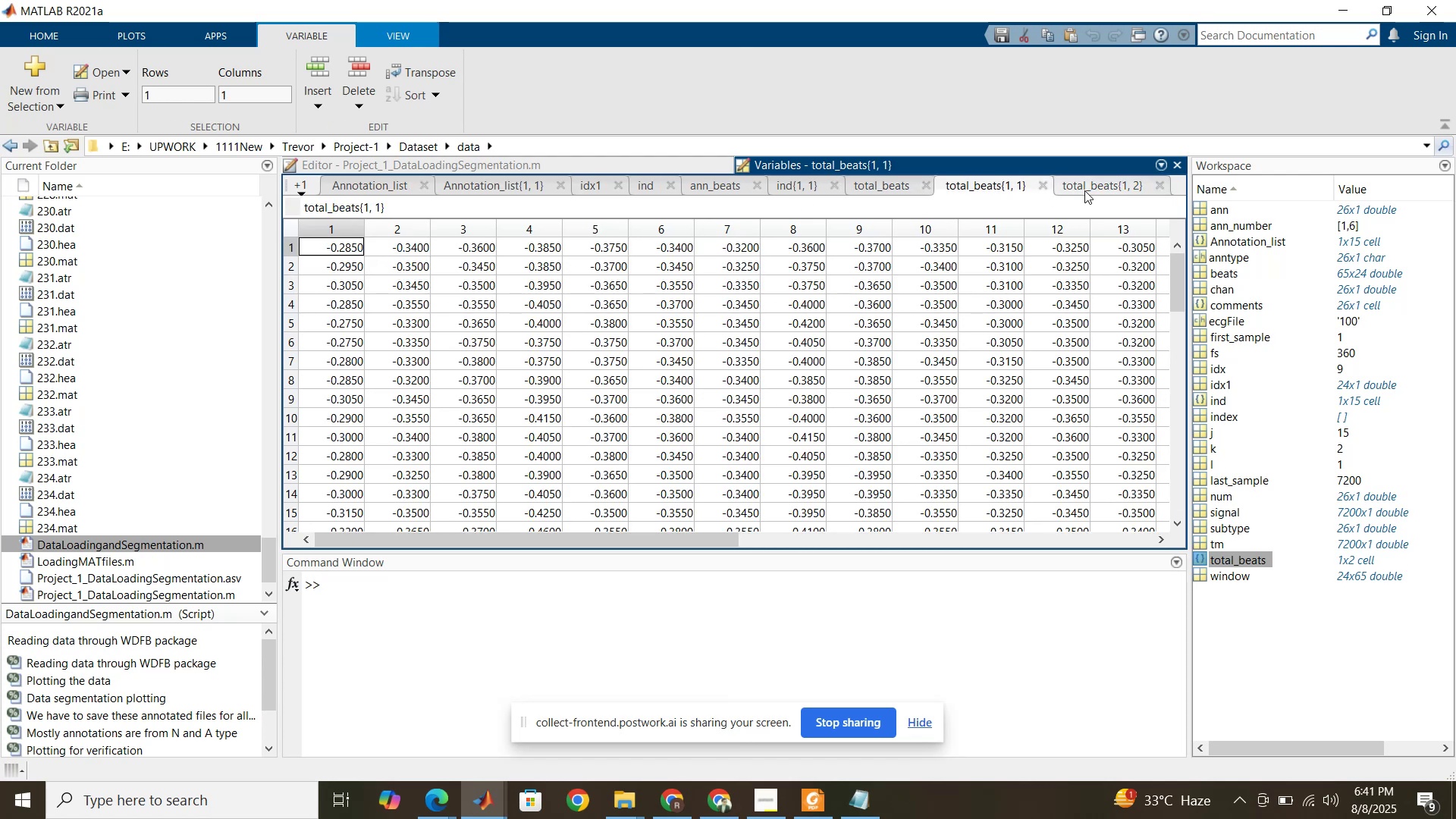 
left_click([1086, 188])
 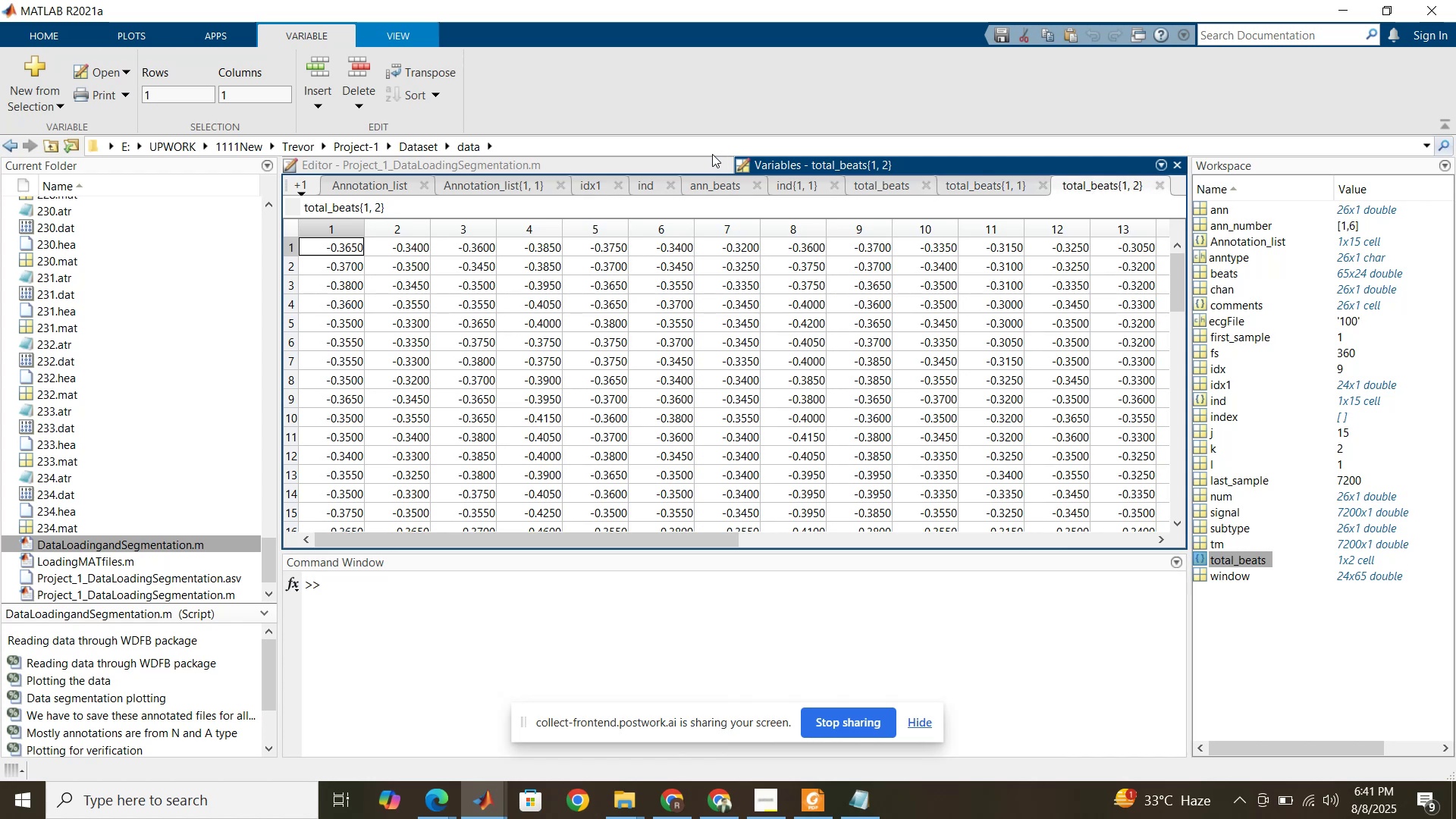 
left_click([678, 165])
 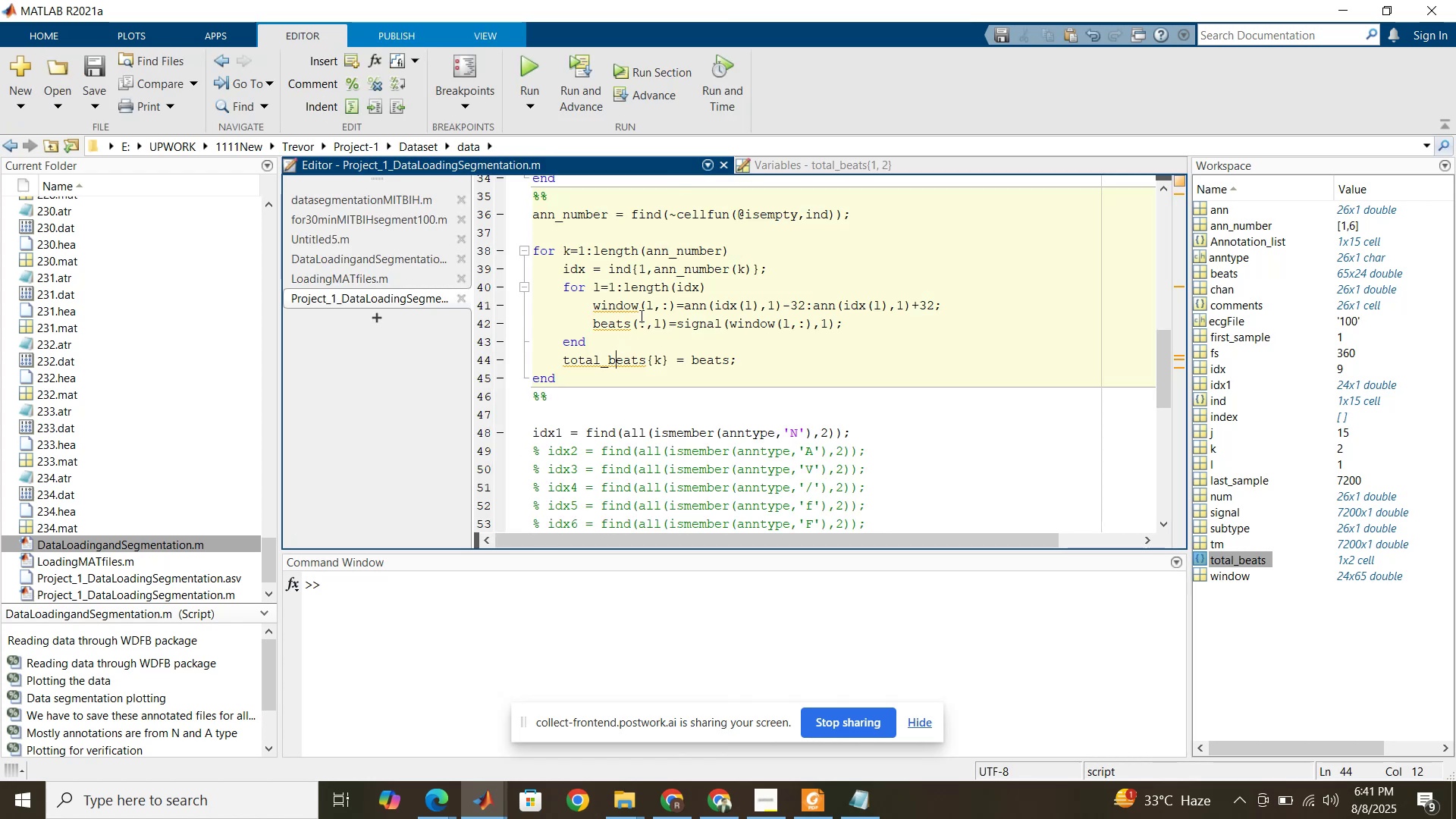 
left_click([640, 315])
 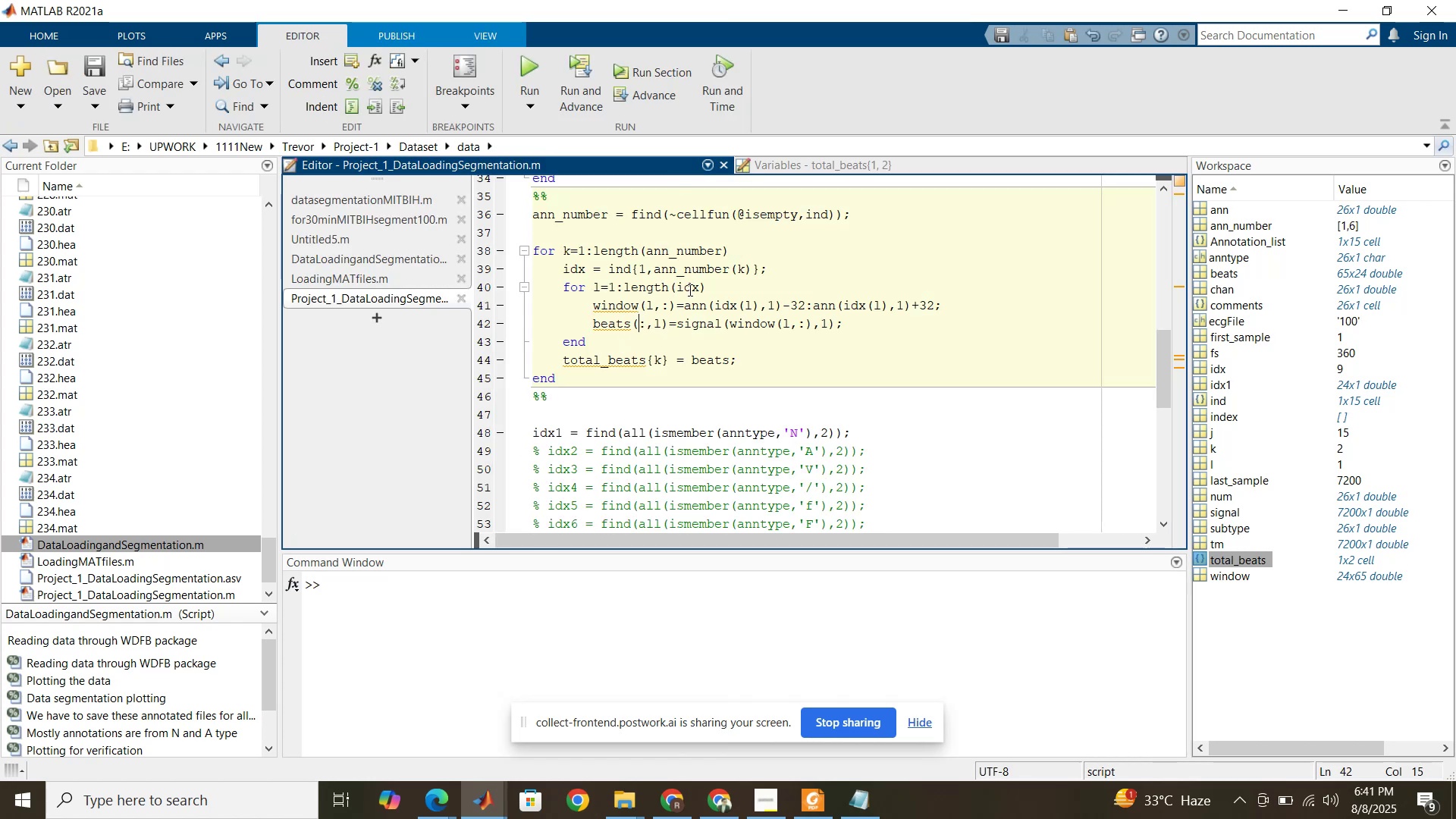 
double_click([689, 290])
 